 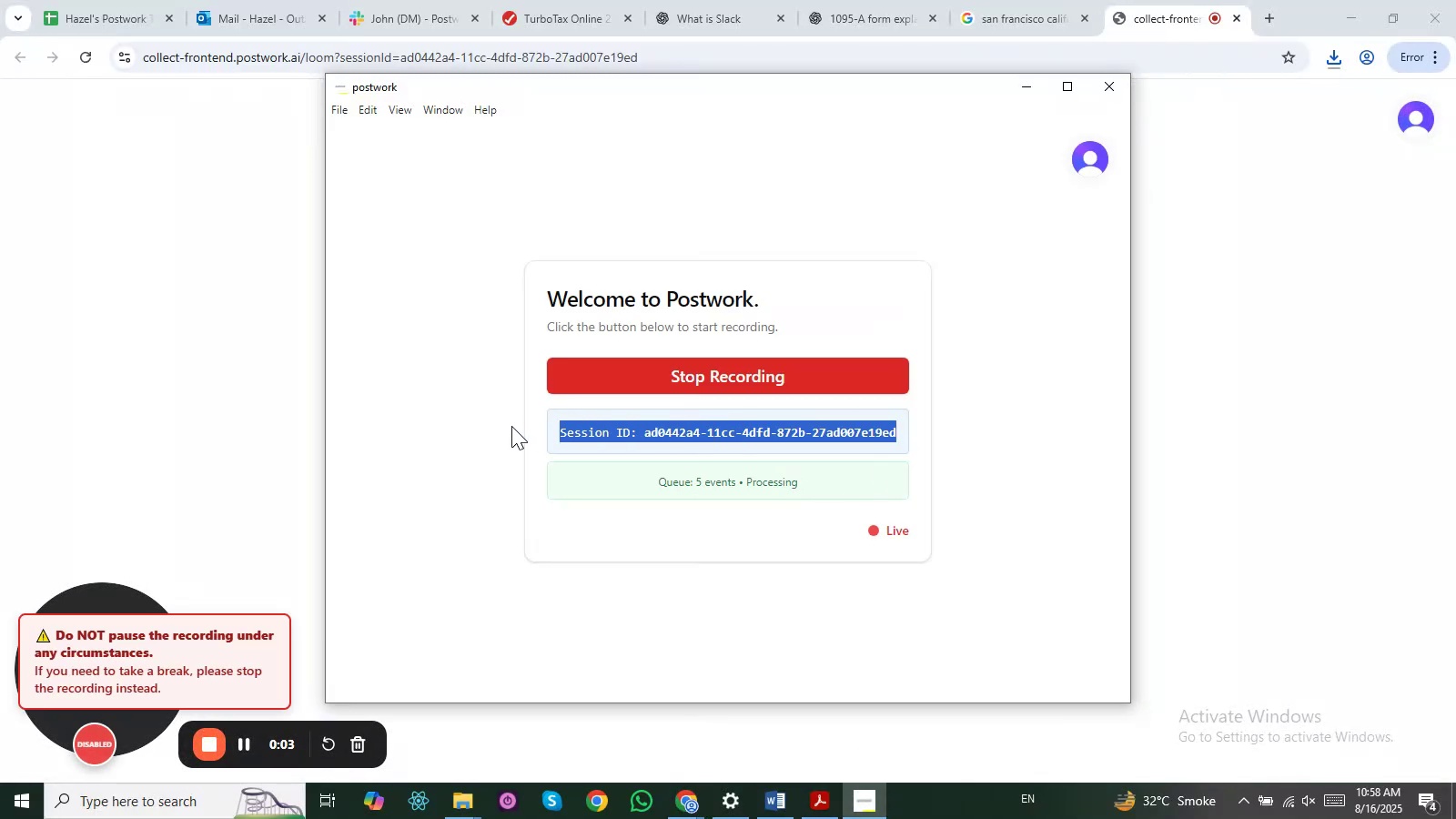 
key(Control+C)
 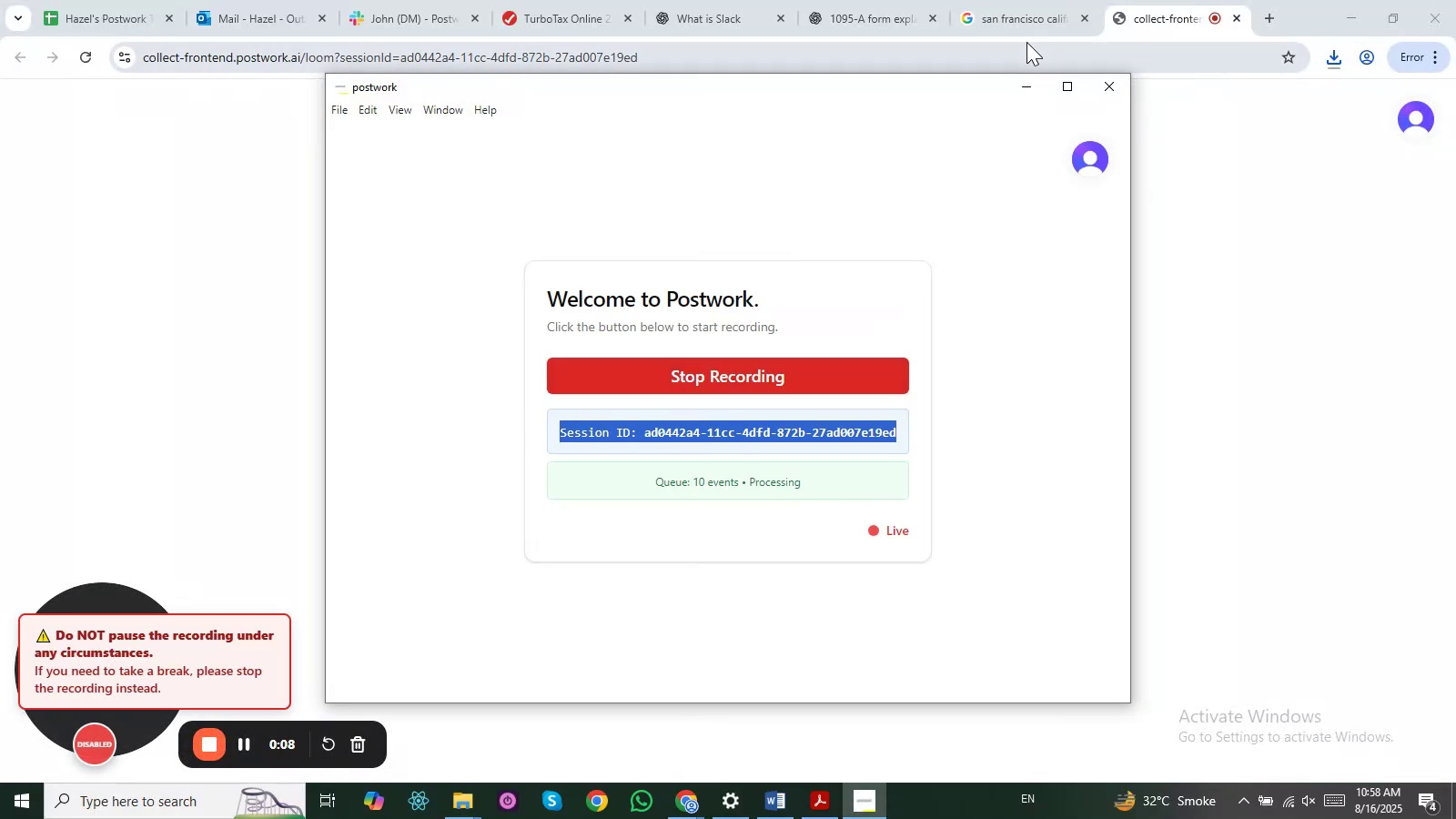 
wait(5.93)
 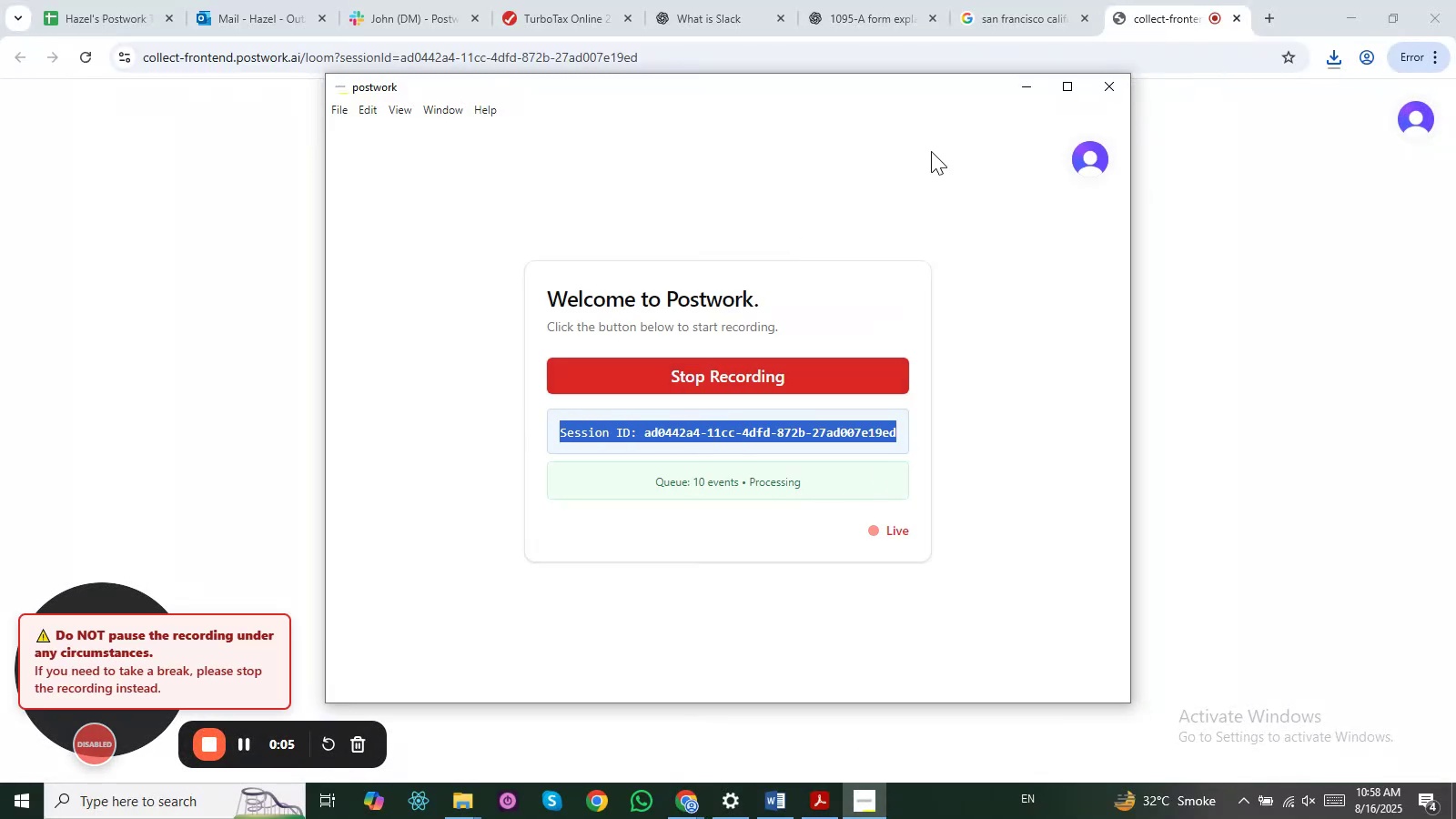 
left_click([1008, 85])
 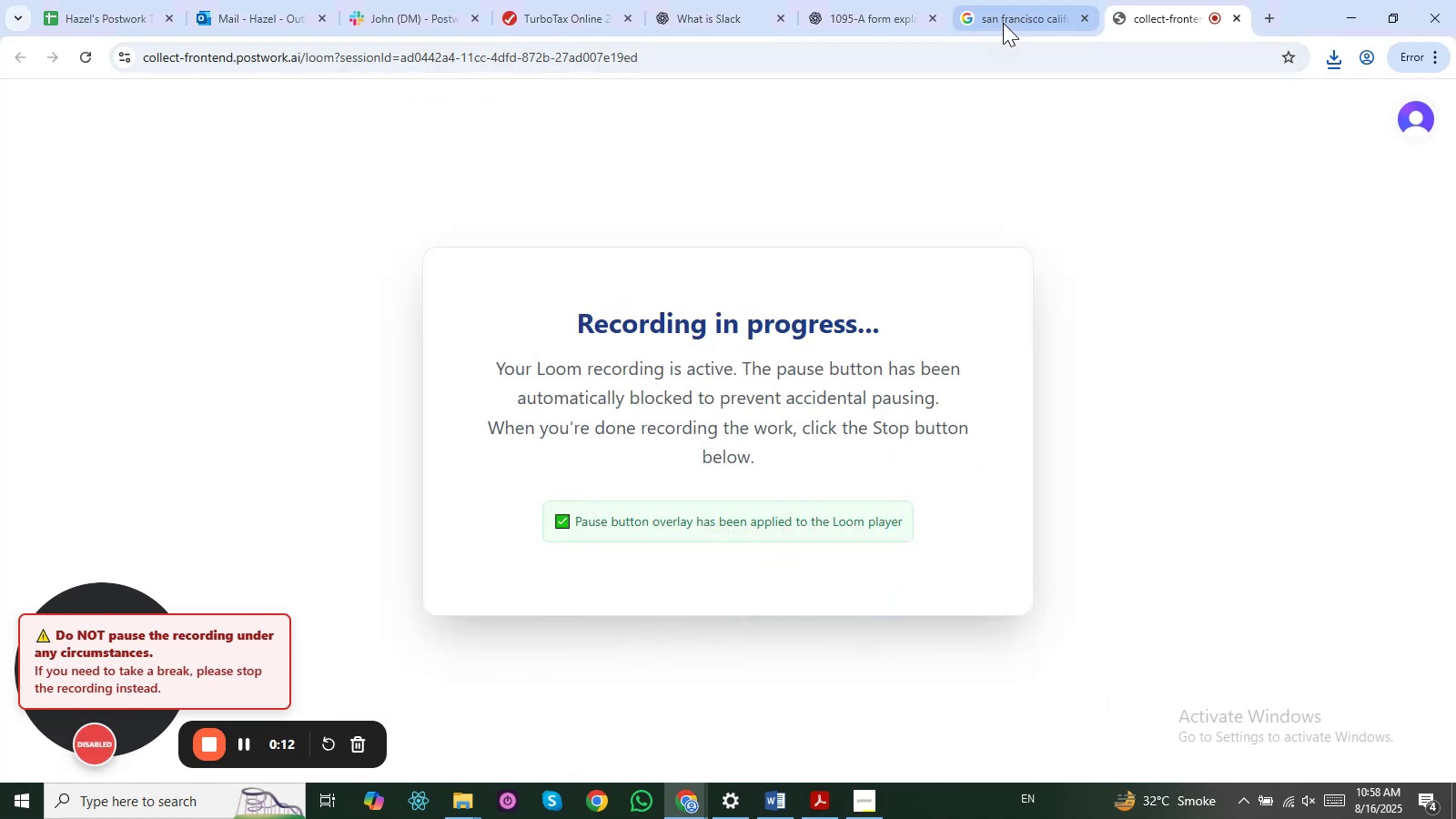 
left_click([1076, 19])
 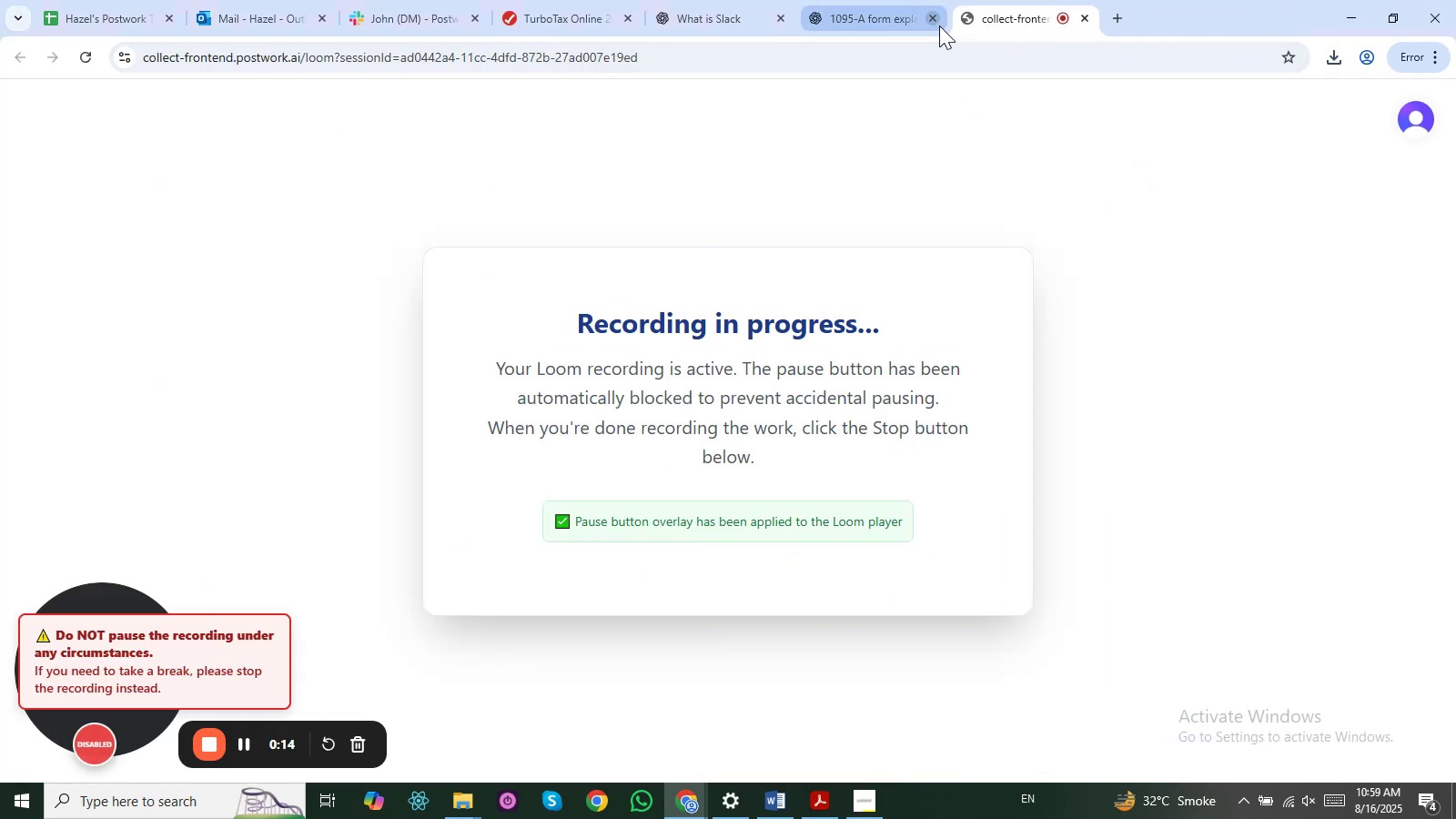 
left_click([936, 17])
 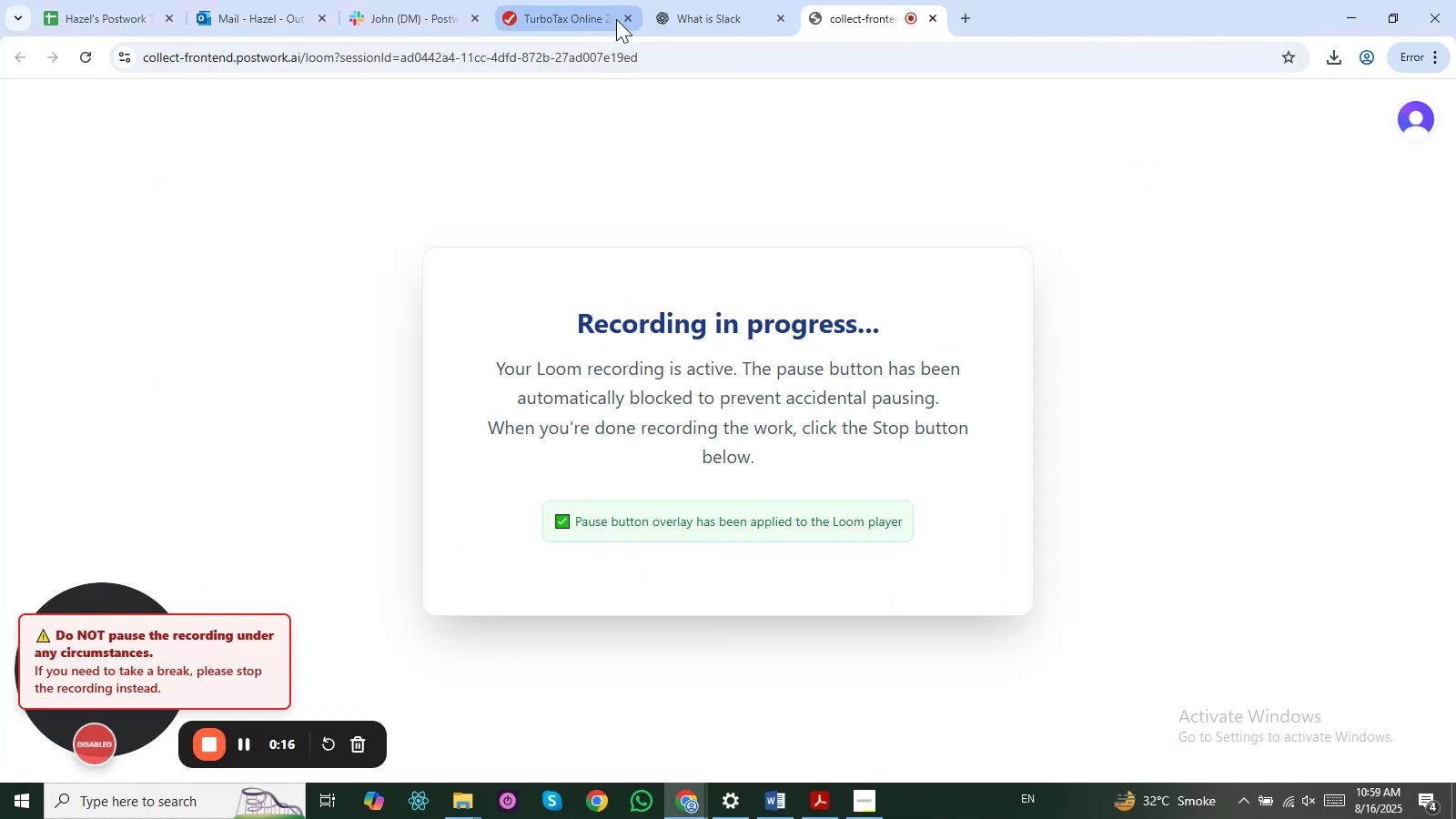 
left_click([707, 13])
 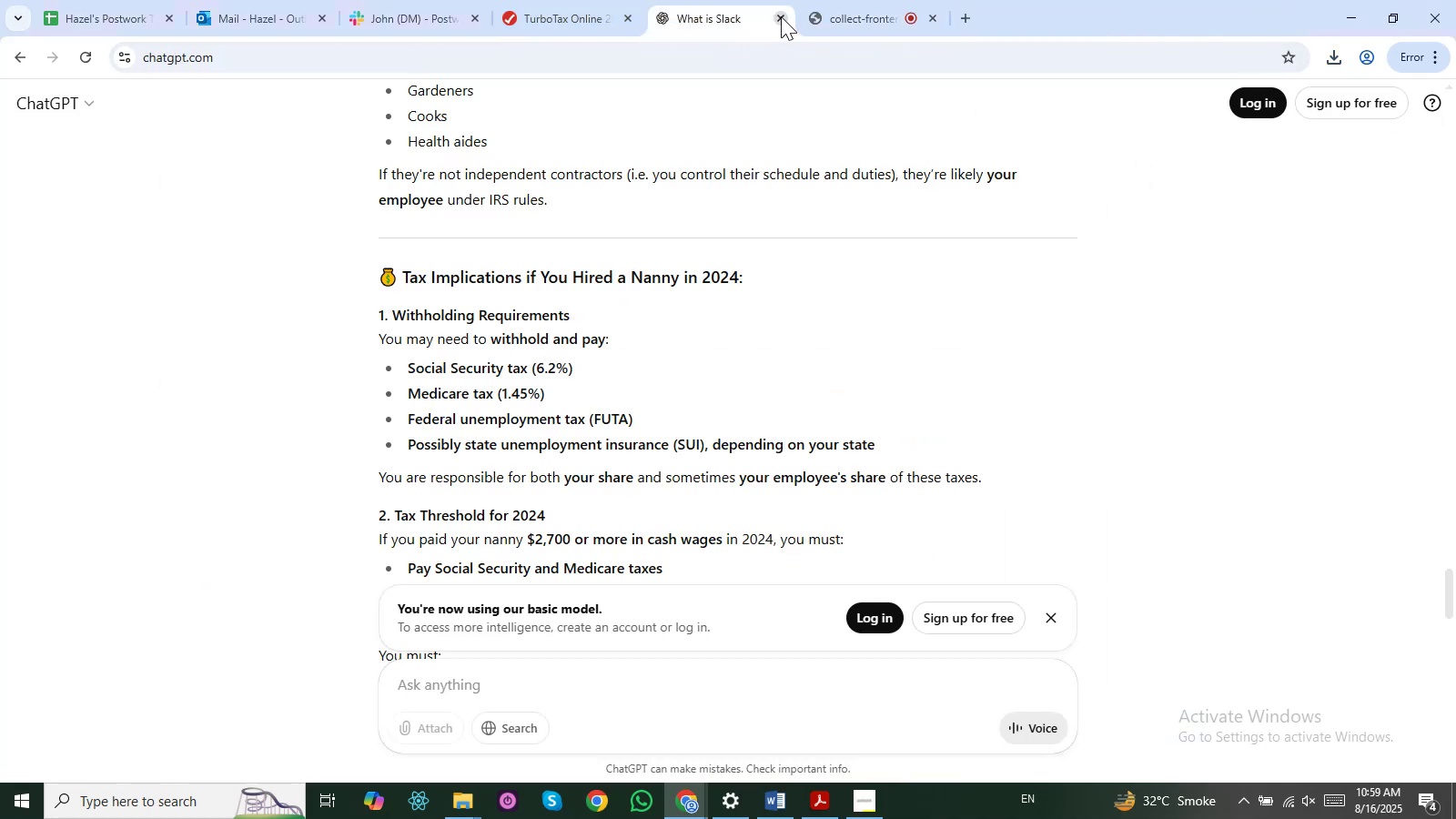 
left_click([781, 16])
 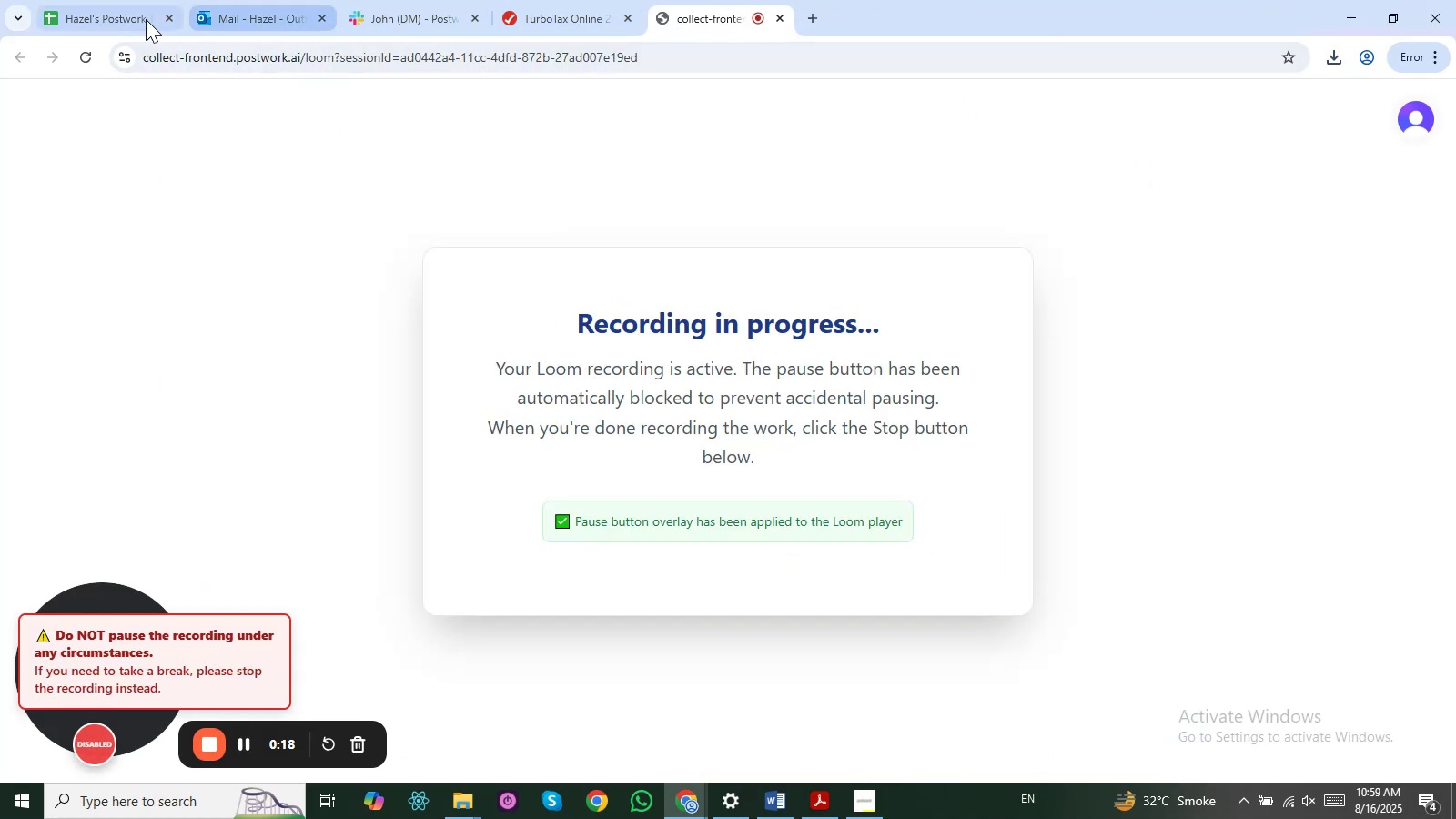 
left_click([145, 18])
 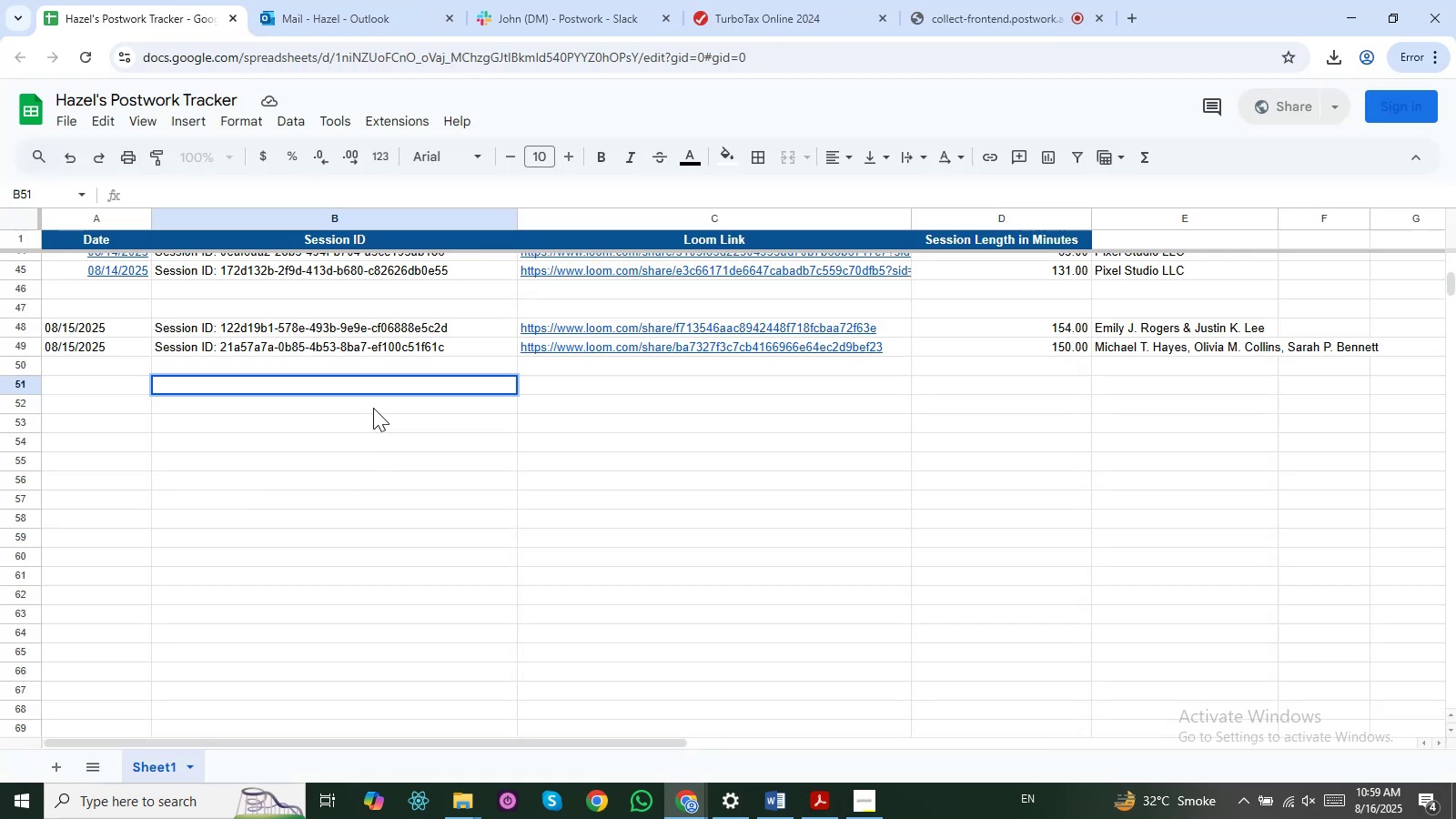 
left_click([410, 357])
 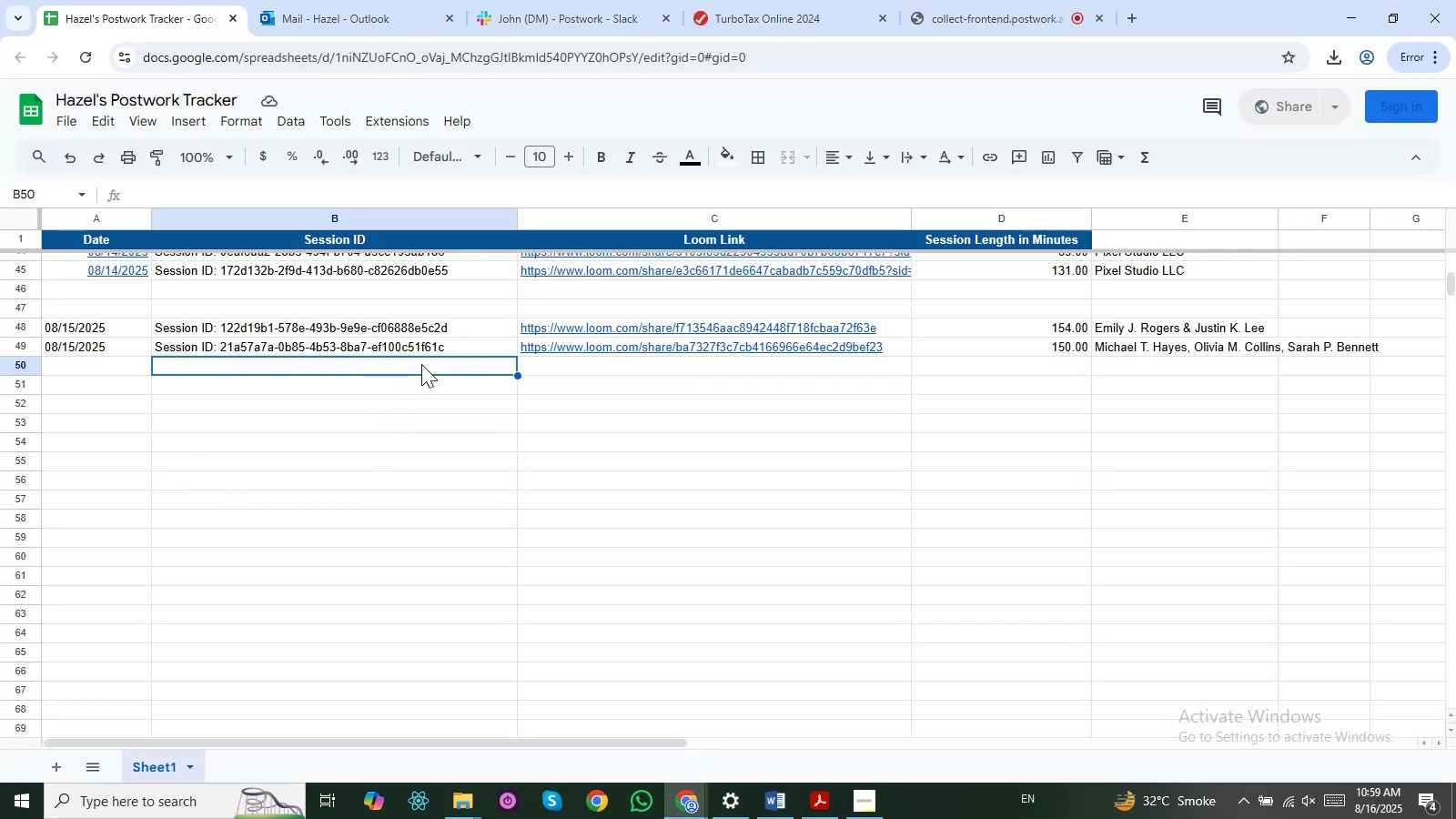 
key(Control+V)
 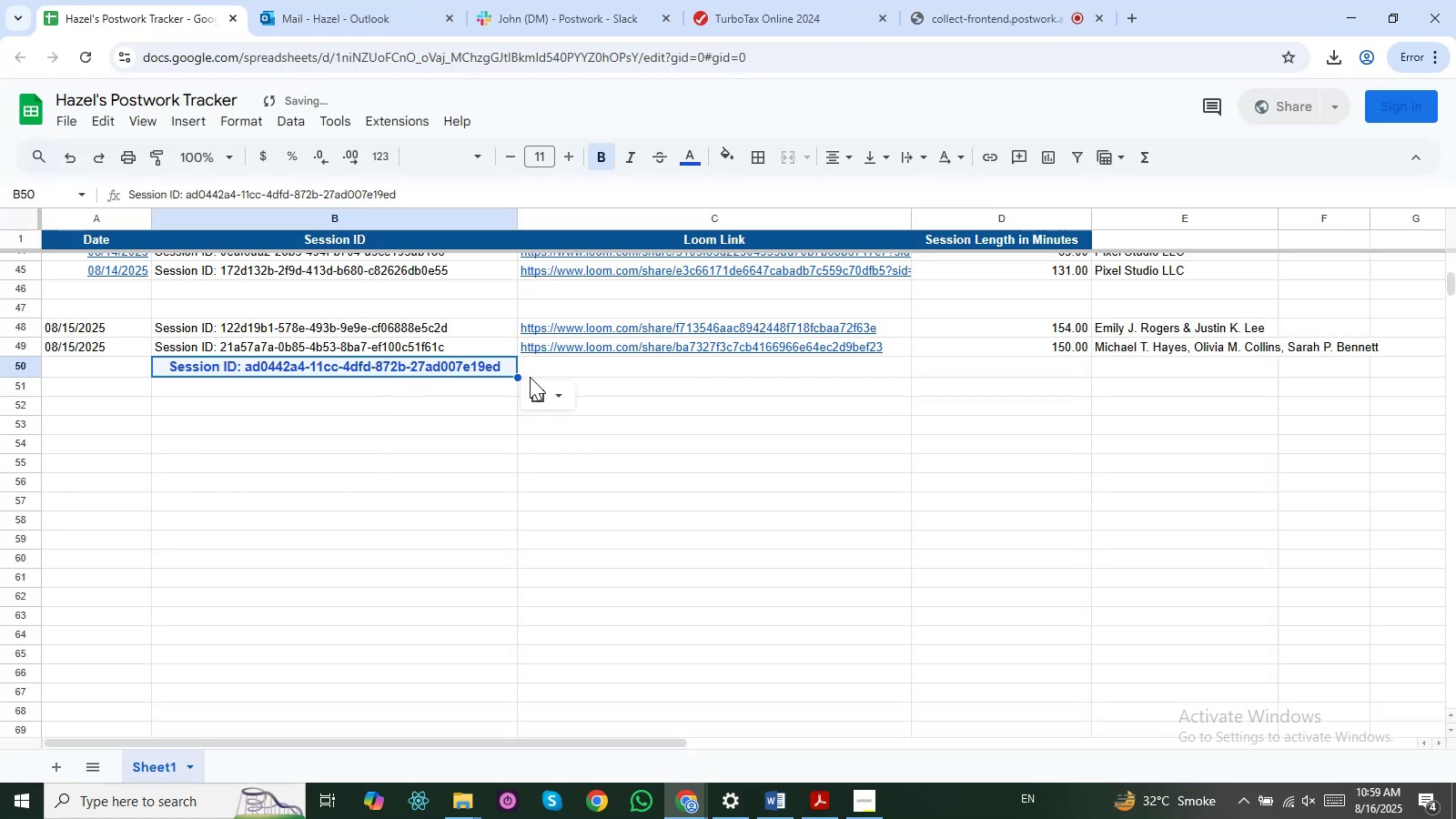 
left_click([570, 364])
 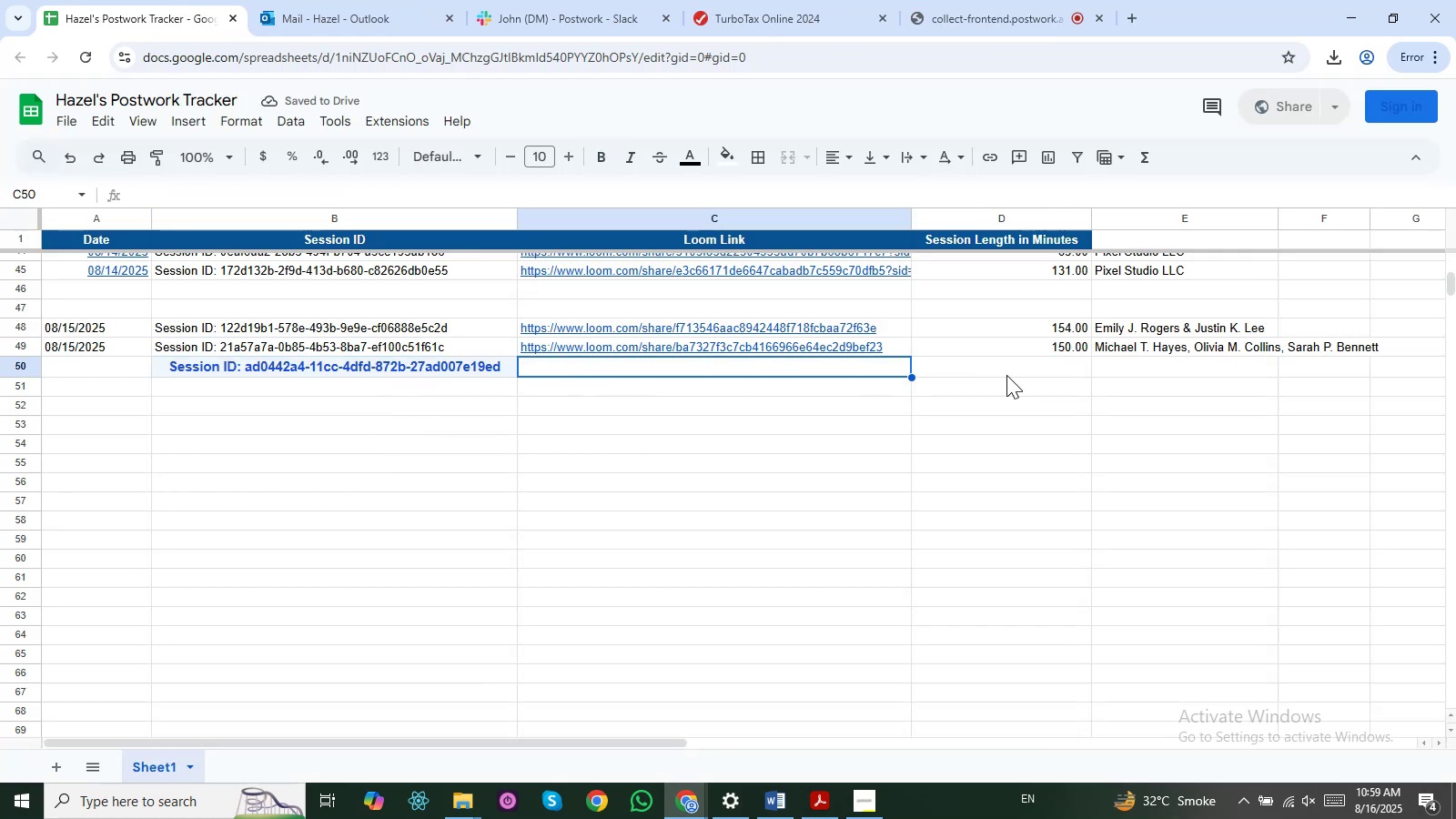 
left_click([1029, 367])
 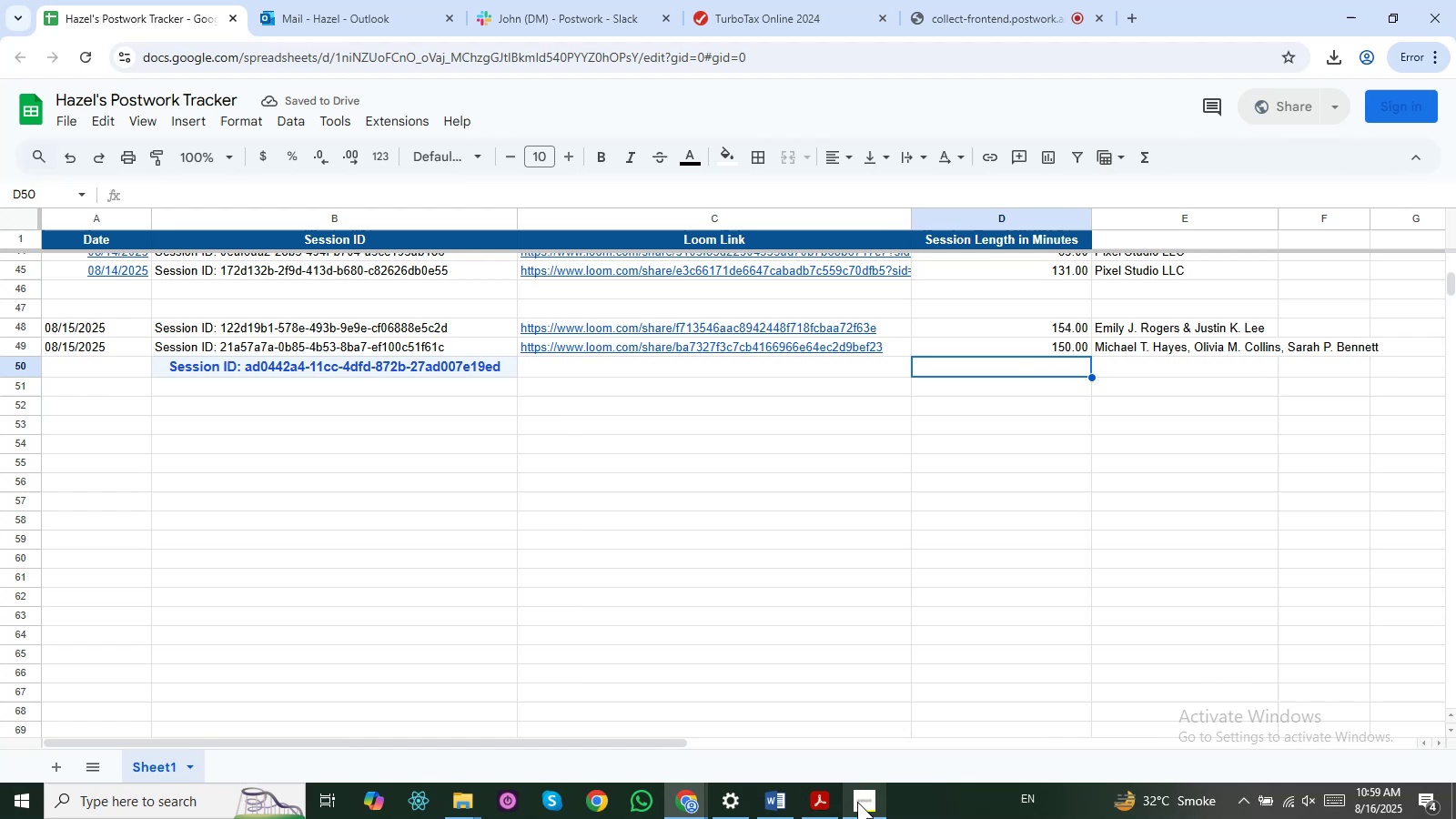 
left_click([857, 802])
 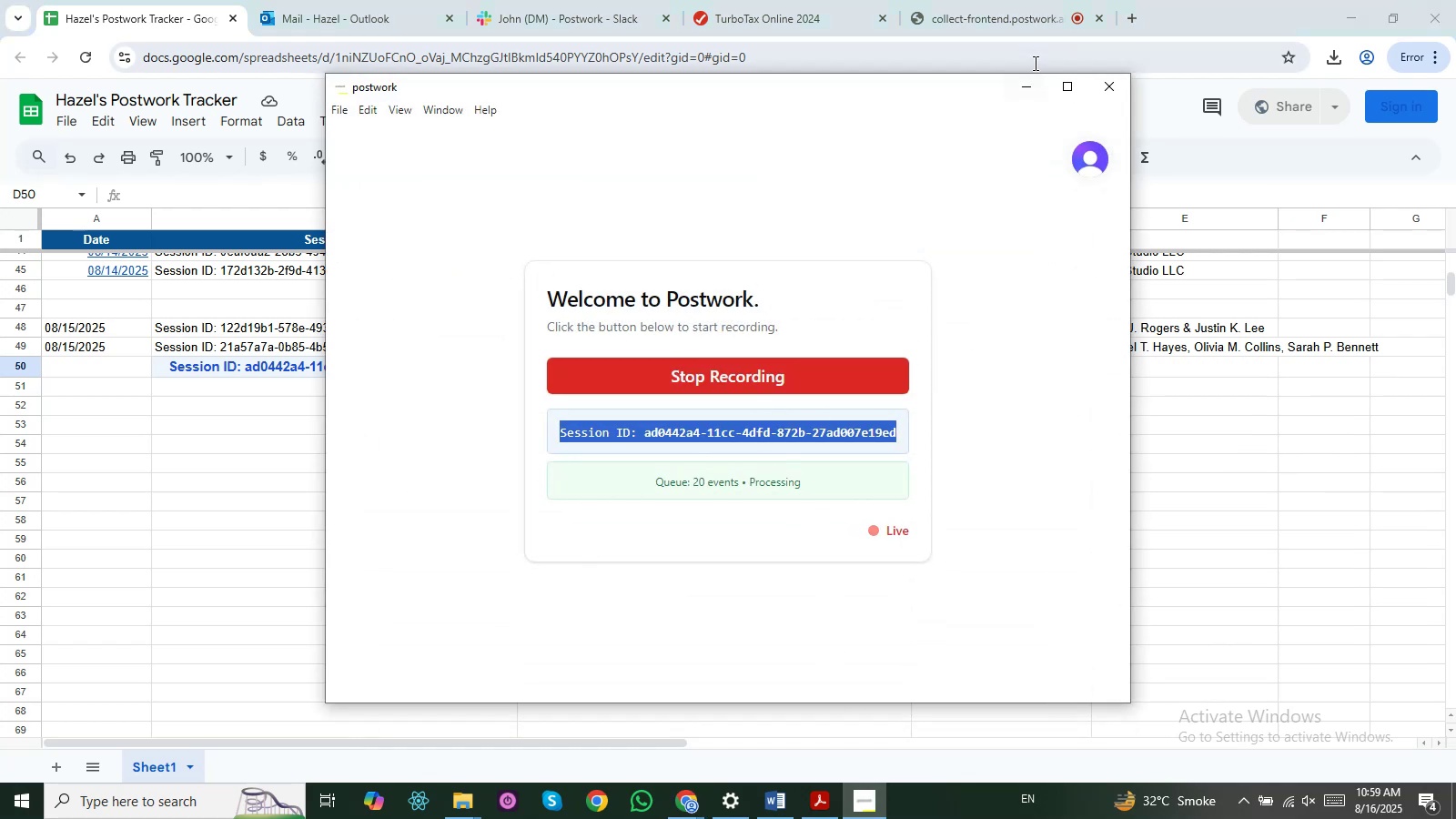 
left_click([1026, 79])
 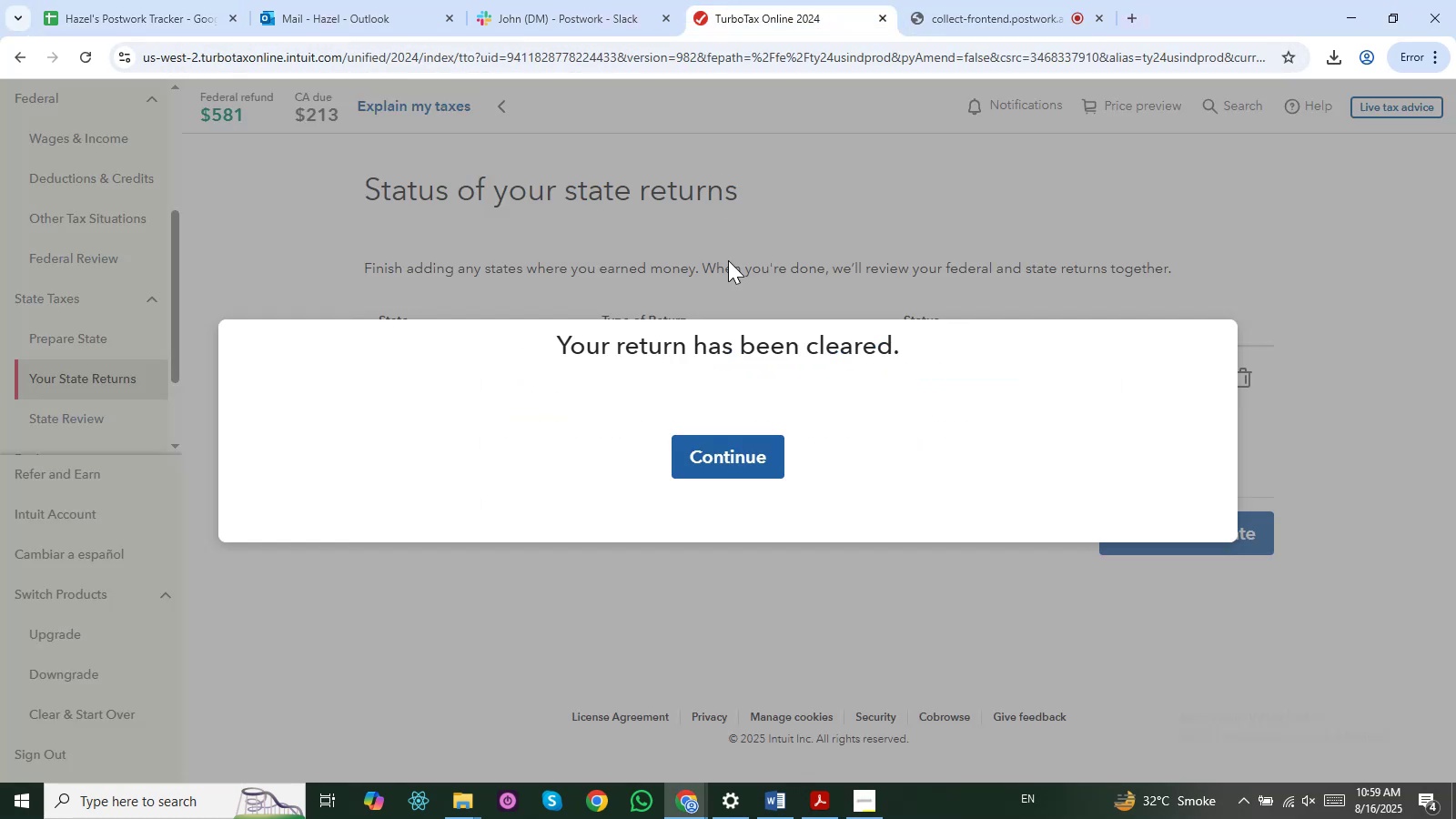 
left_click([717, 447])
 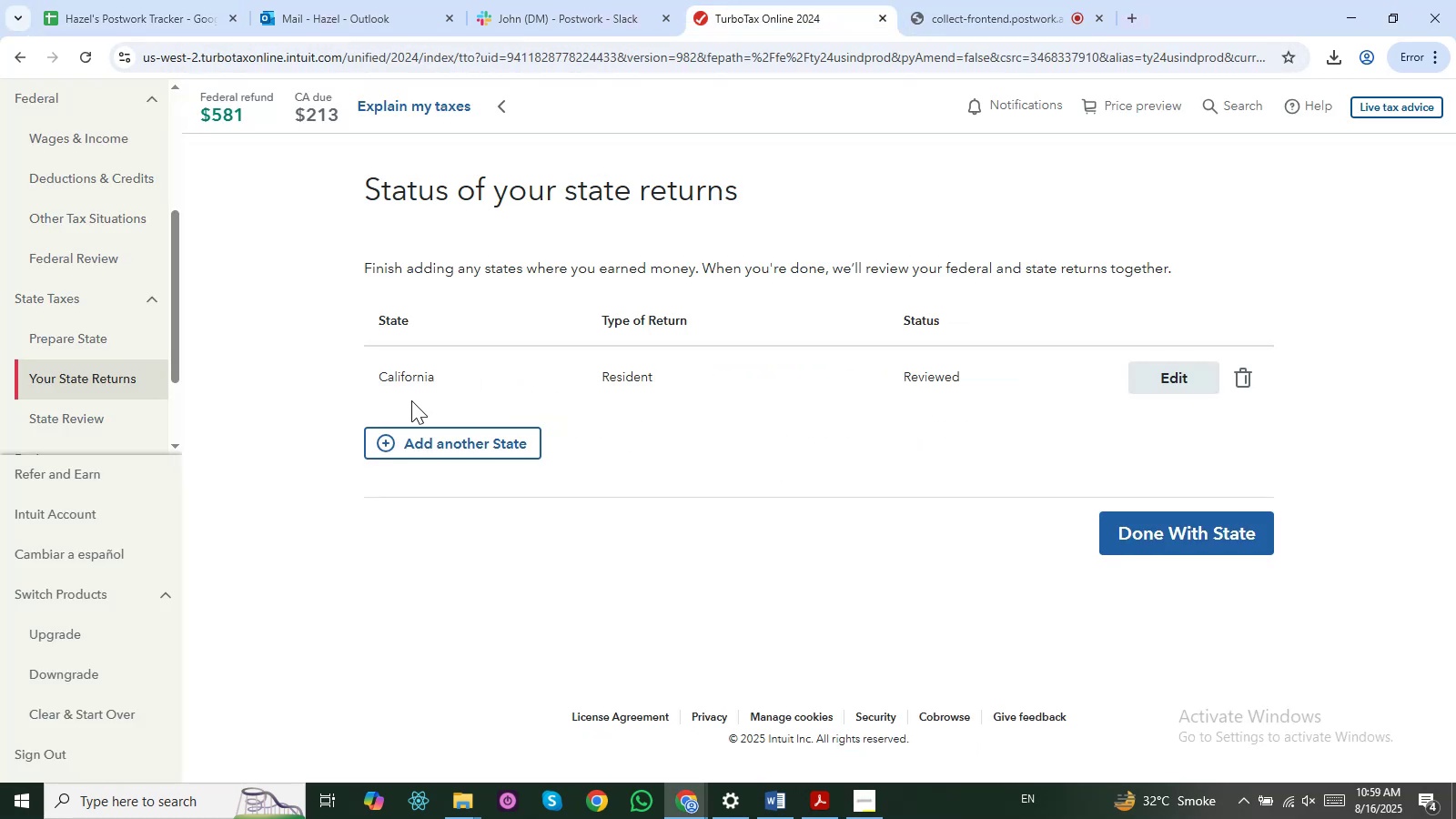 
scroll: coordinate [125, 269], scroll_direction: up, amount: 10.0
 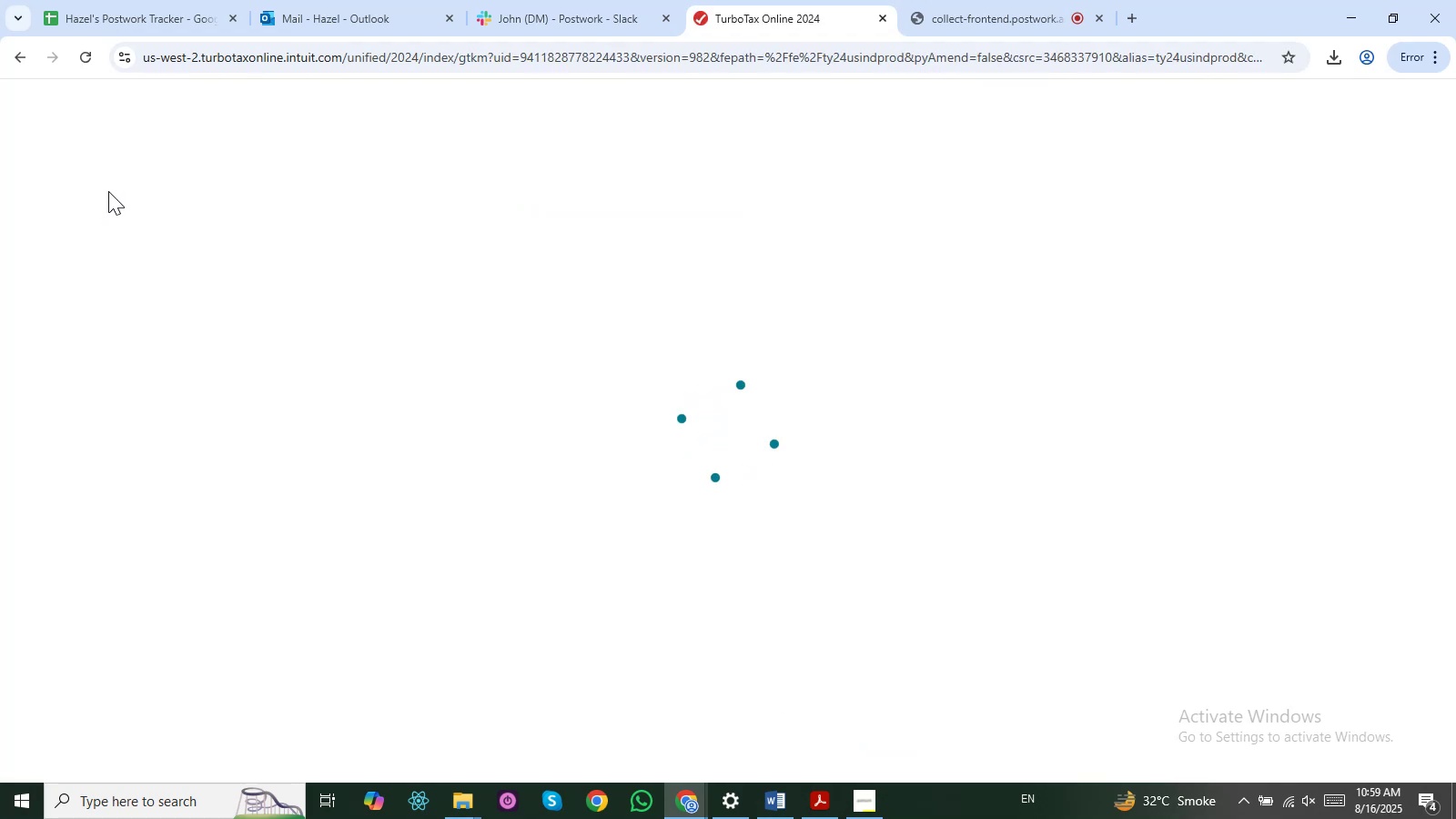 
wait(10.49)
 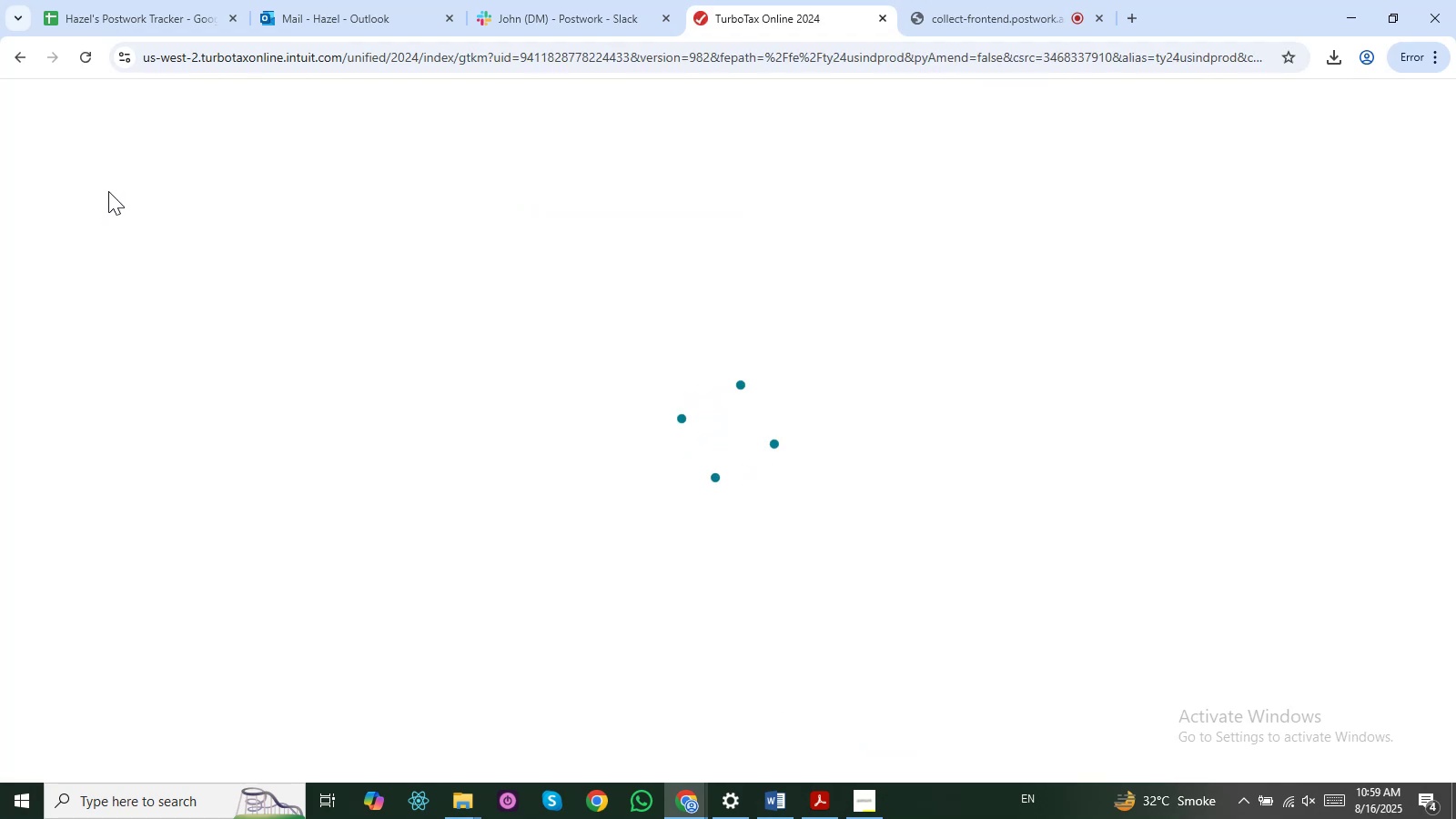 
left_click([779, 807])
 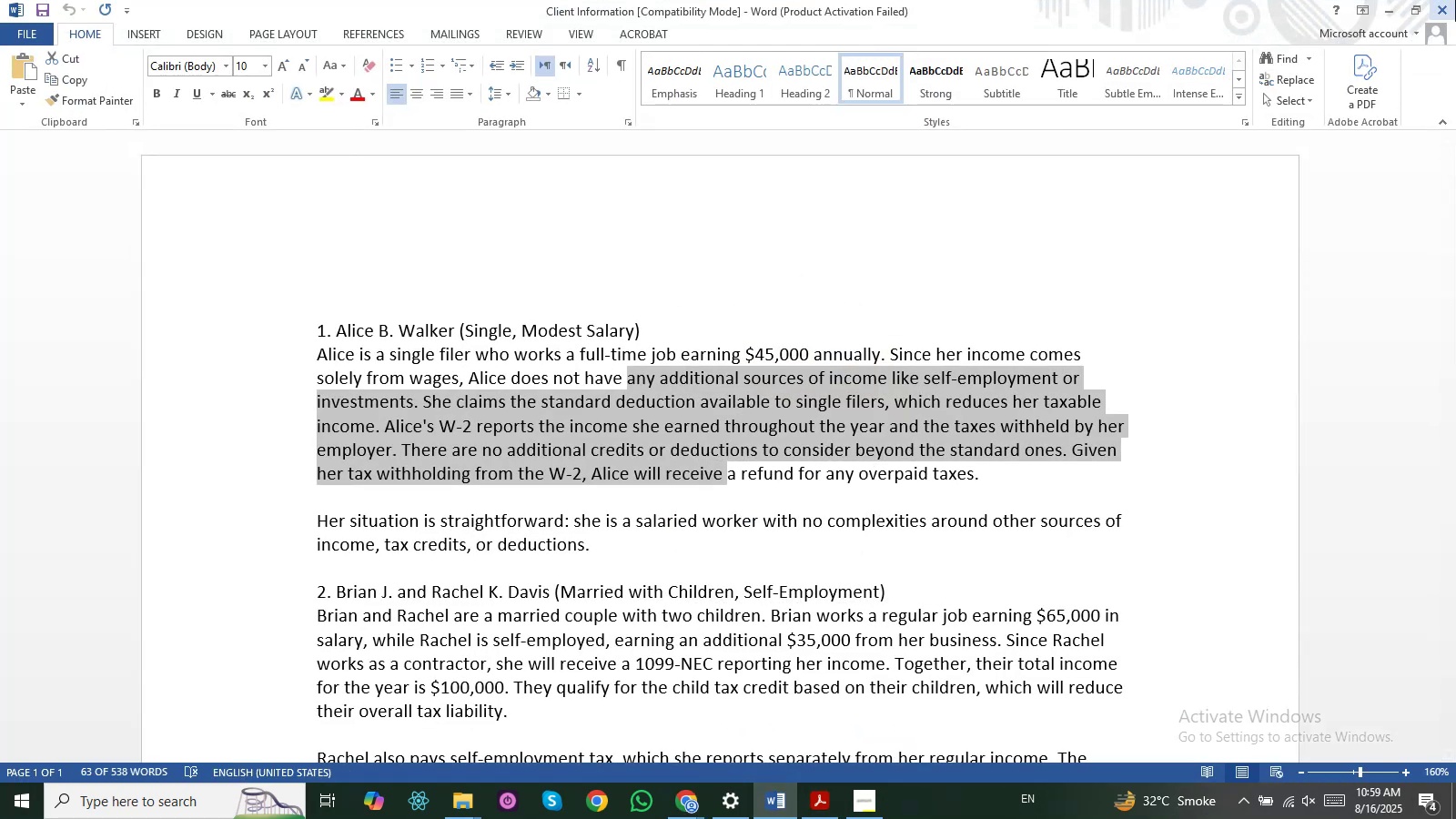 
left_click([1455, 0])
 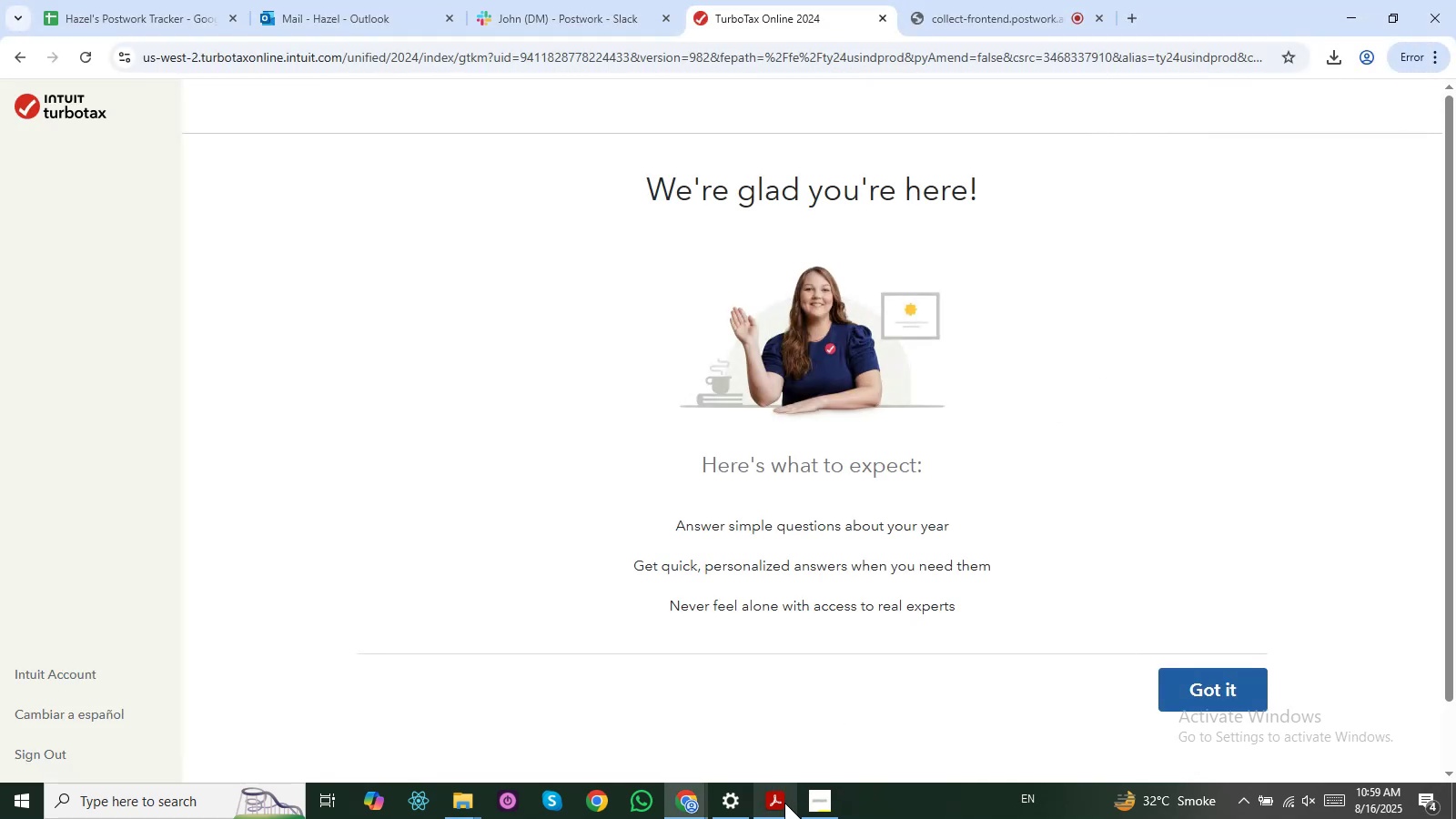 
left_click([784, 803])
 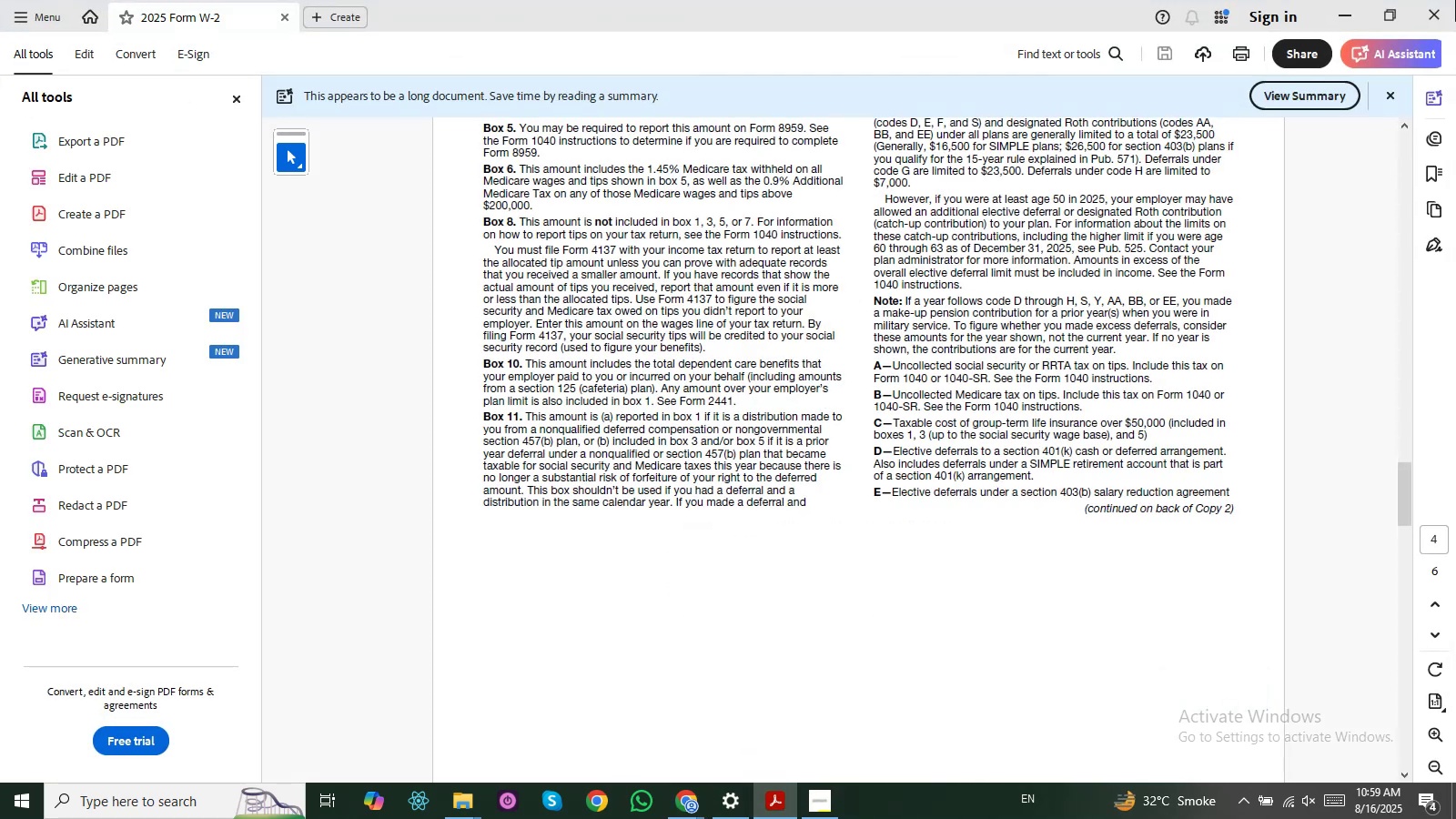 
left_click([1455, 0])
 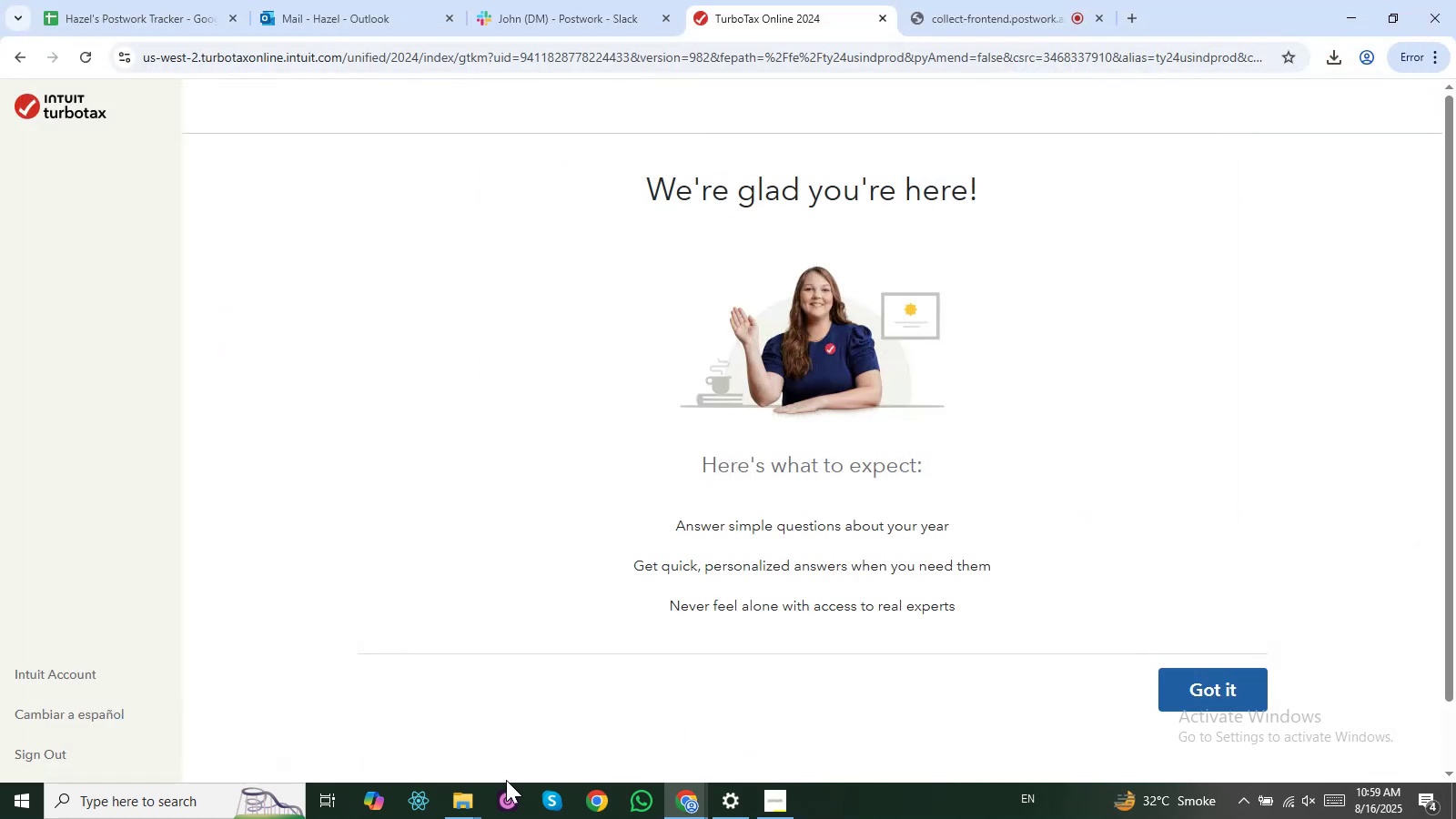 
left_click([477, 802])
 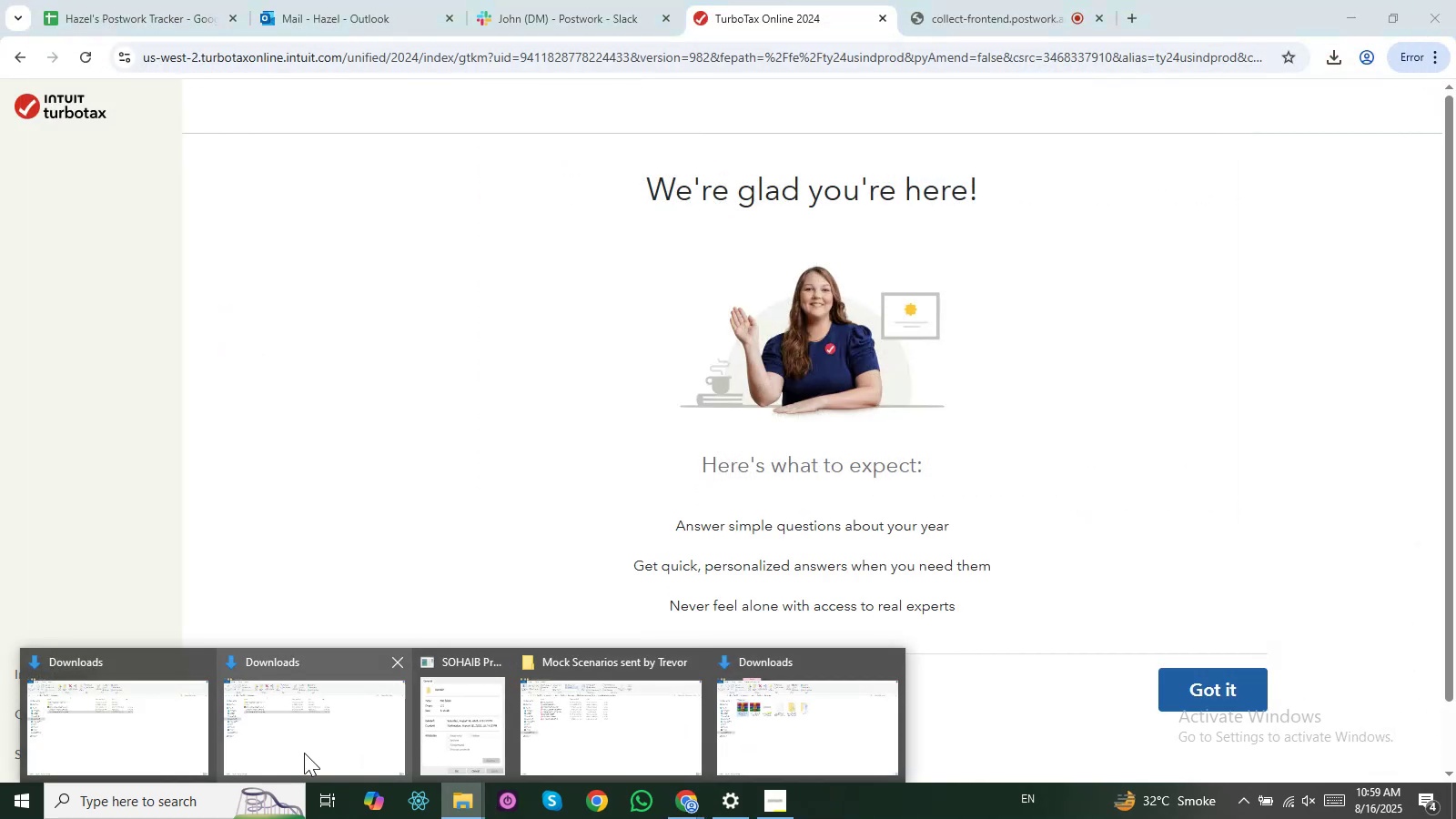 
left_click([280, 741])
 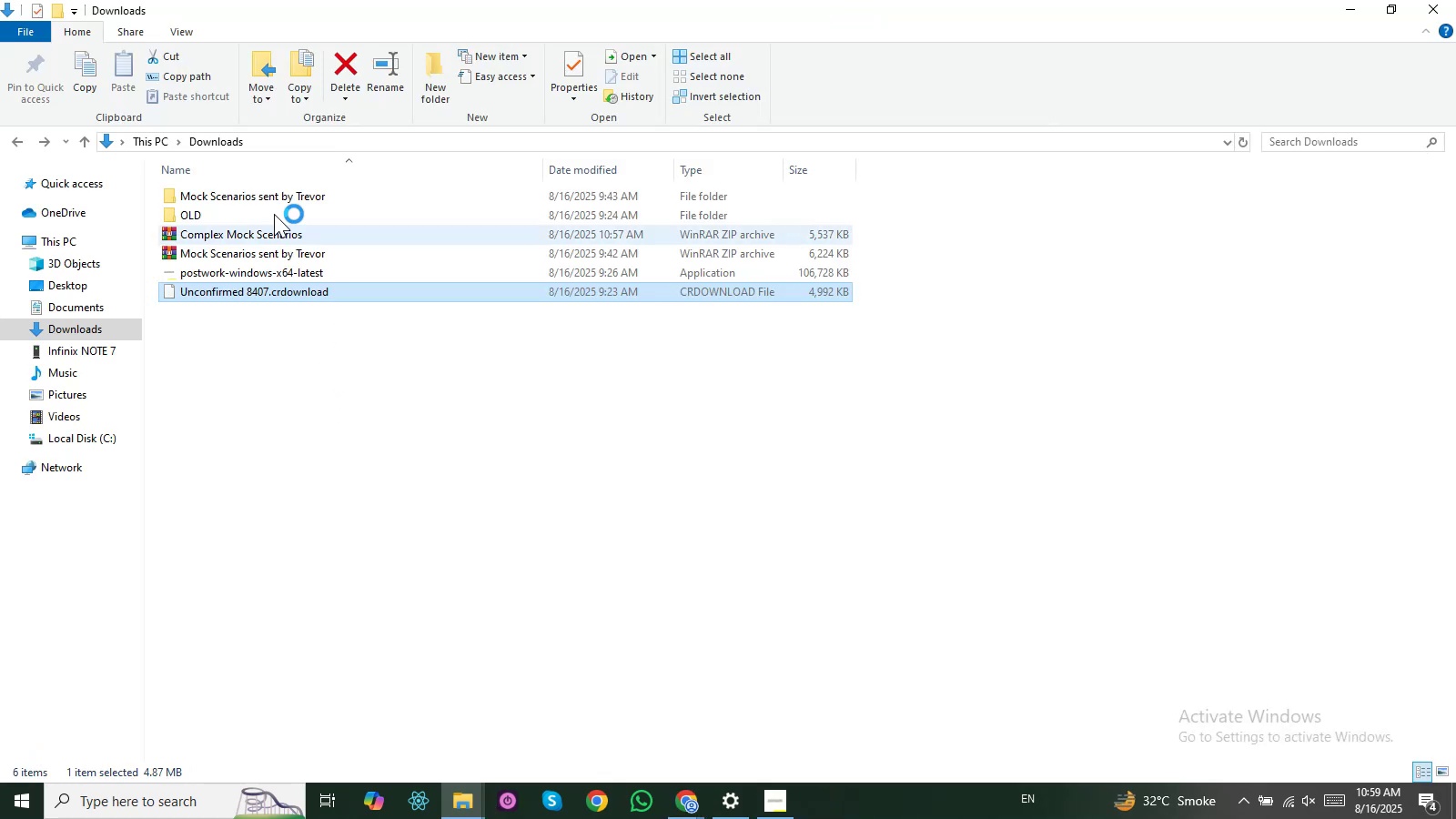 
mouse_move([245, 207])
 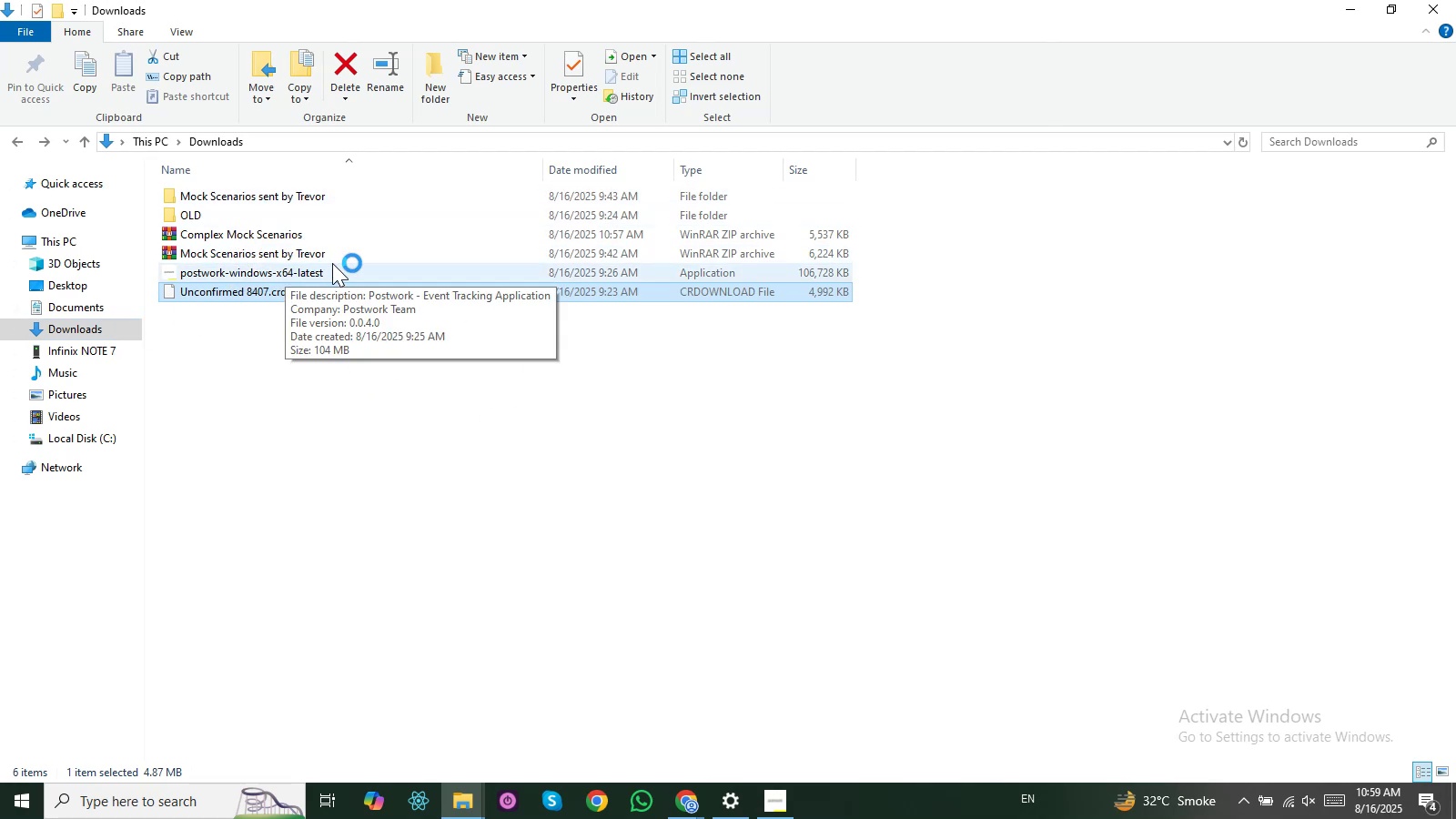 
left_click([344, 258])
 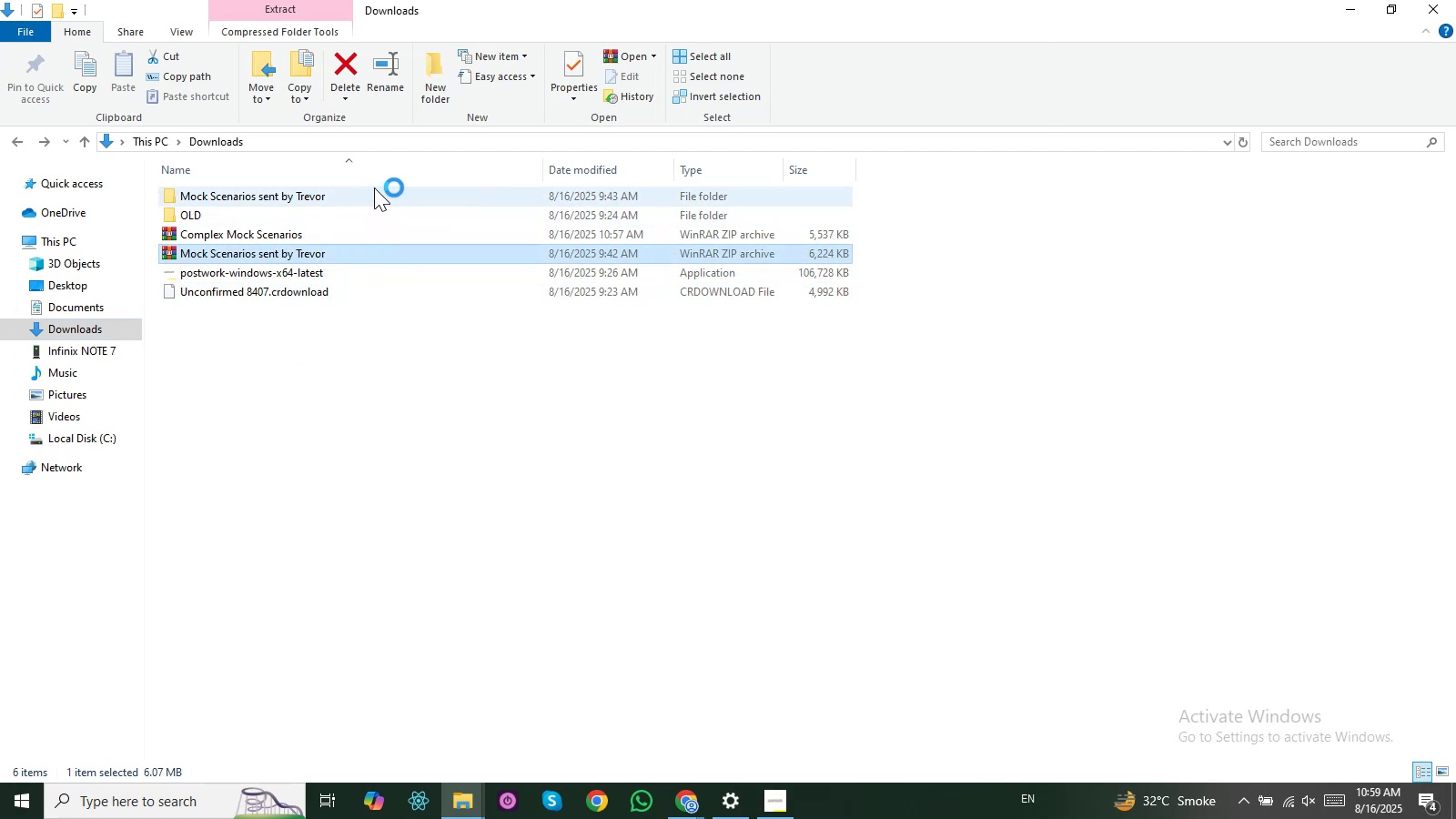 
double_click([374, 187])
 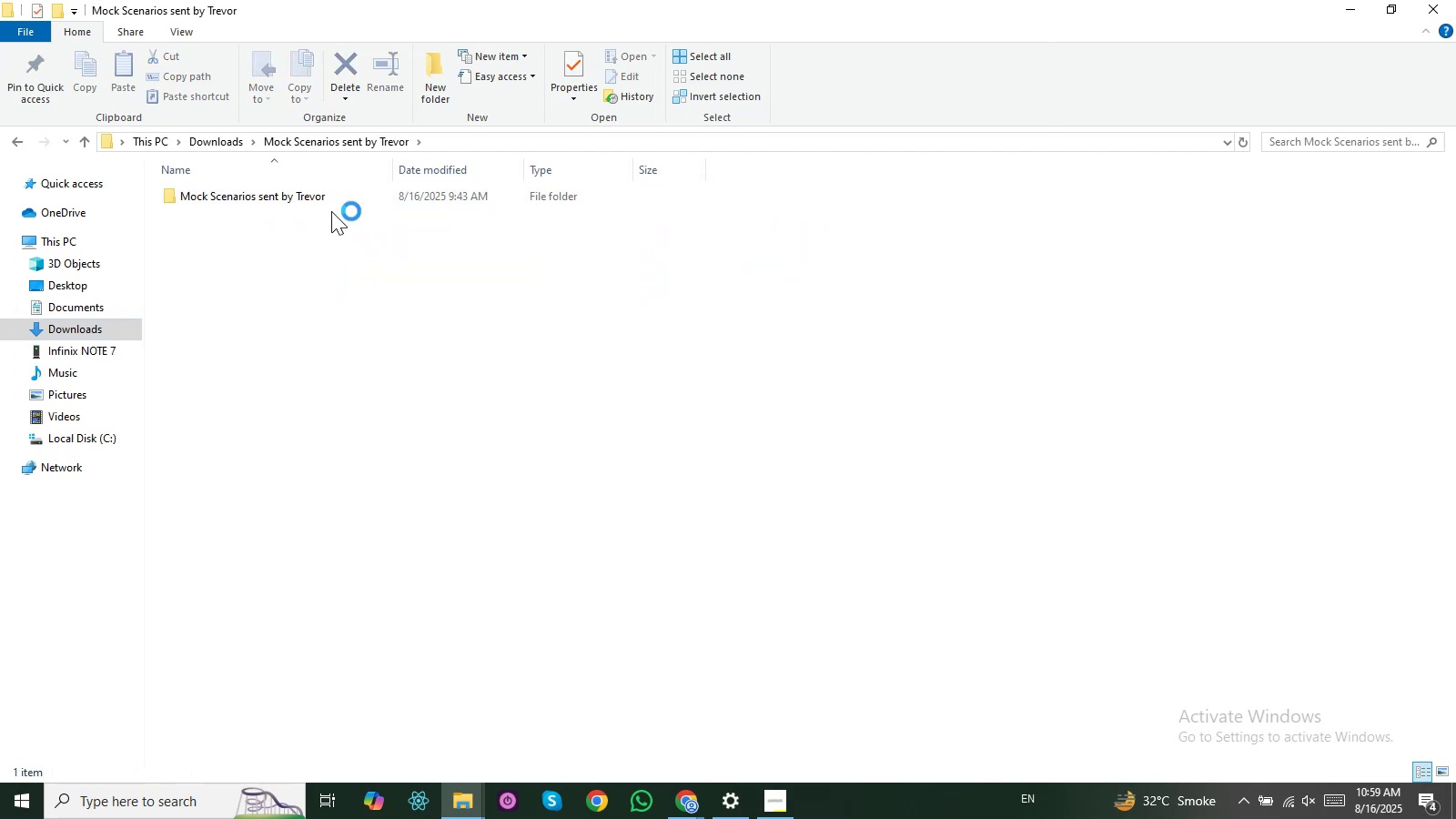 
double_click([336, 199])
 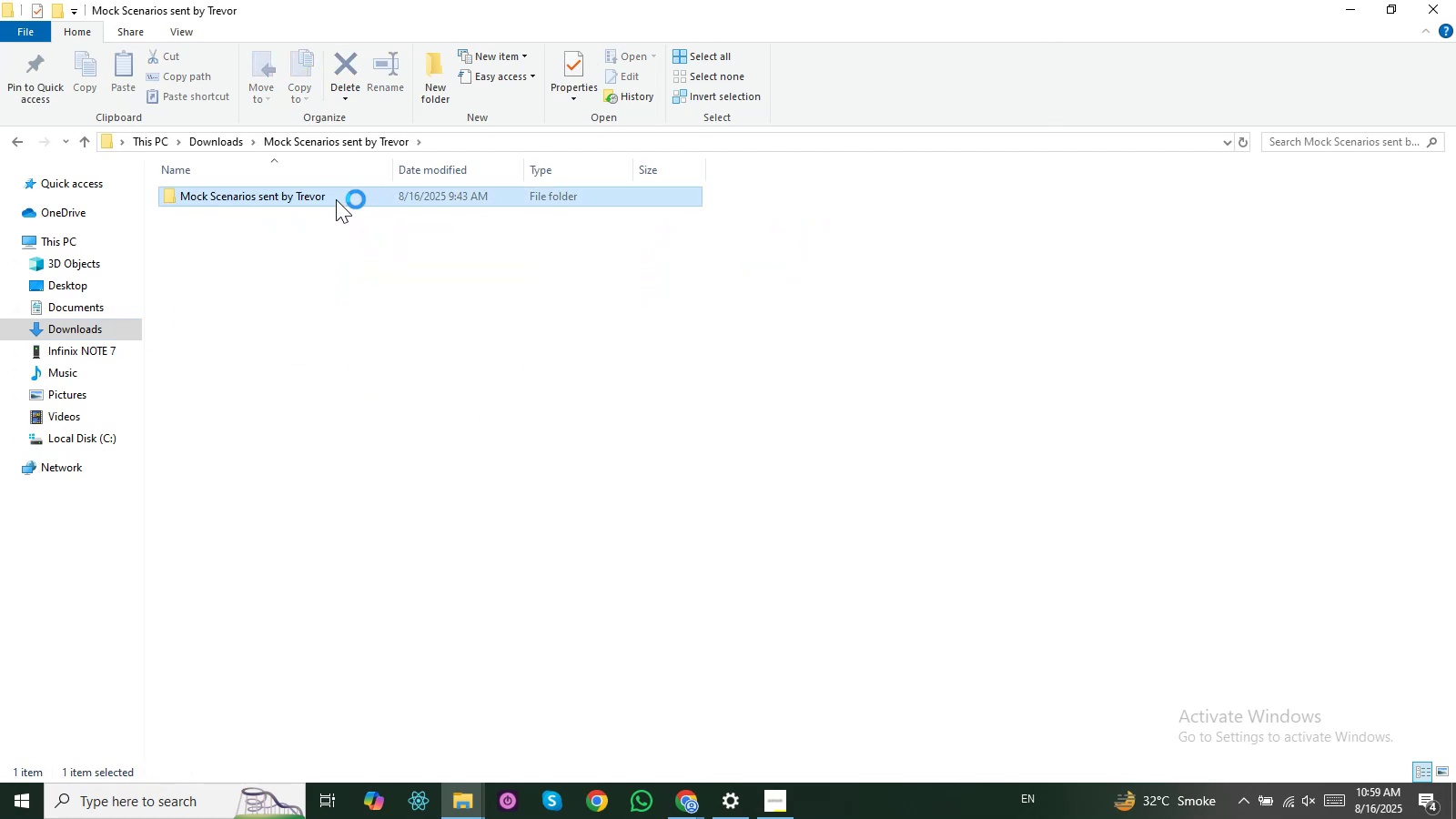 
triple_click([336, 199])
 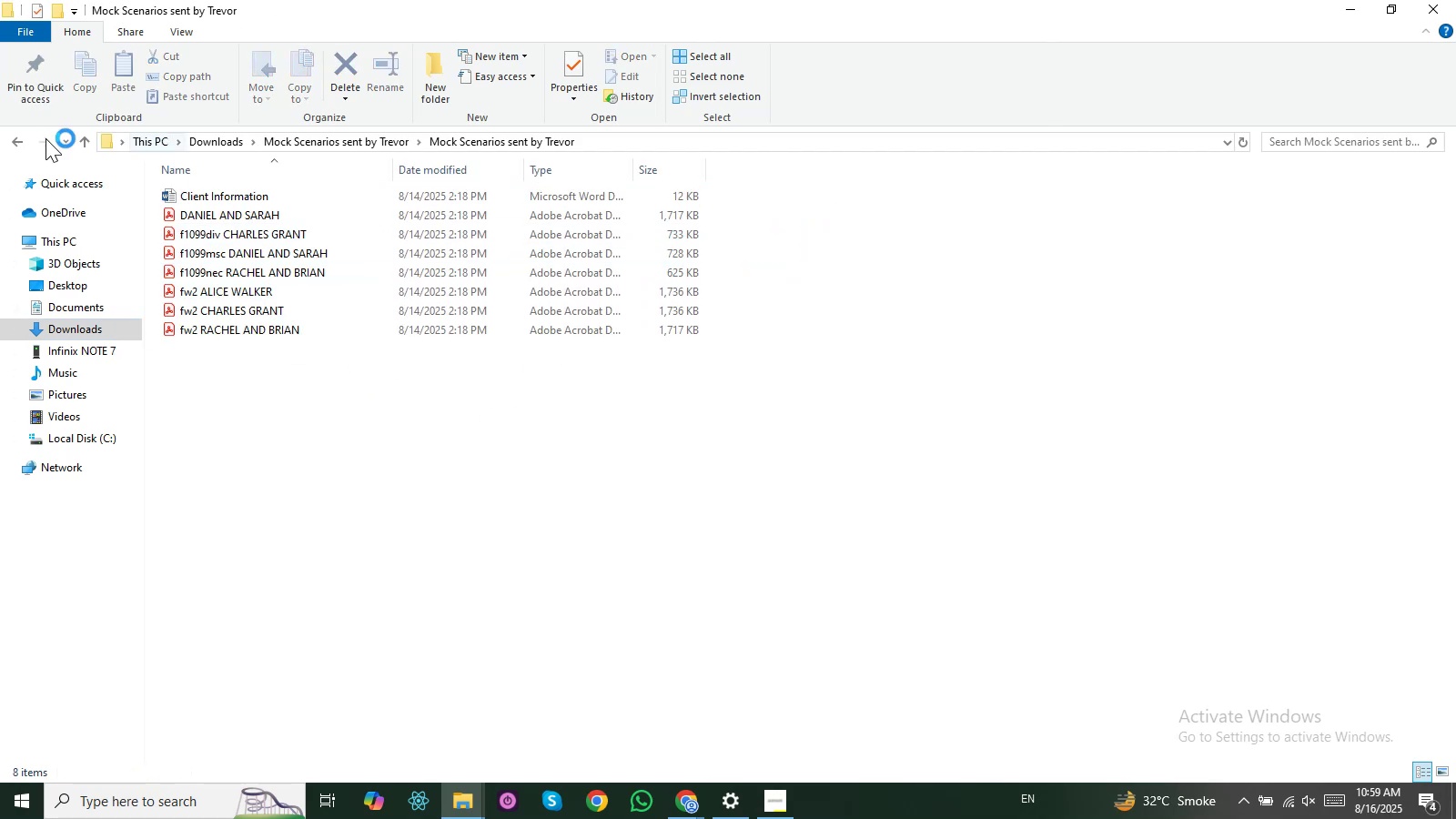 
left_click([14, 136])
 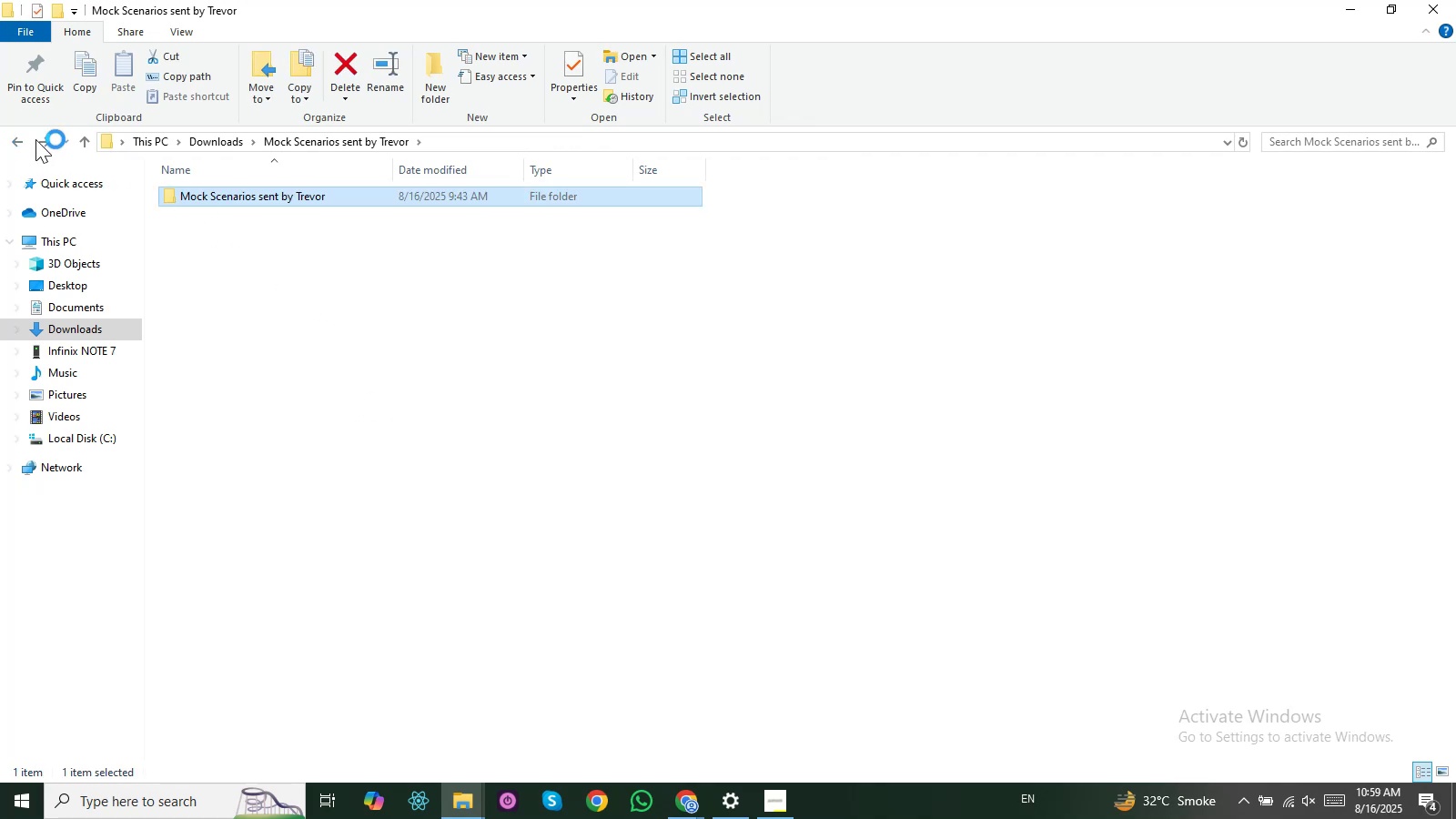 
left_click([25, 138])
 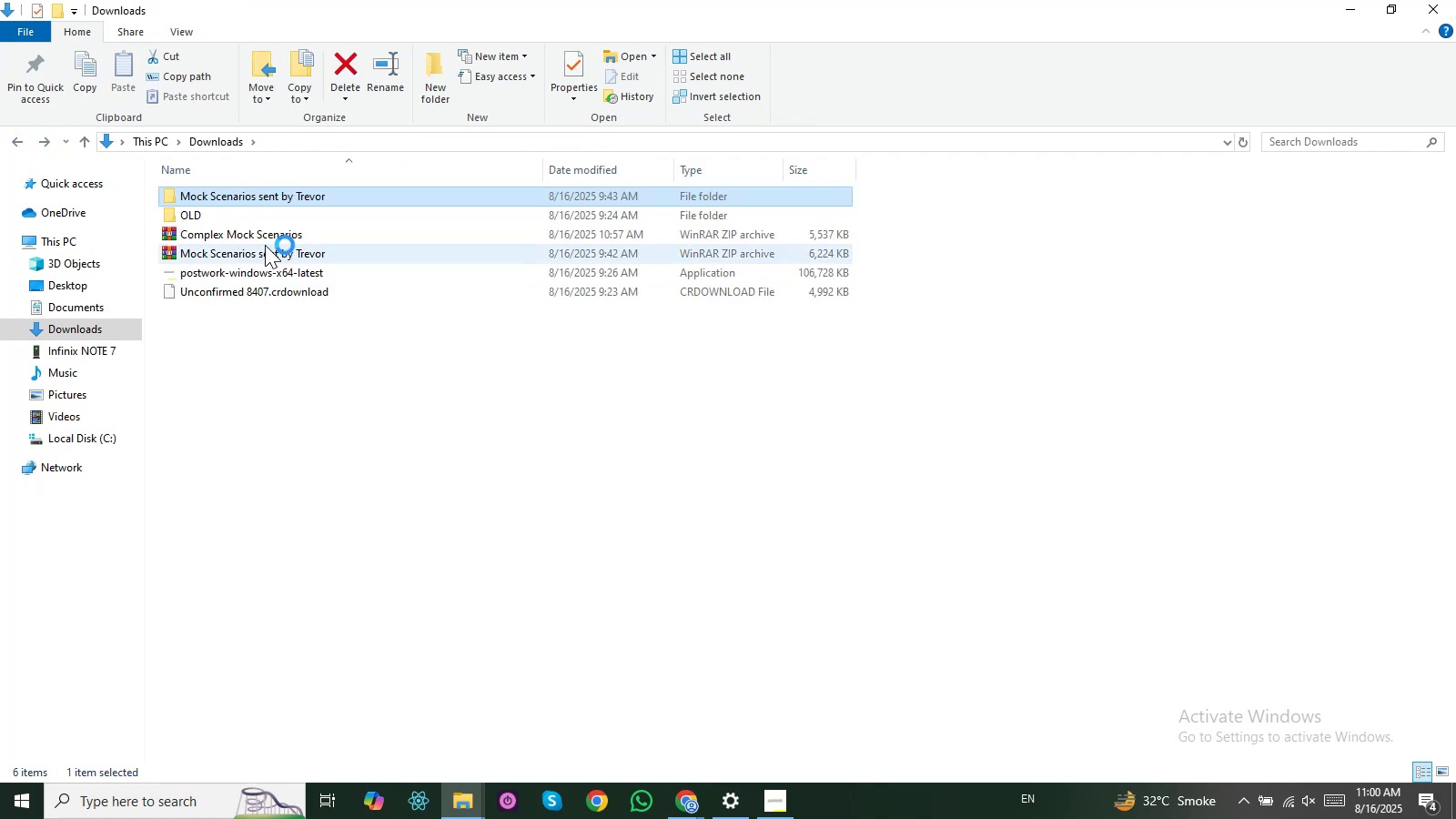 
wait(5.17)
 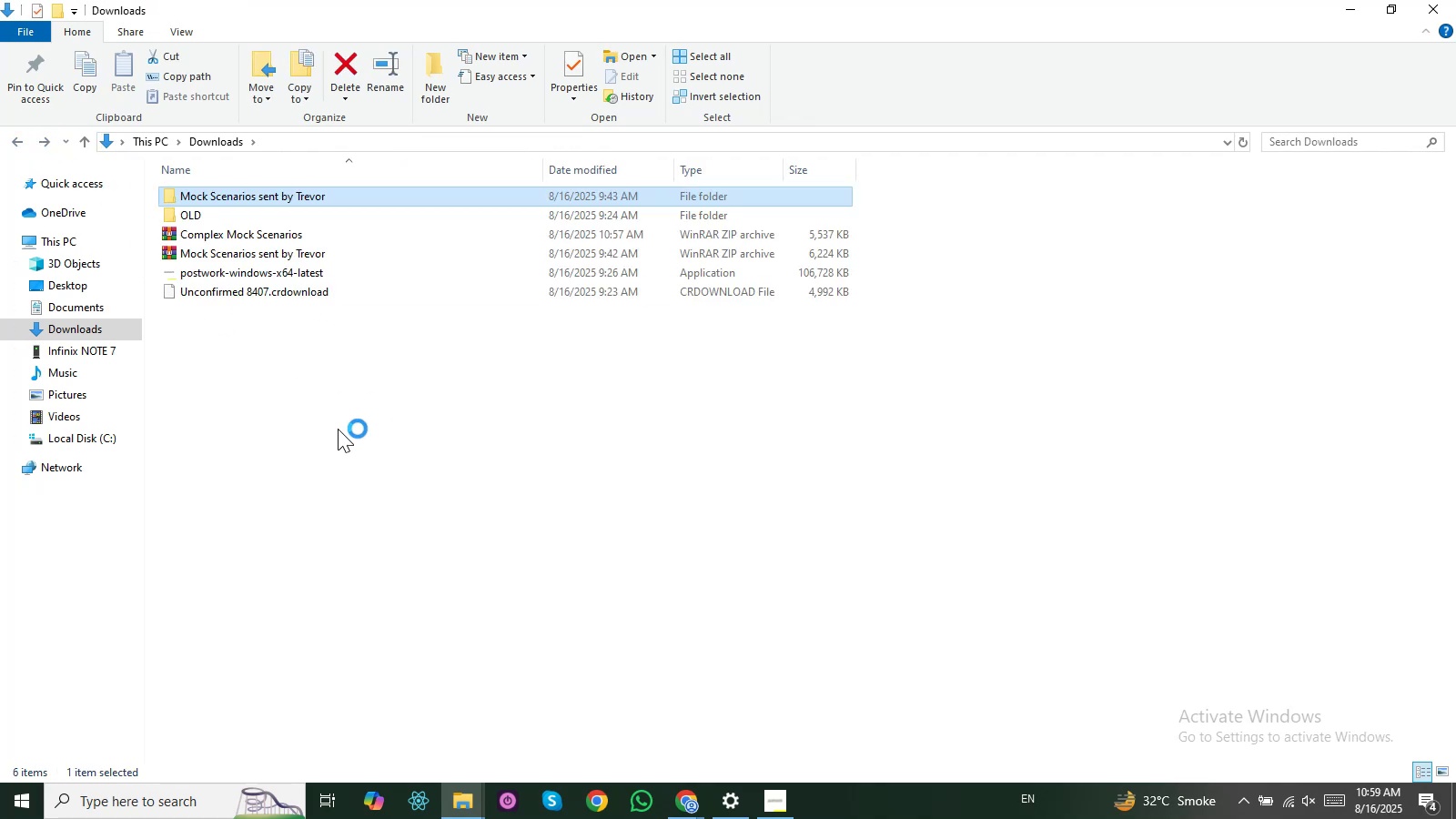 
left_click([276, 231])
 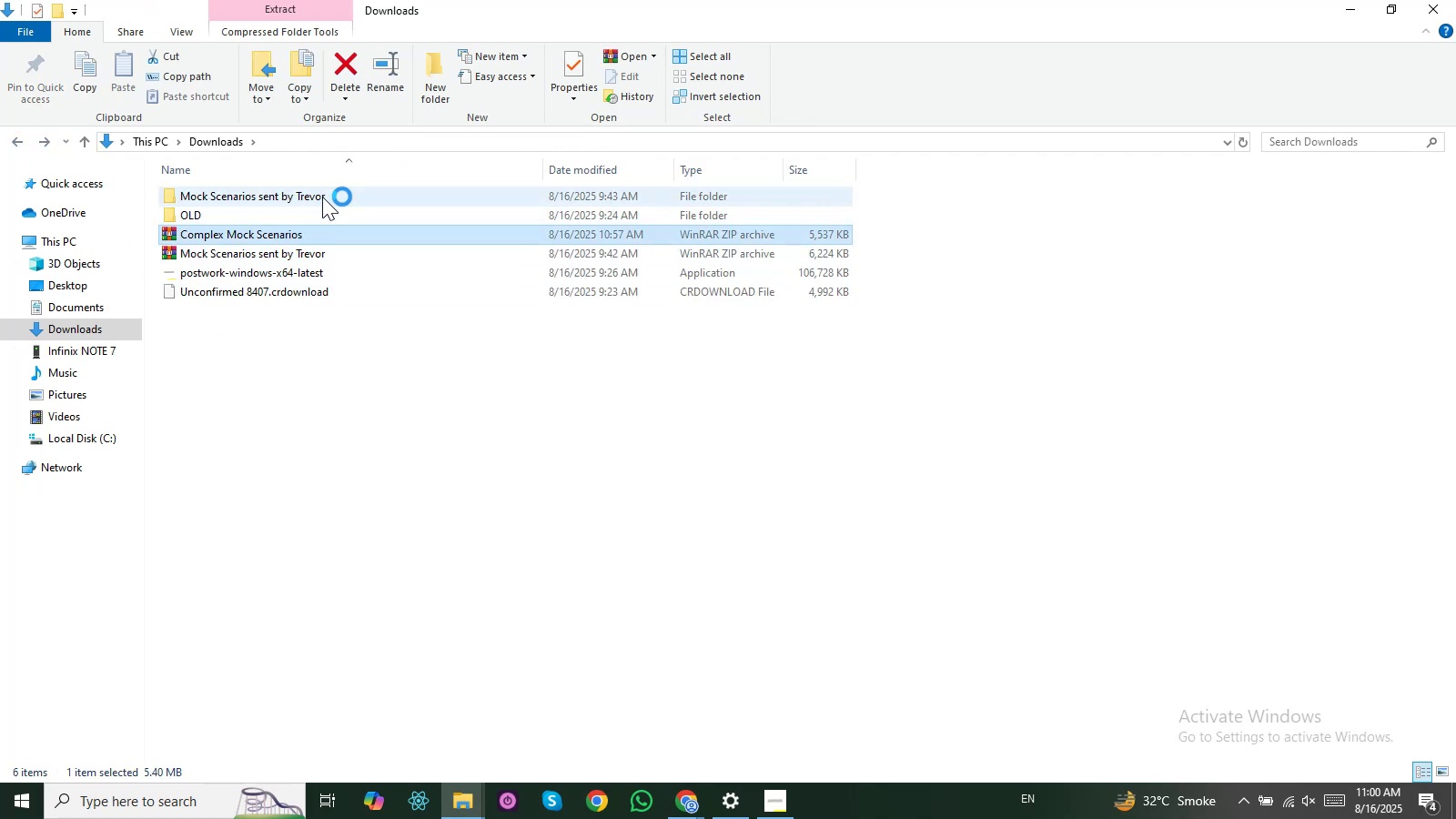 
left_click([323, 196])
 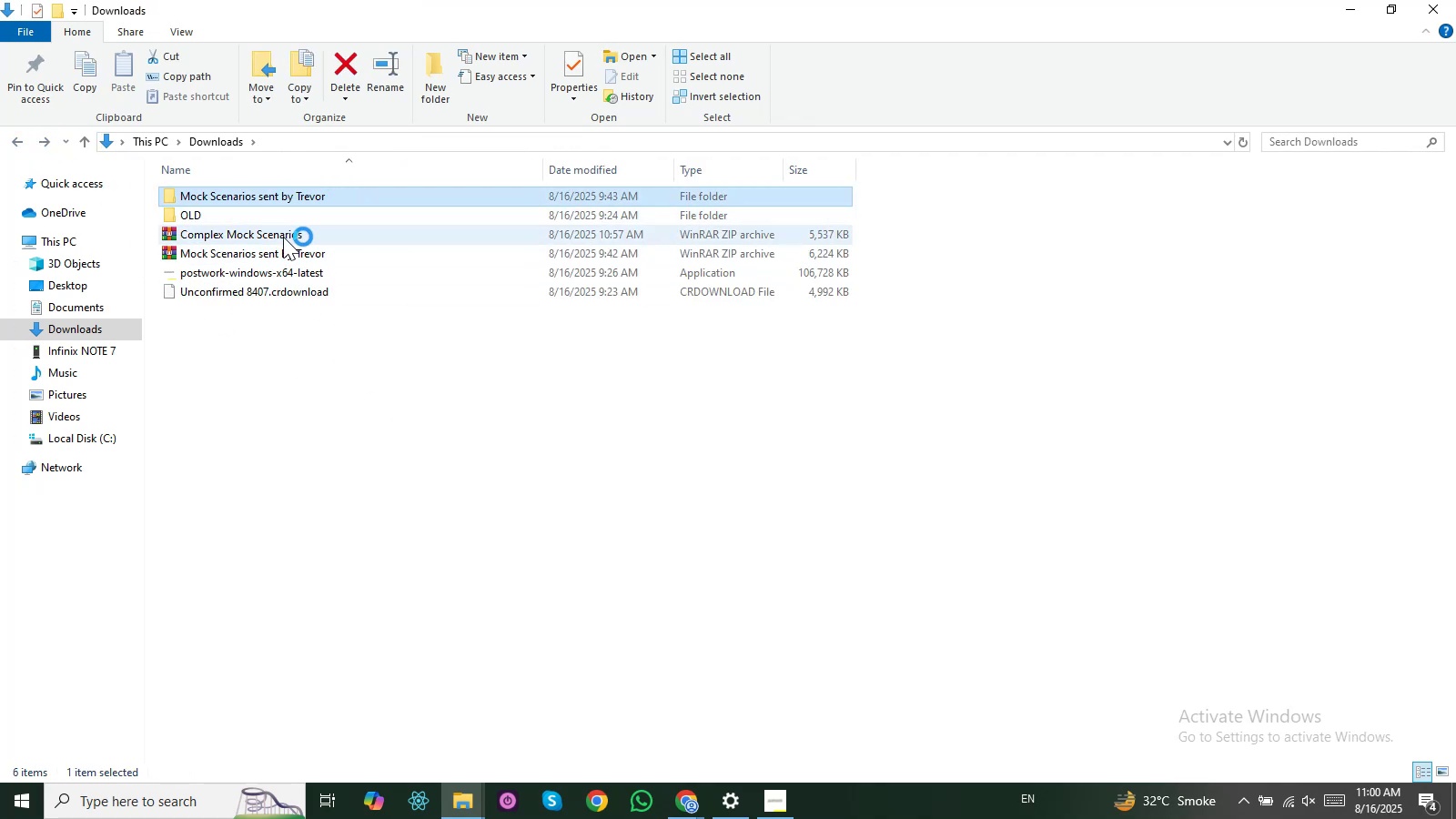 
left_click([283, 237])
 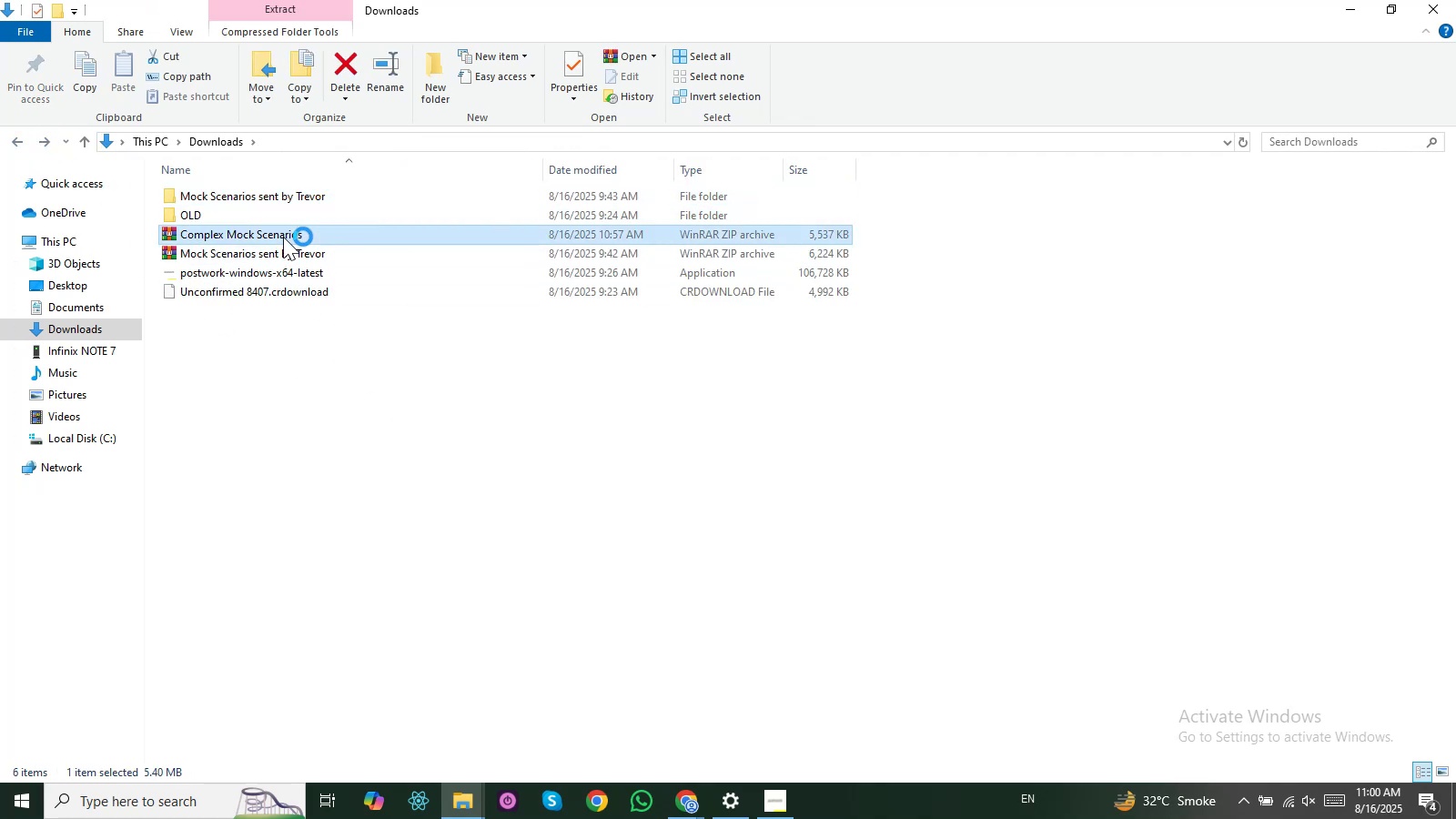 
right_click([283, 237])
 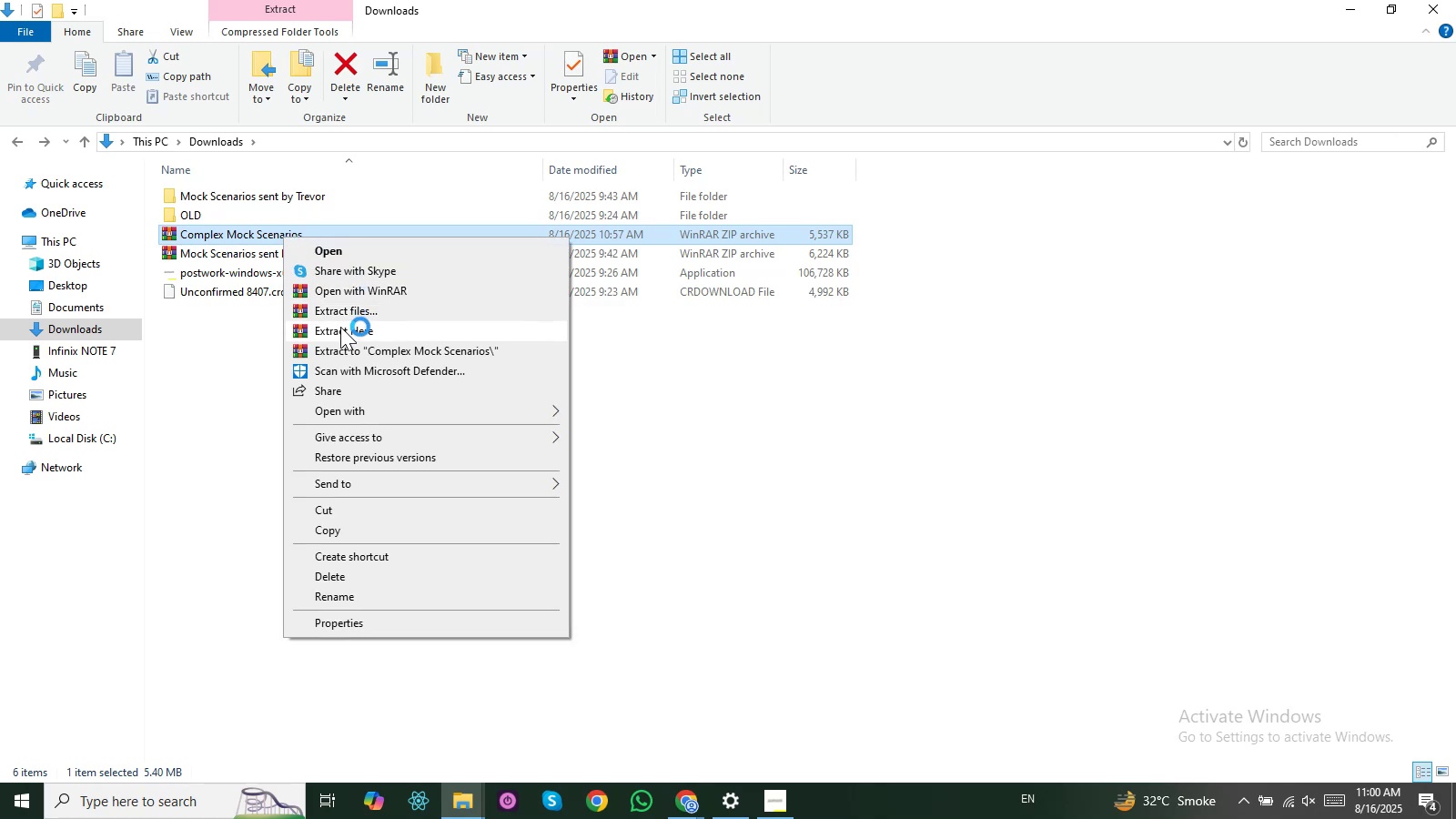 
left_click([340, 329])
 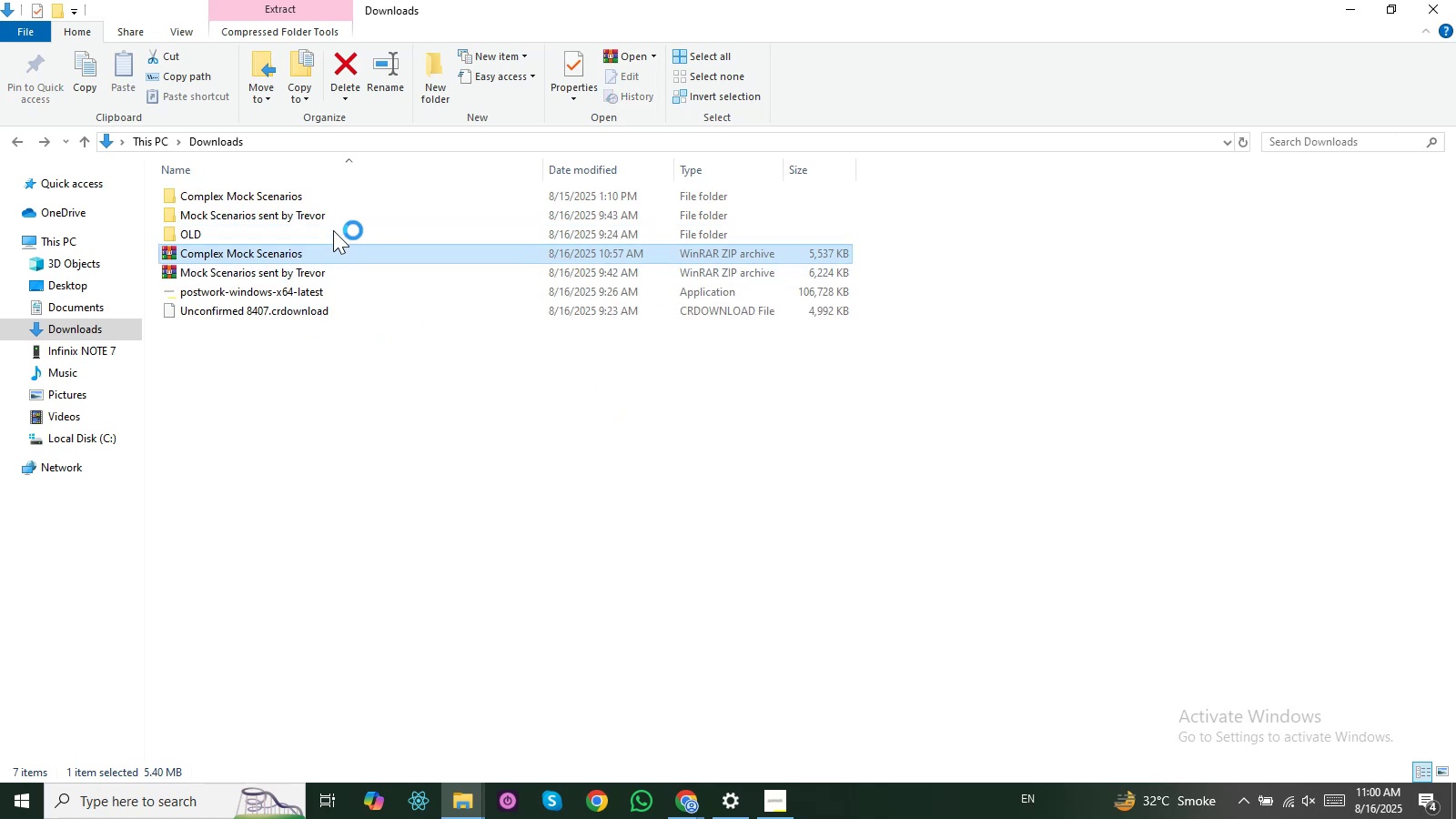 
double_click([343, 199])
 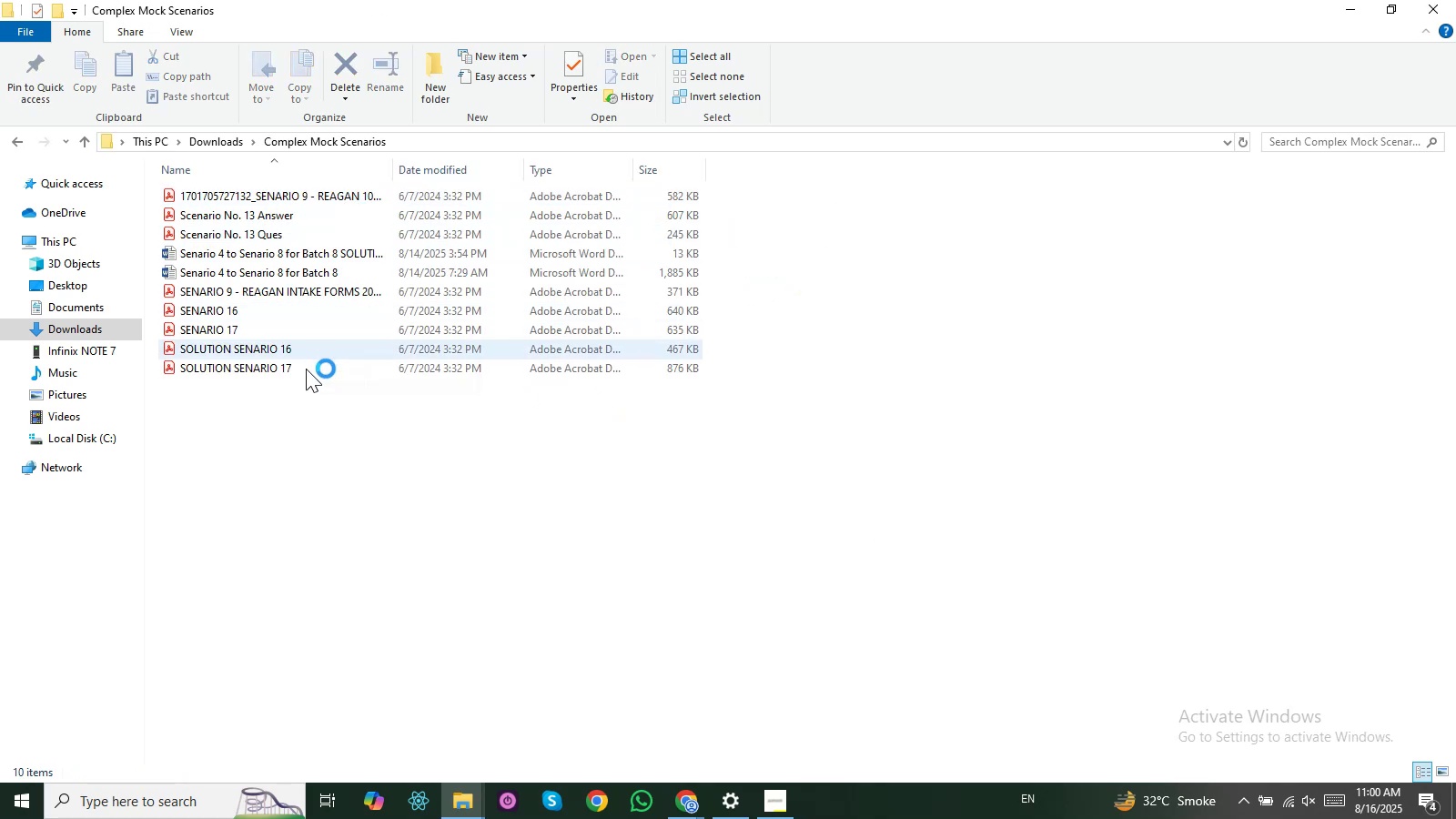 
left_click([298, 431])
 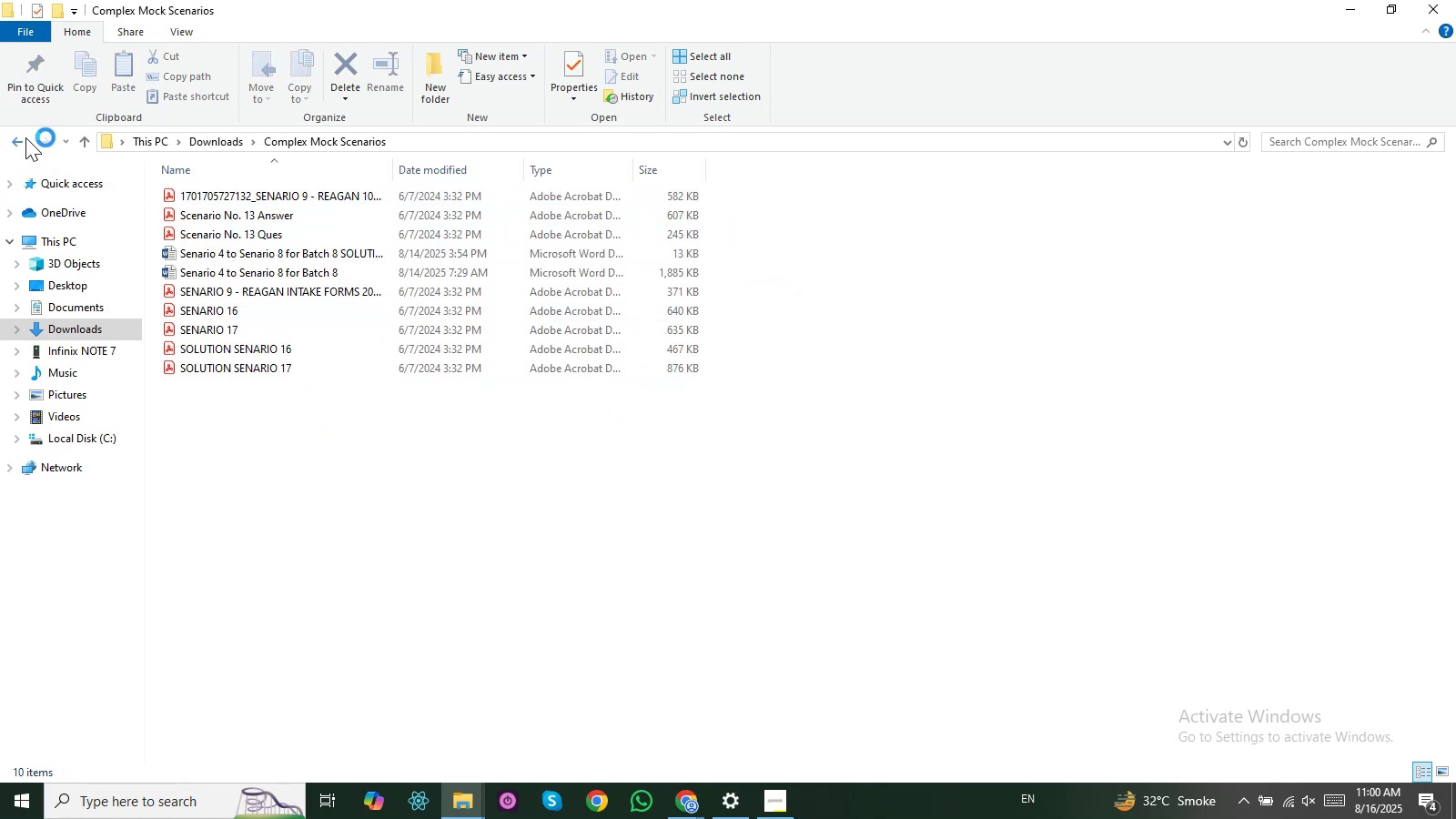 
left_click([25, 137])
 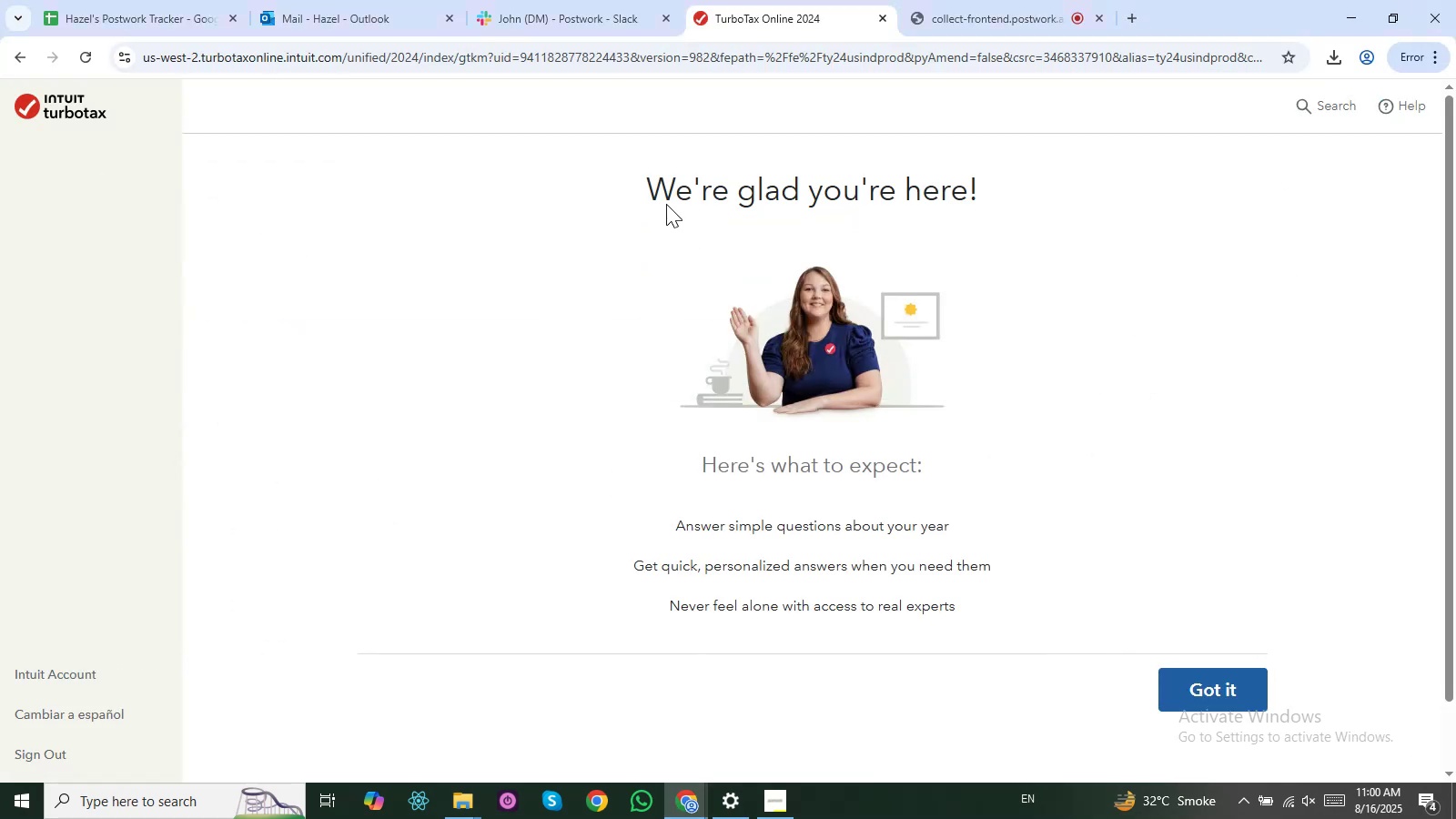 
left_click([572, 0])
 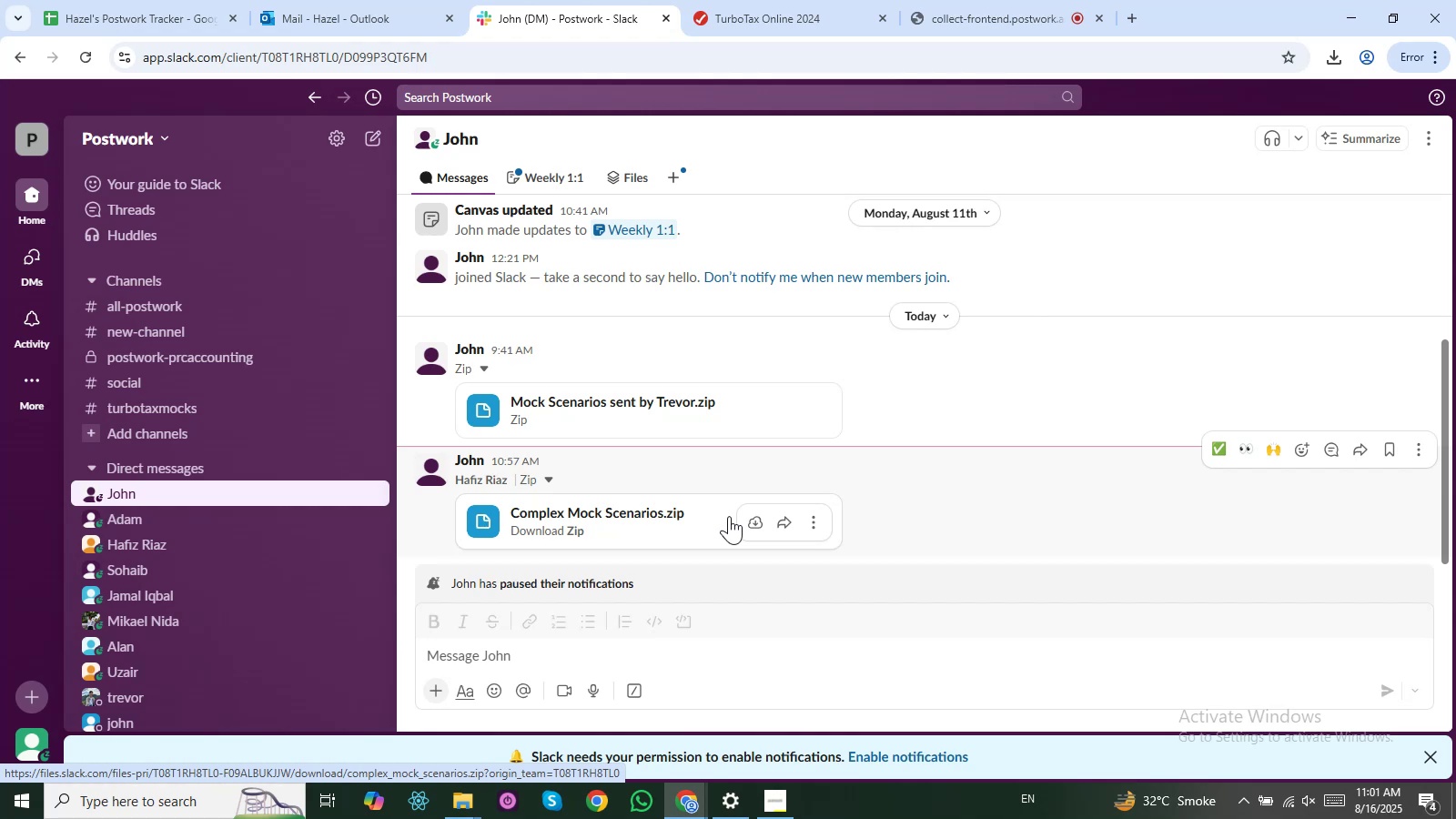 
wait(52.54)
 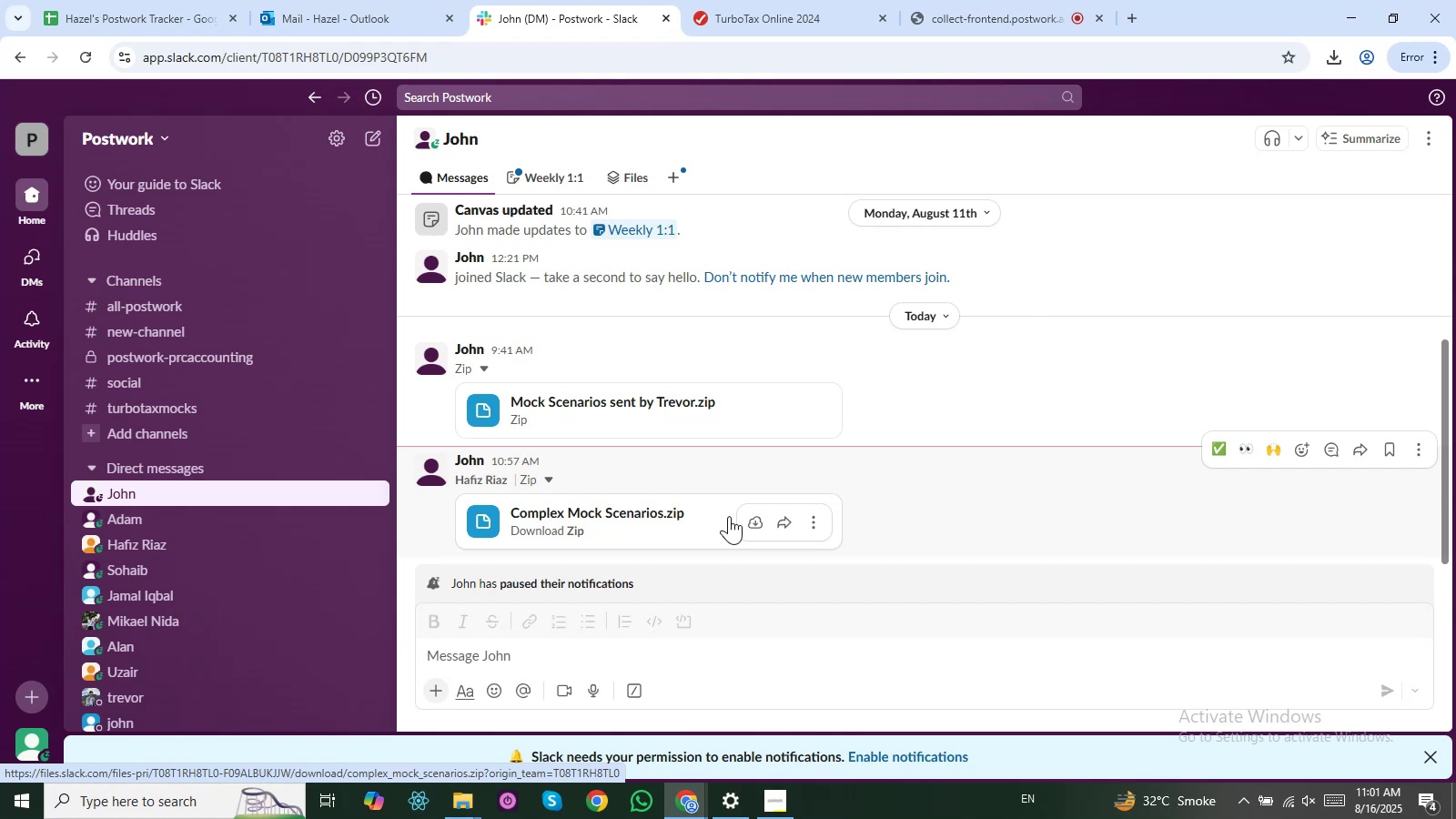 
left_click([248, 398])
 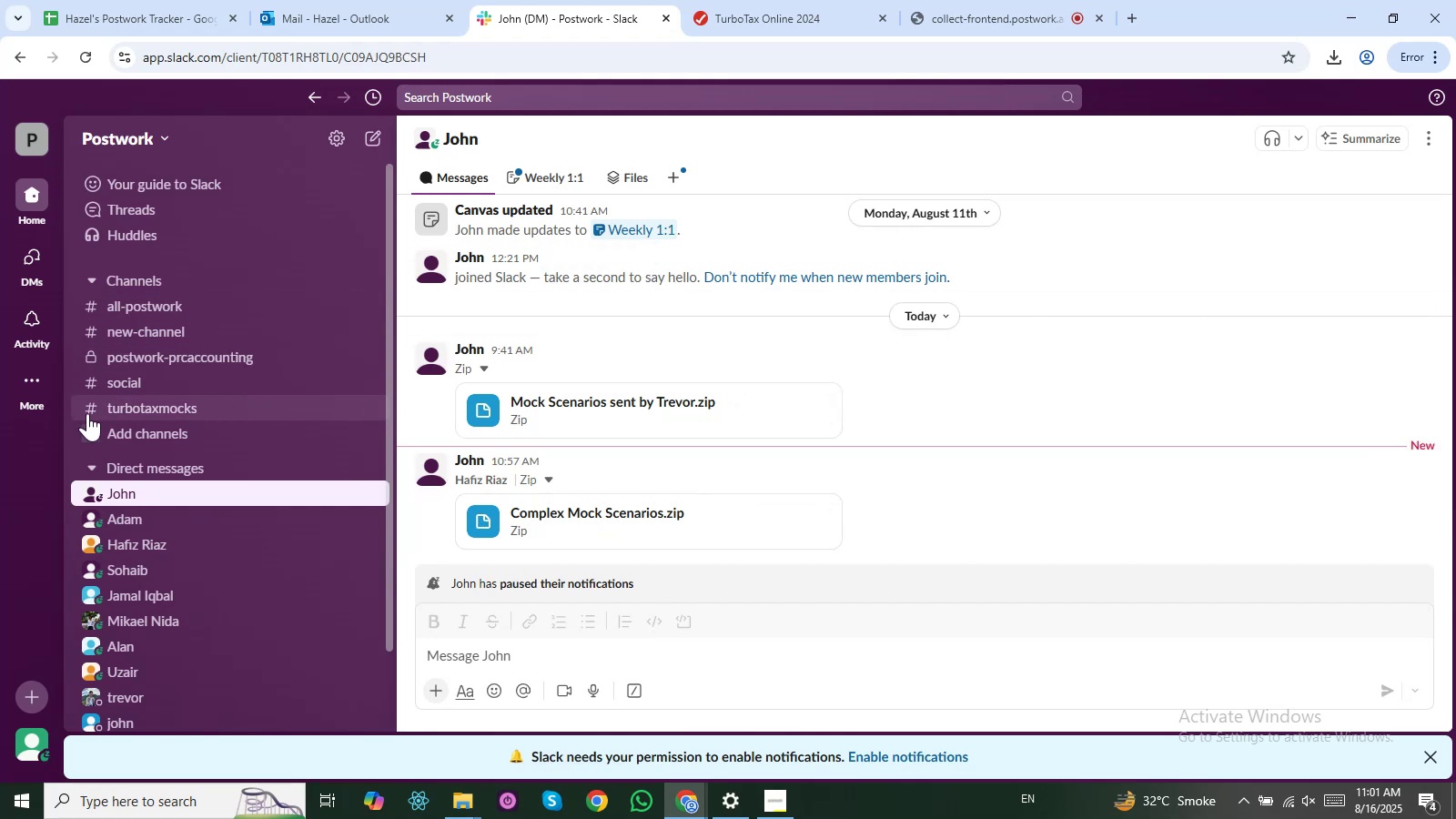 
left_click([87, 413])
 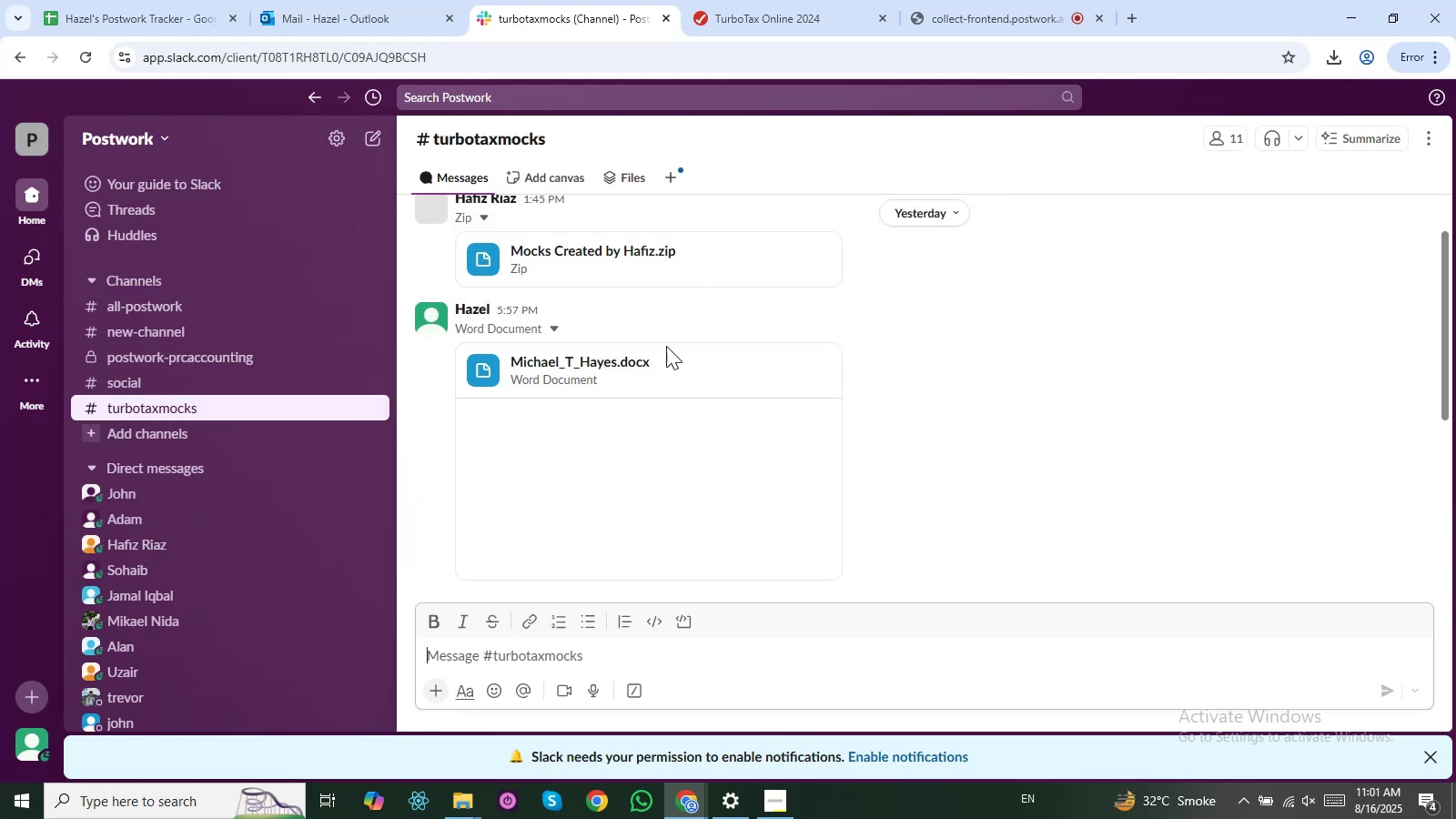 
scroll: coordinate [601, 443], scroll_direction: down, amount: 2.0
 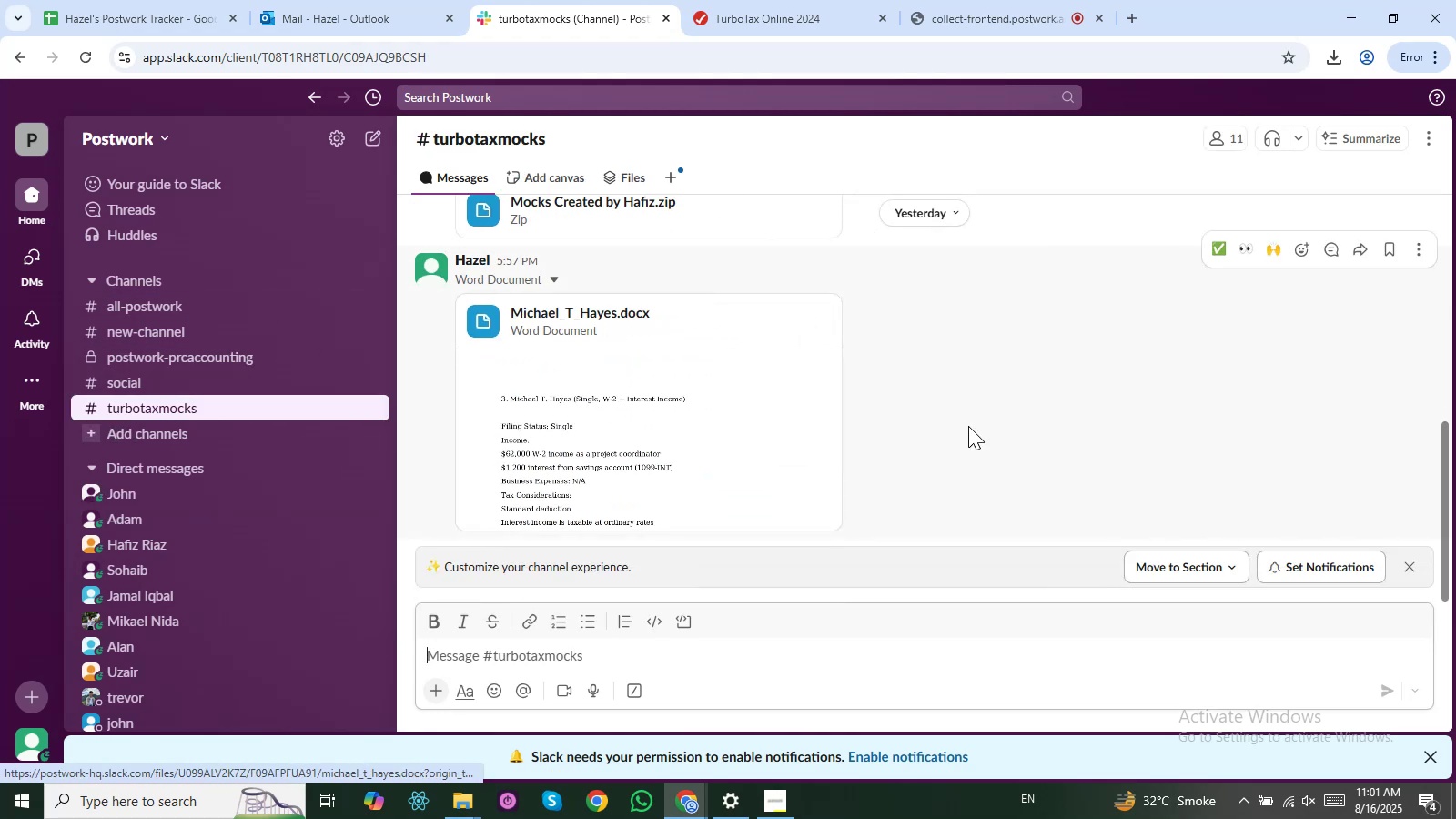 
scroll: coordinate [969, 427], scroll_direction: up, amount: 1.0
 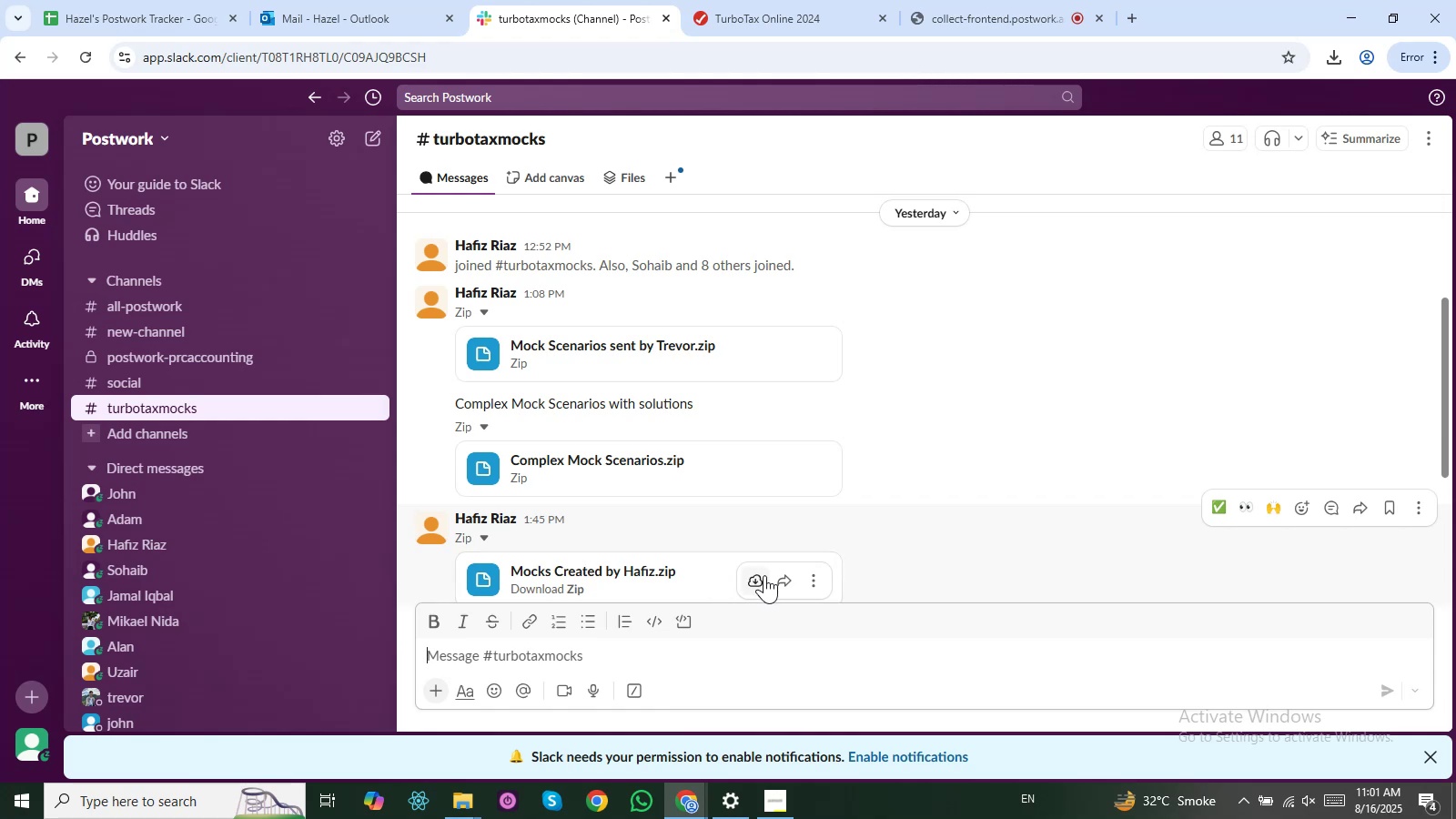 
left_click([754, 579])
 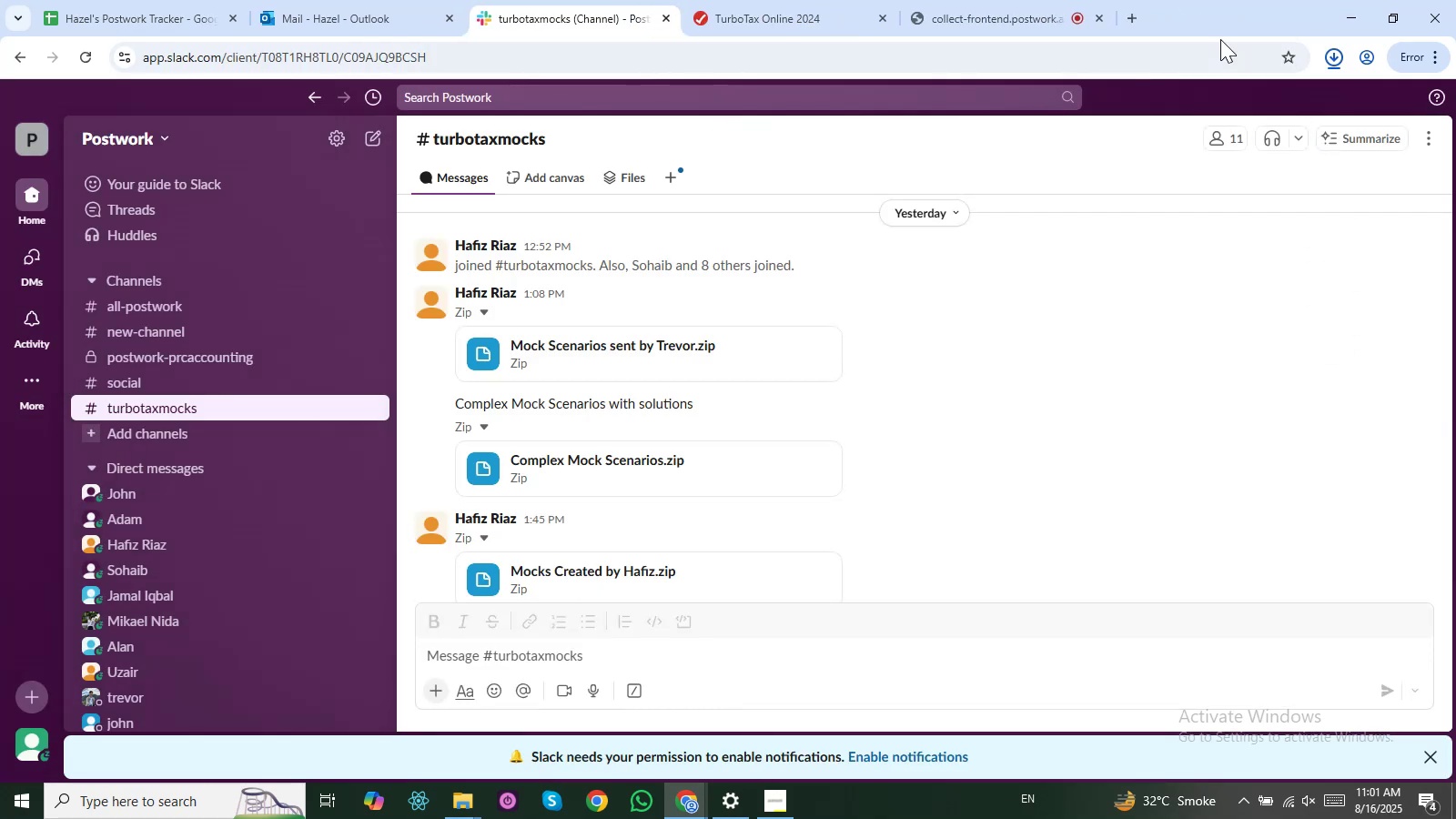 
left_click([1333, 64])
 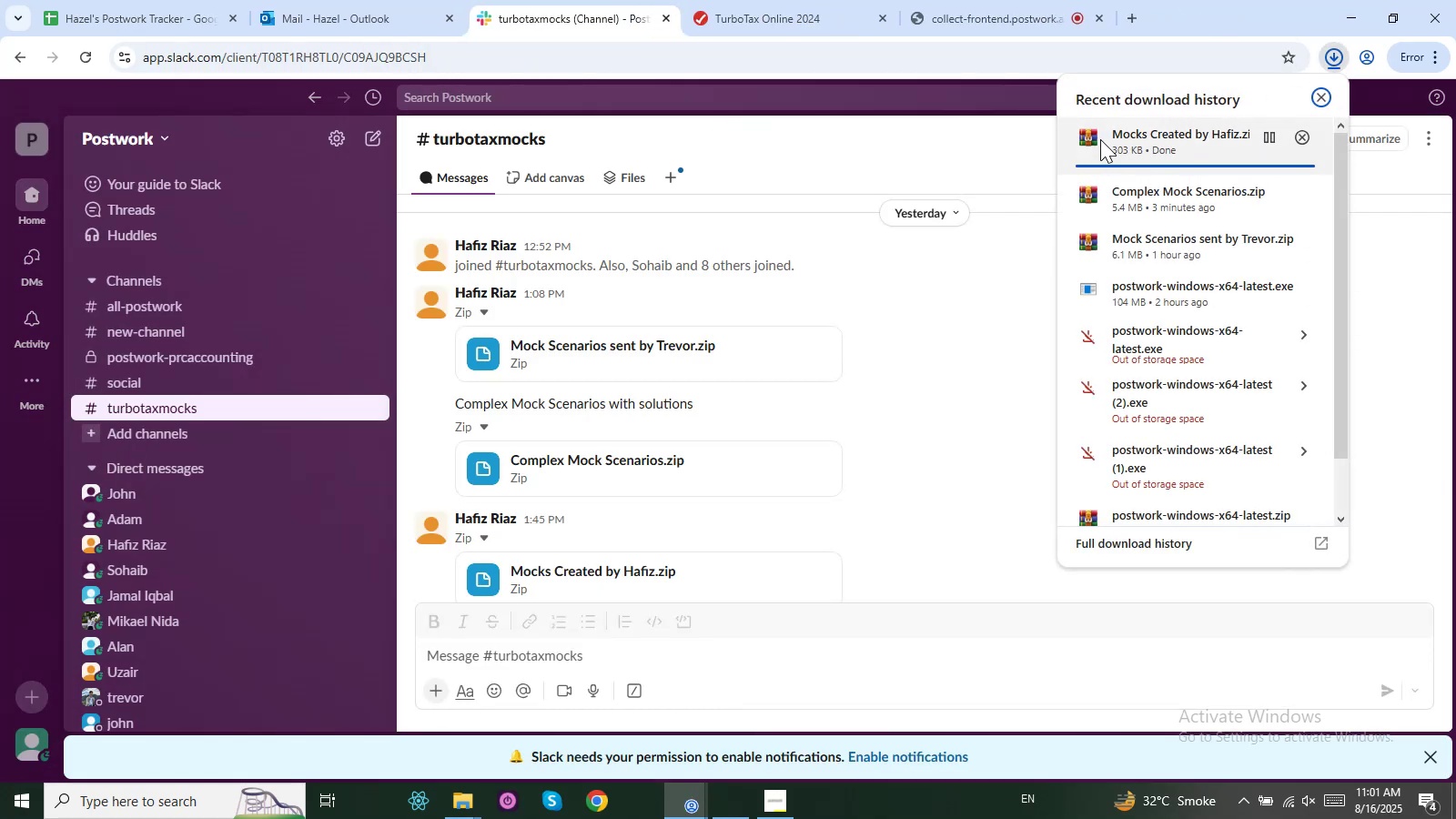 
left_click([1100, 139])
 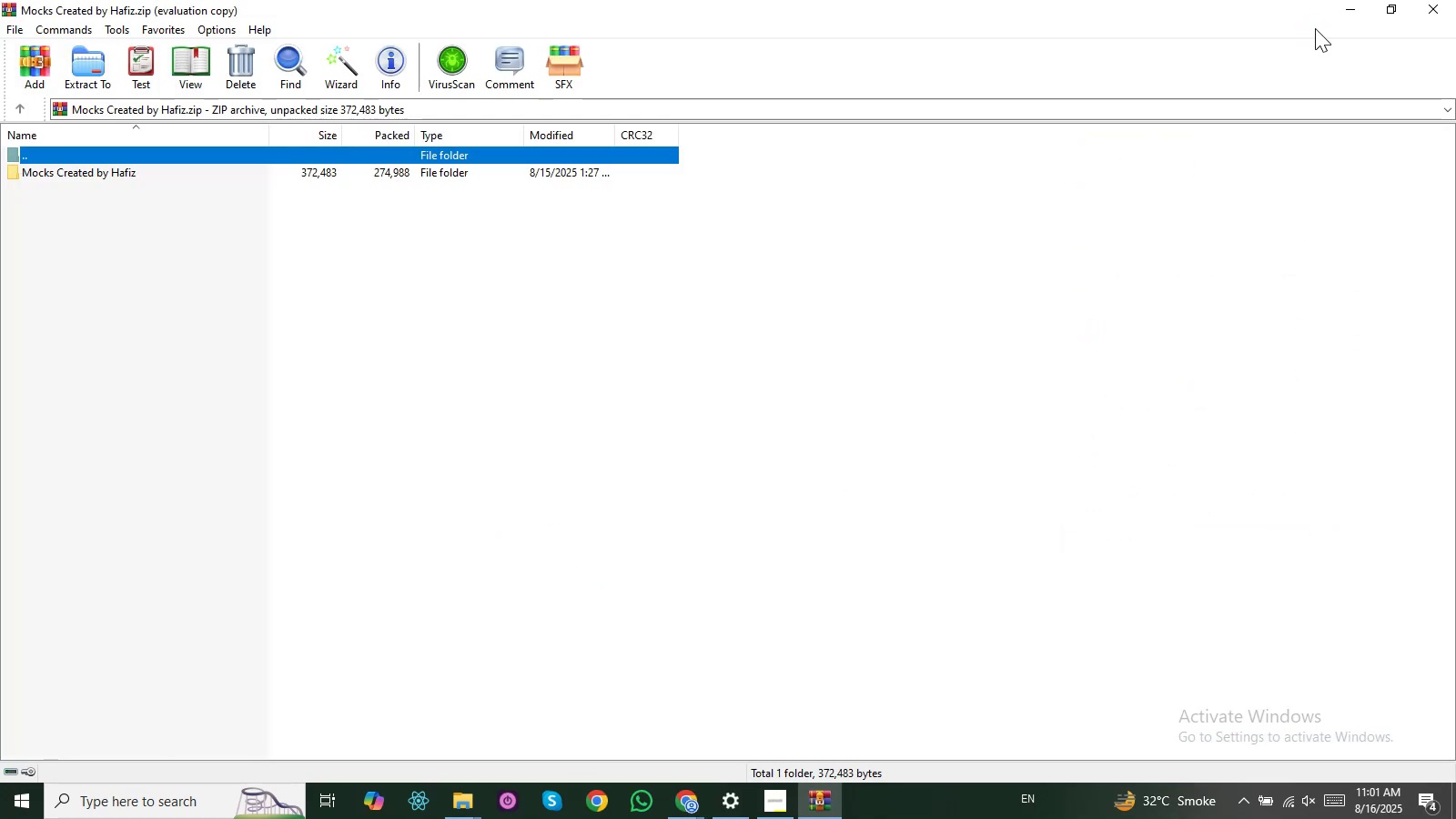 
left_click([1348, 15])
 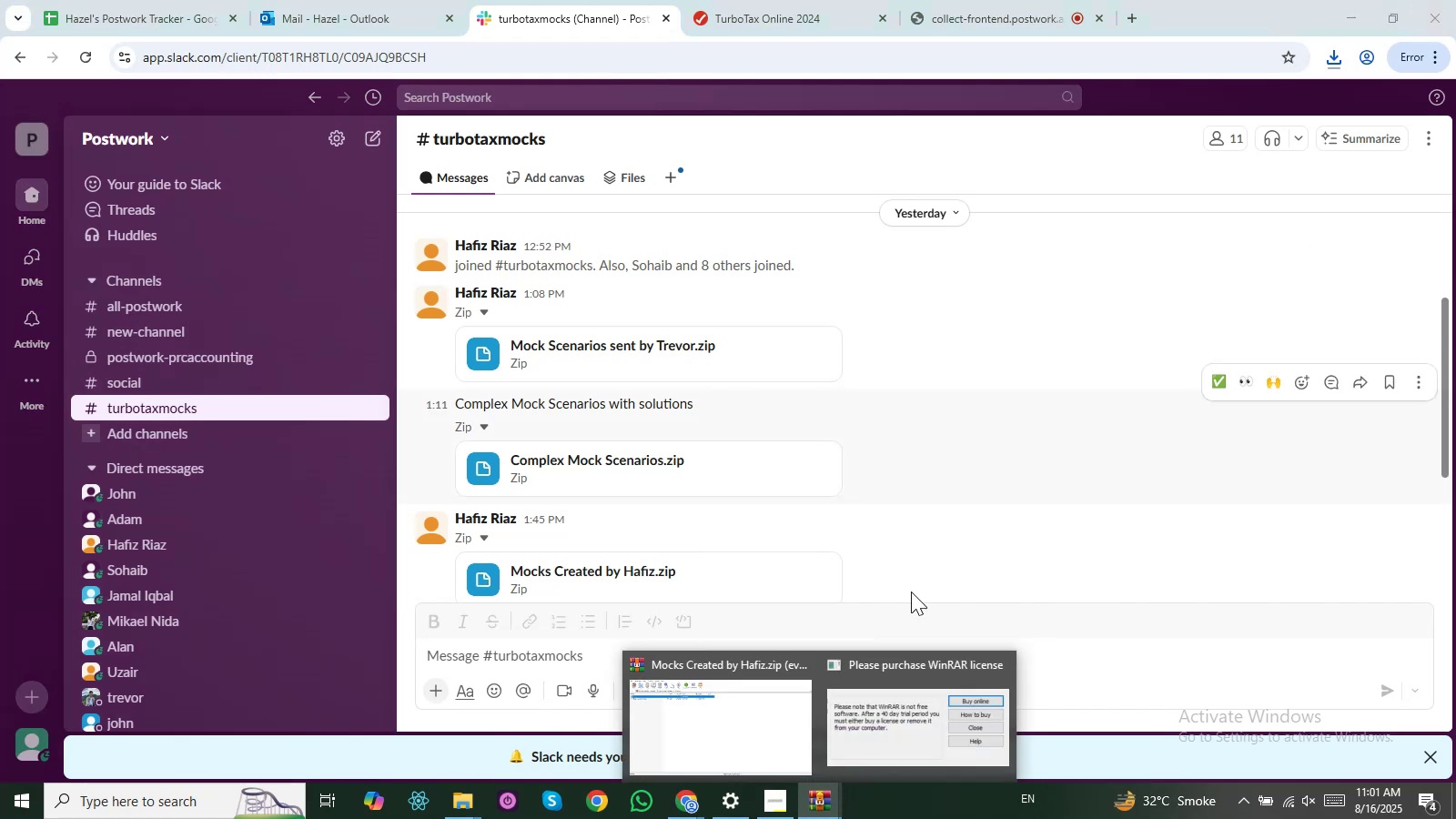 
left_click([810, 659])
 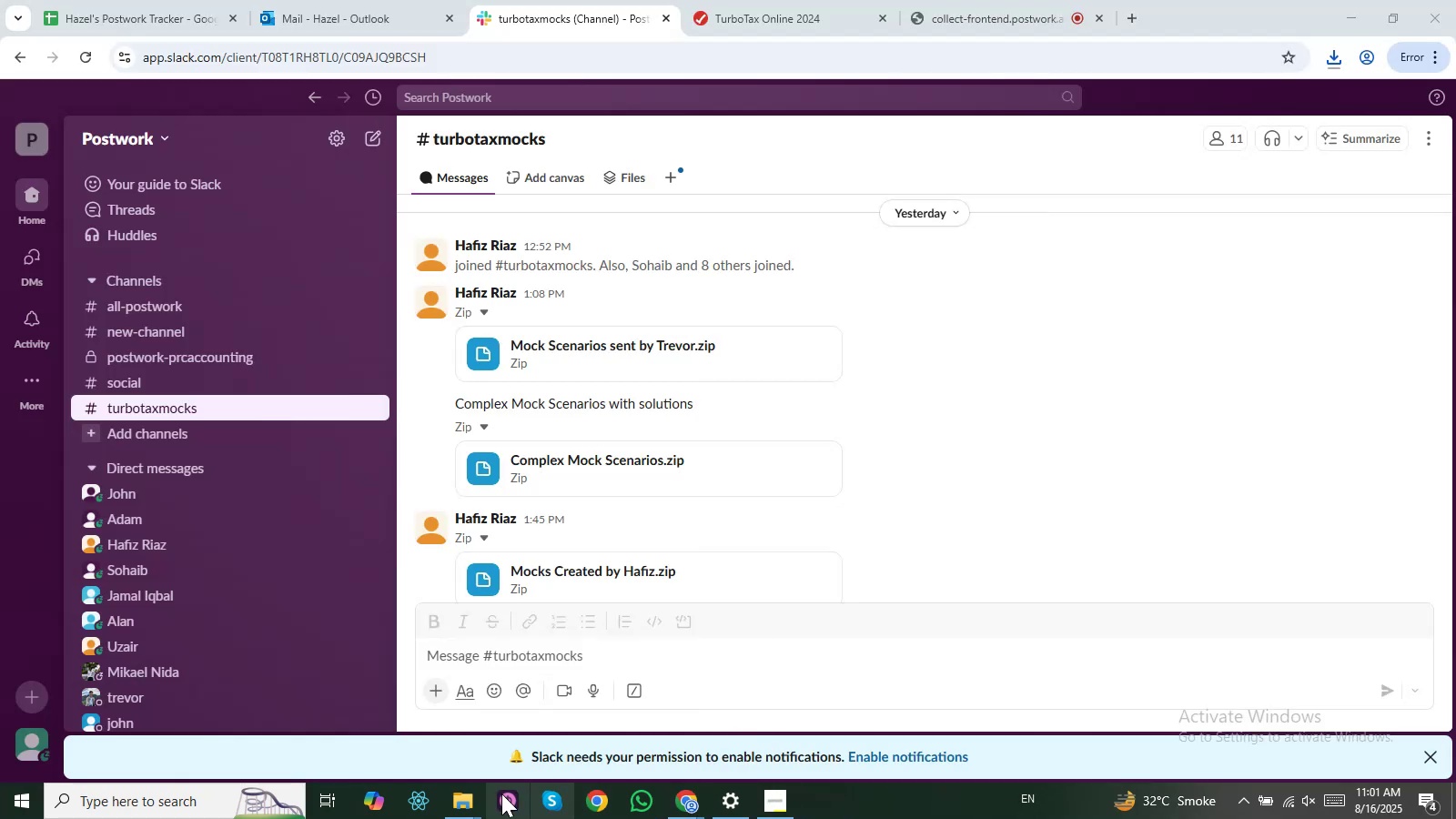 
left_click([472, 805])
 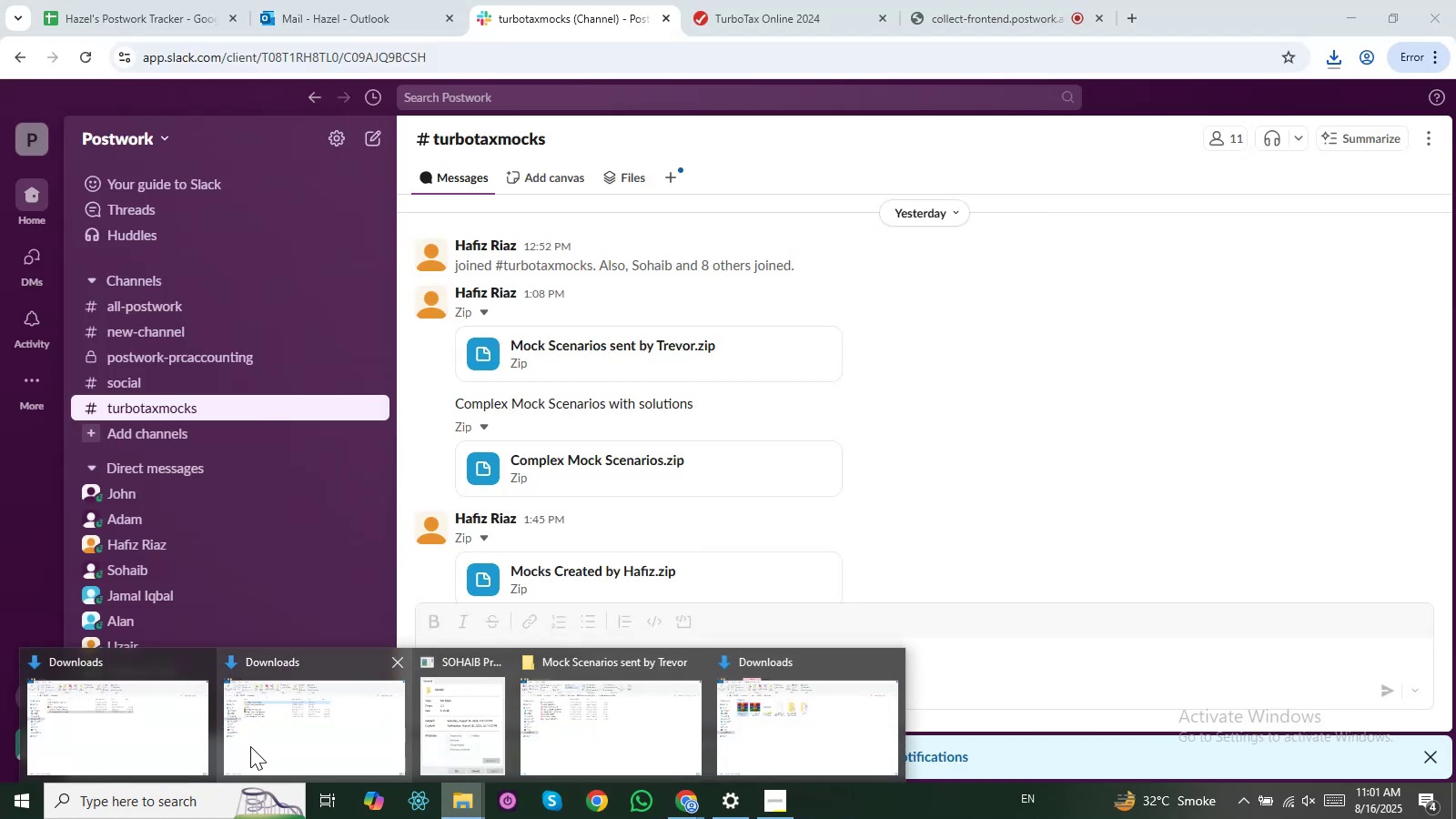 
left_click([272, 725])
 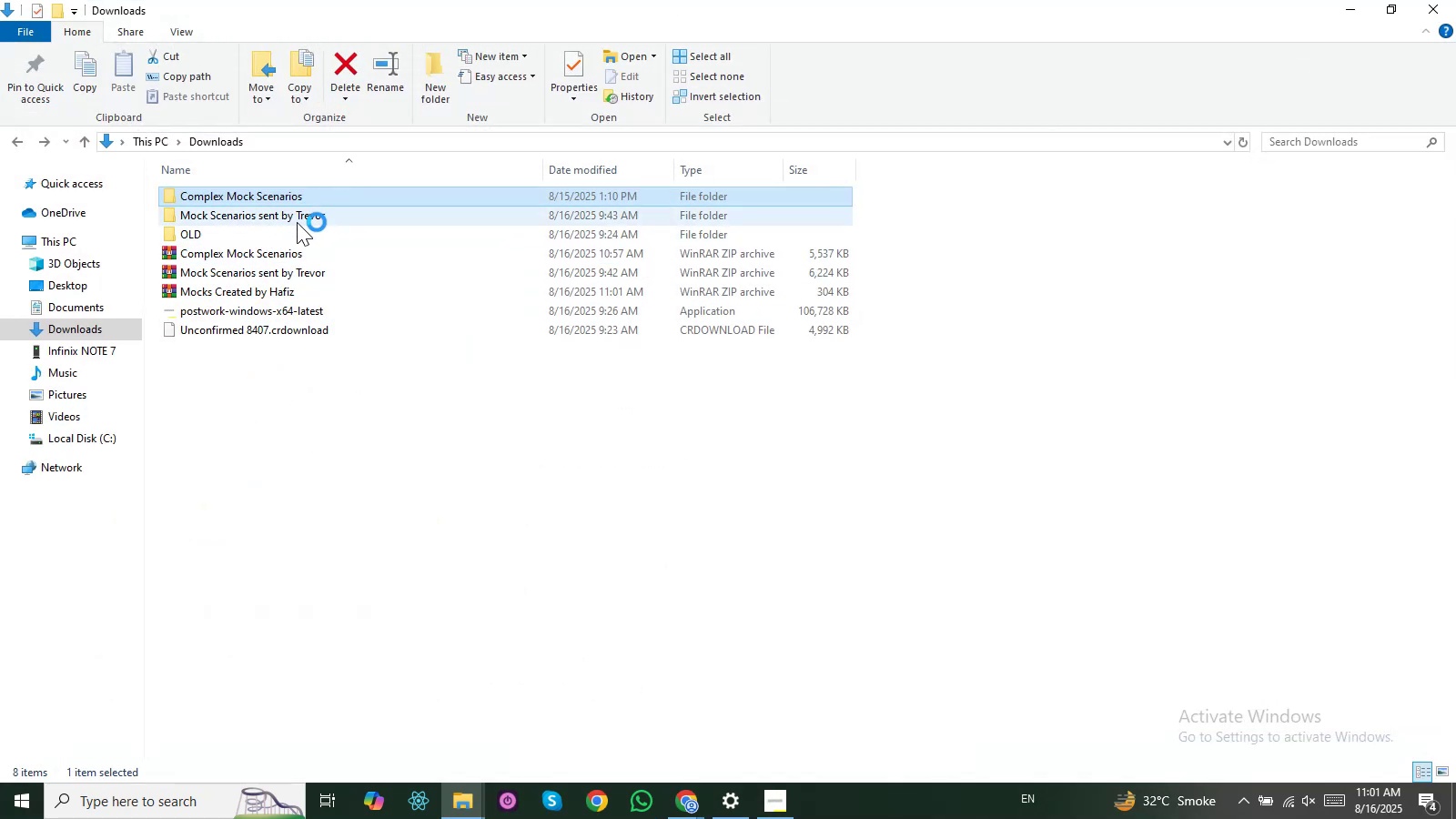 
left_click([259, 292])
 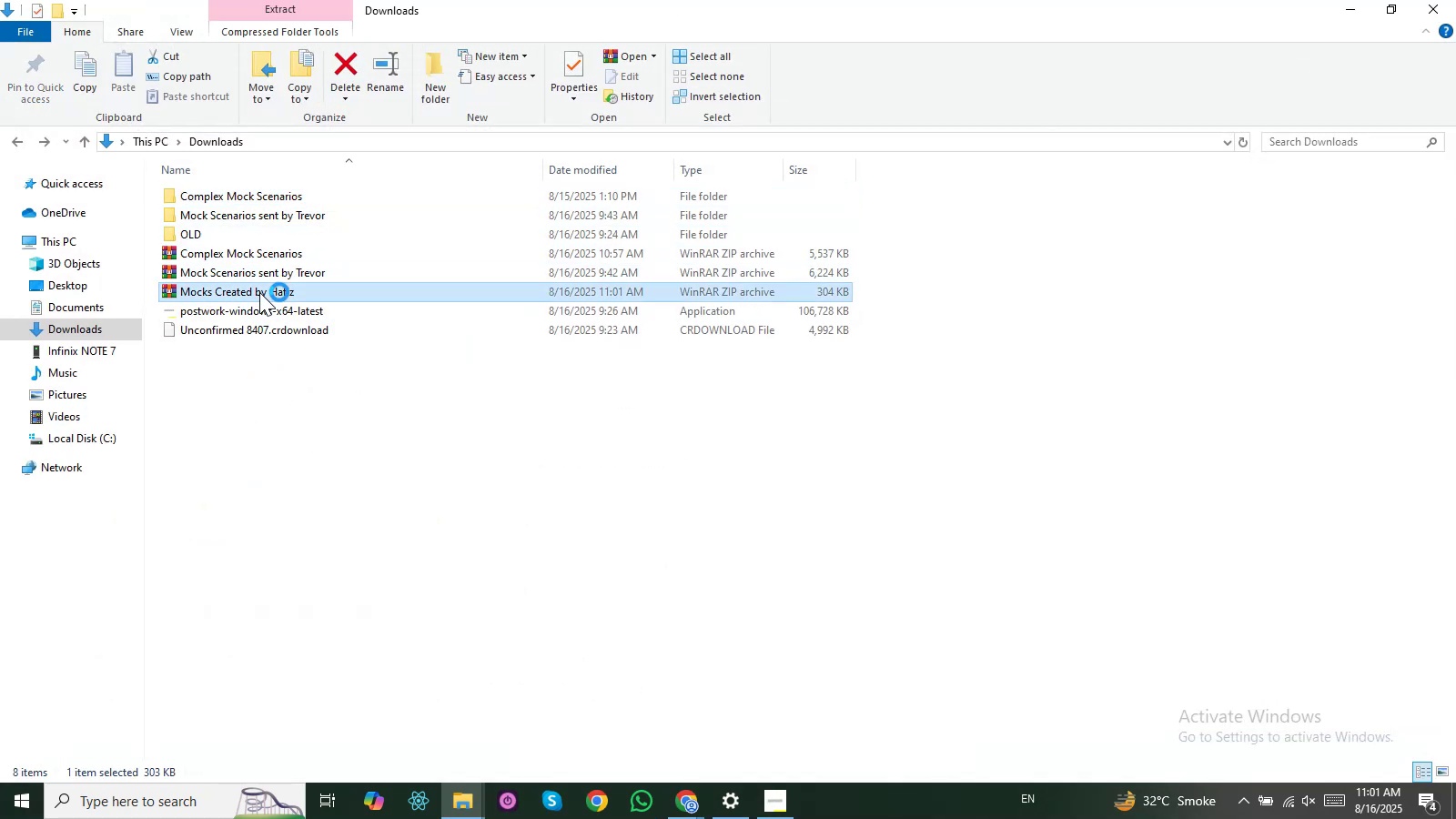 
right_click([259, 292])
 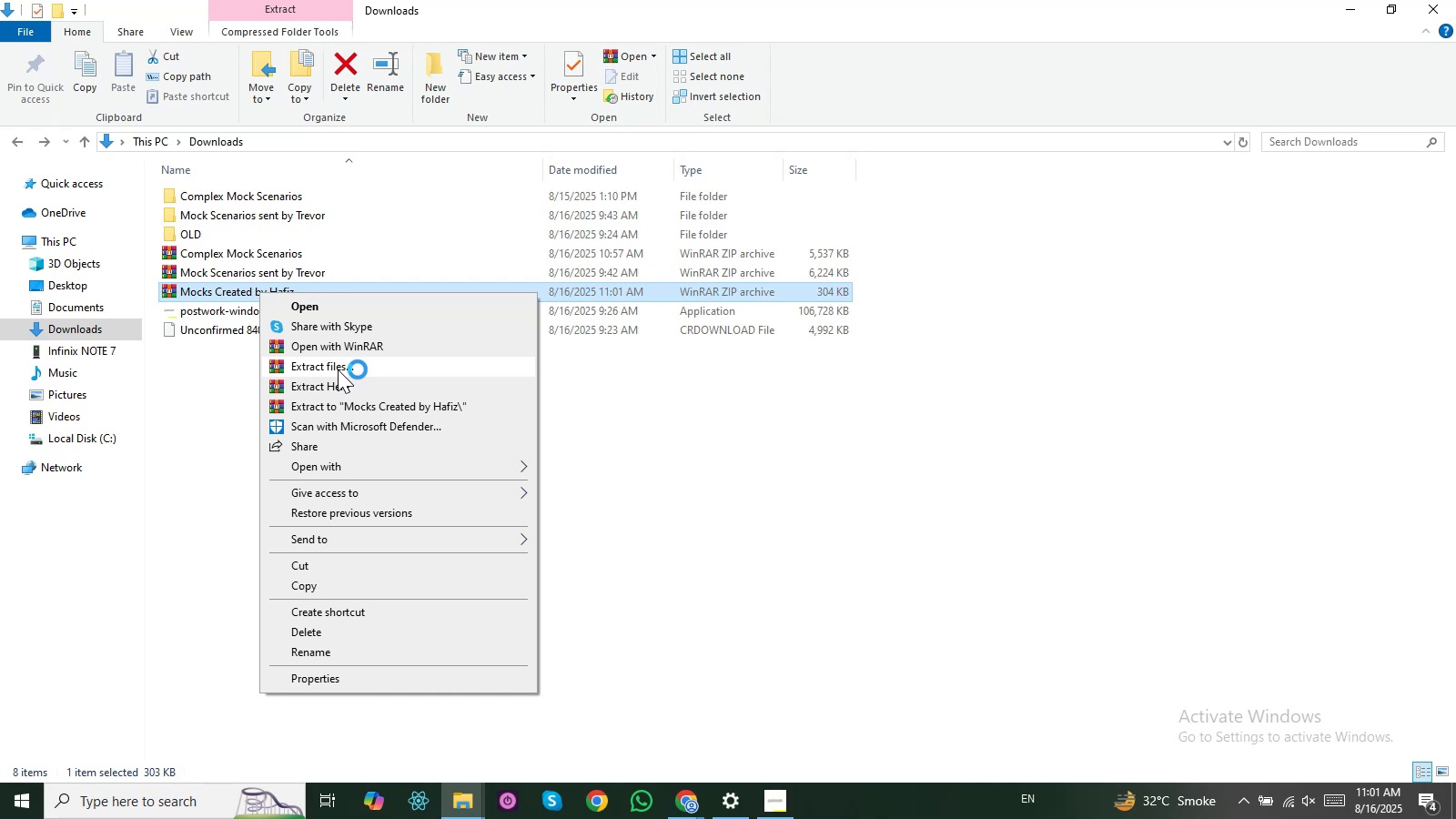 
left_click([342, 370])
 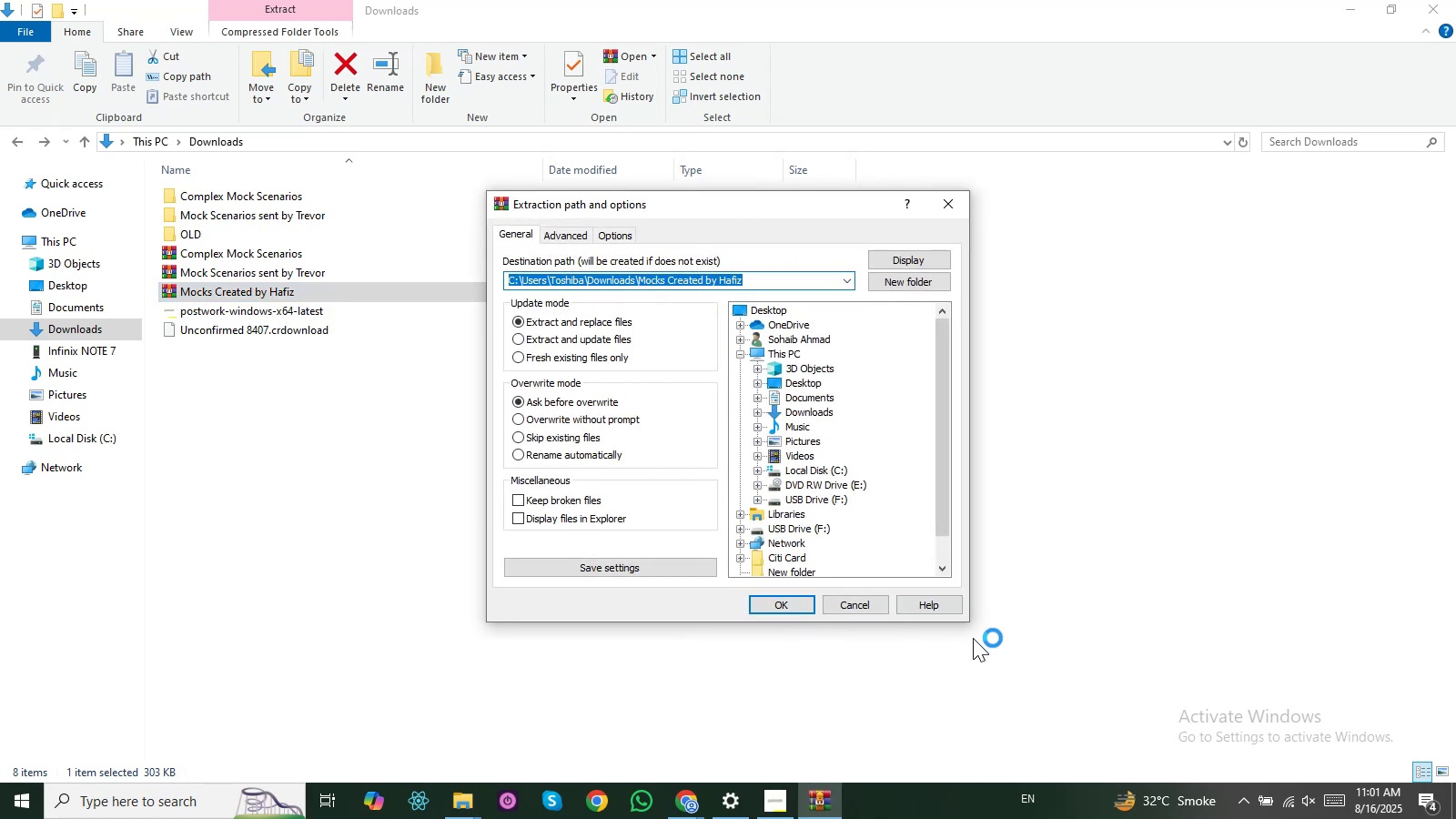 
key(NumpadEnter)
 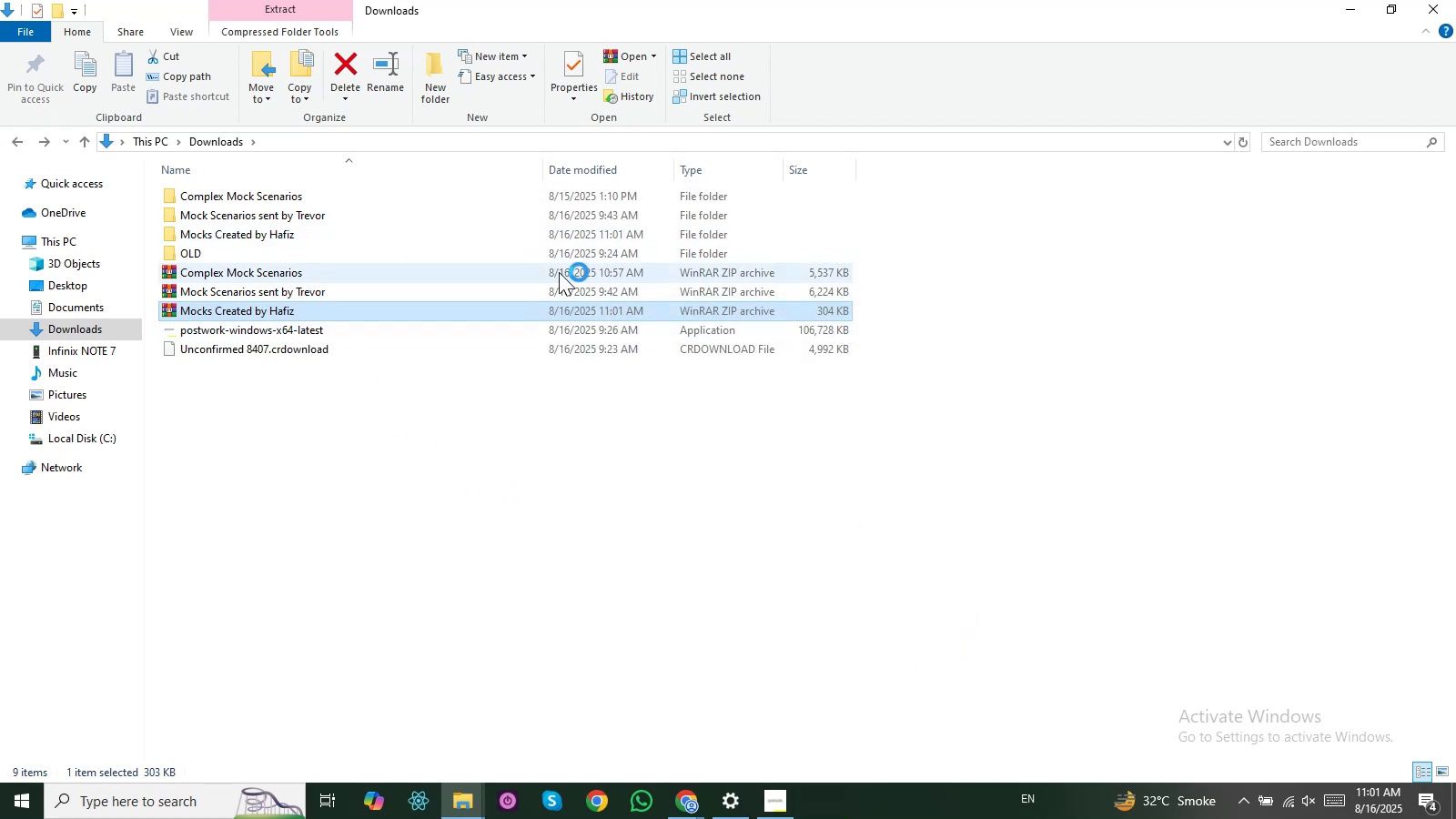 
left_click_drag(start_coordinate=[895, 194], to_coordinate=[633, 216])
 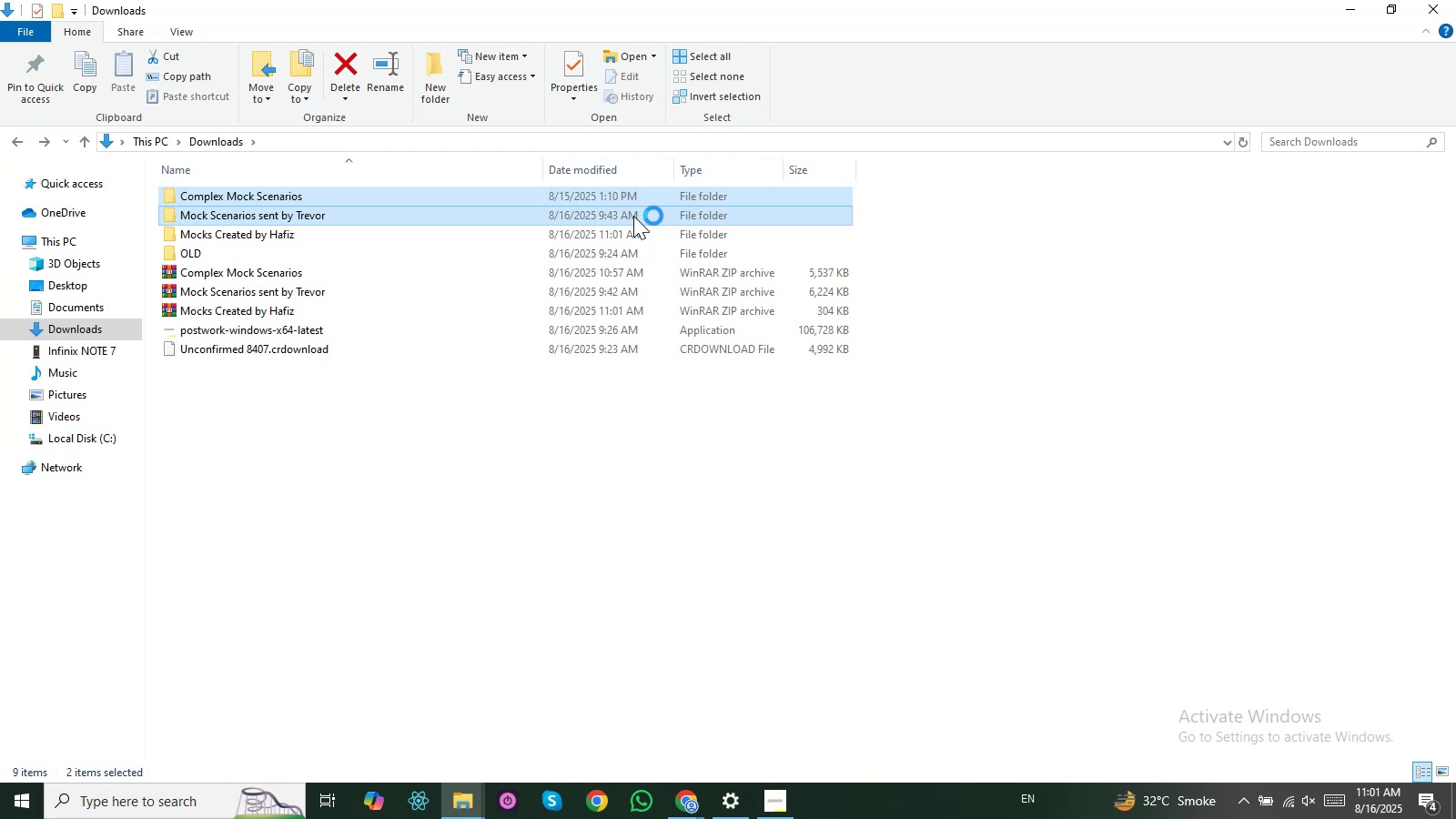 
key(Delete)
 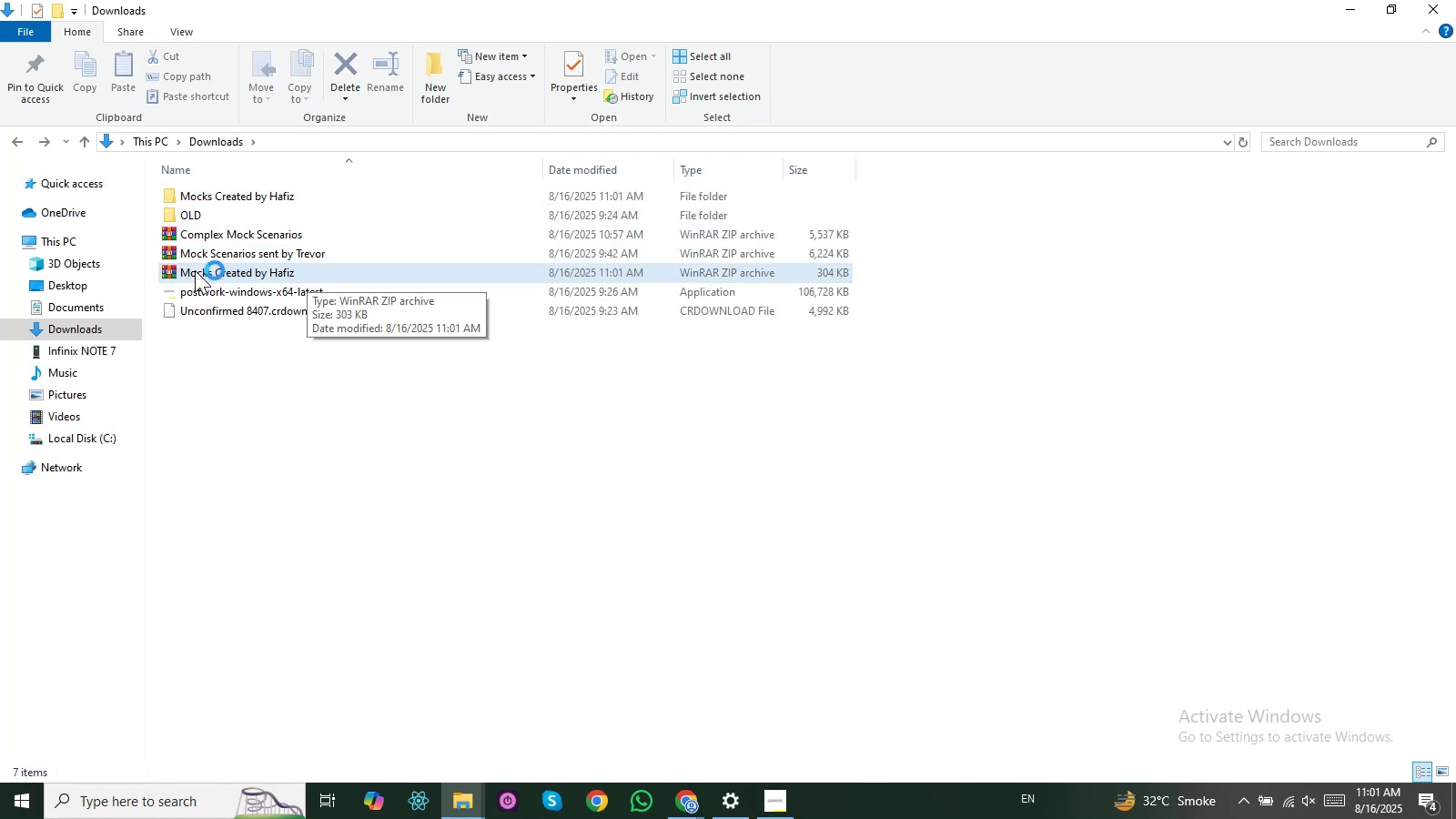 
left_click_drag(start_coordinate=[218, 270], to_coordinate=[233, 261])
 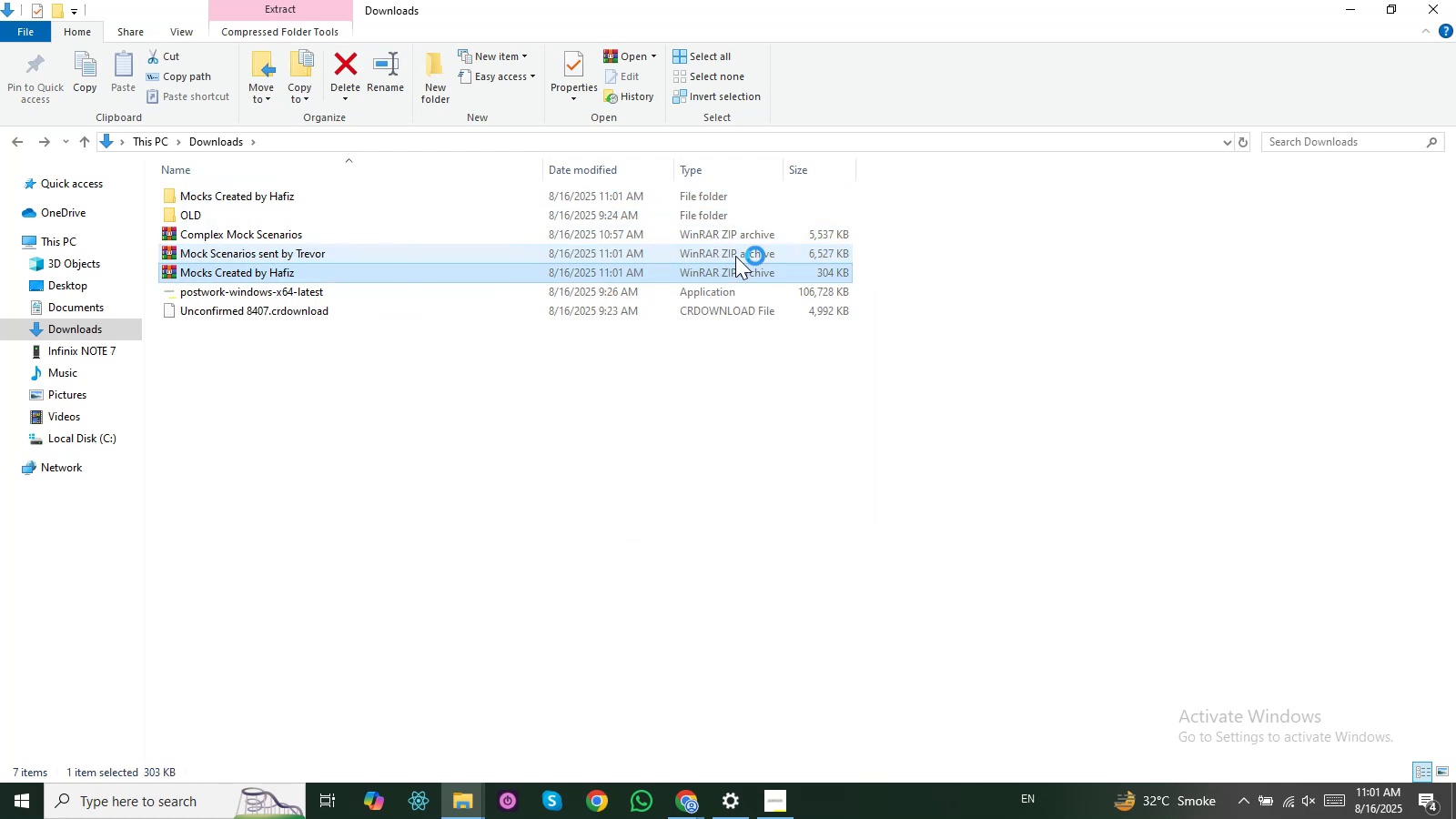 
key(Delete)
 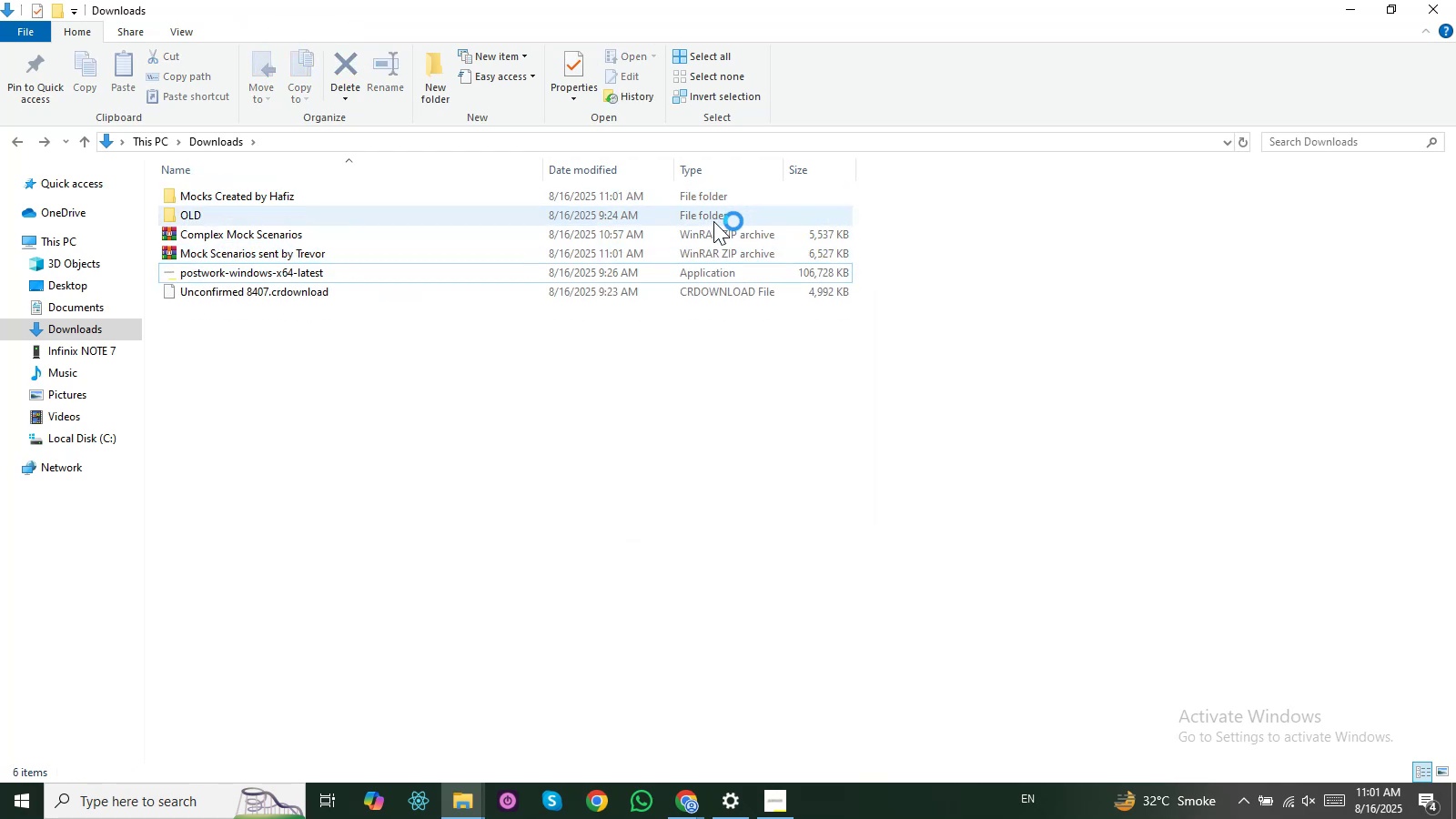 
left_click([683, 246])
 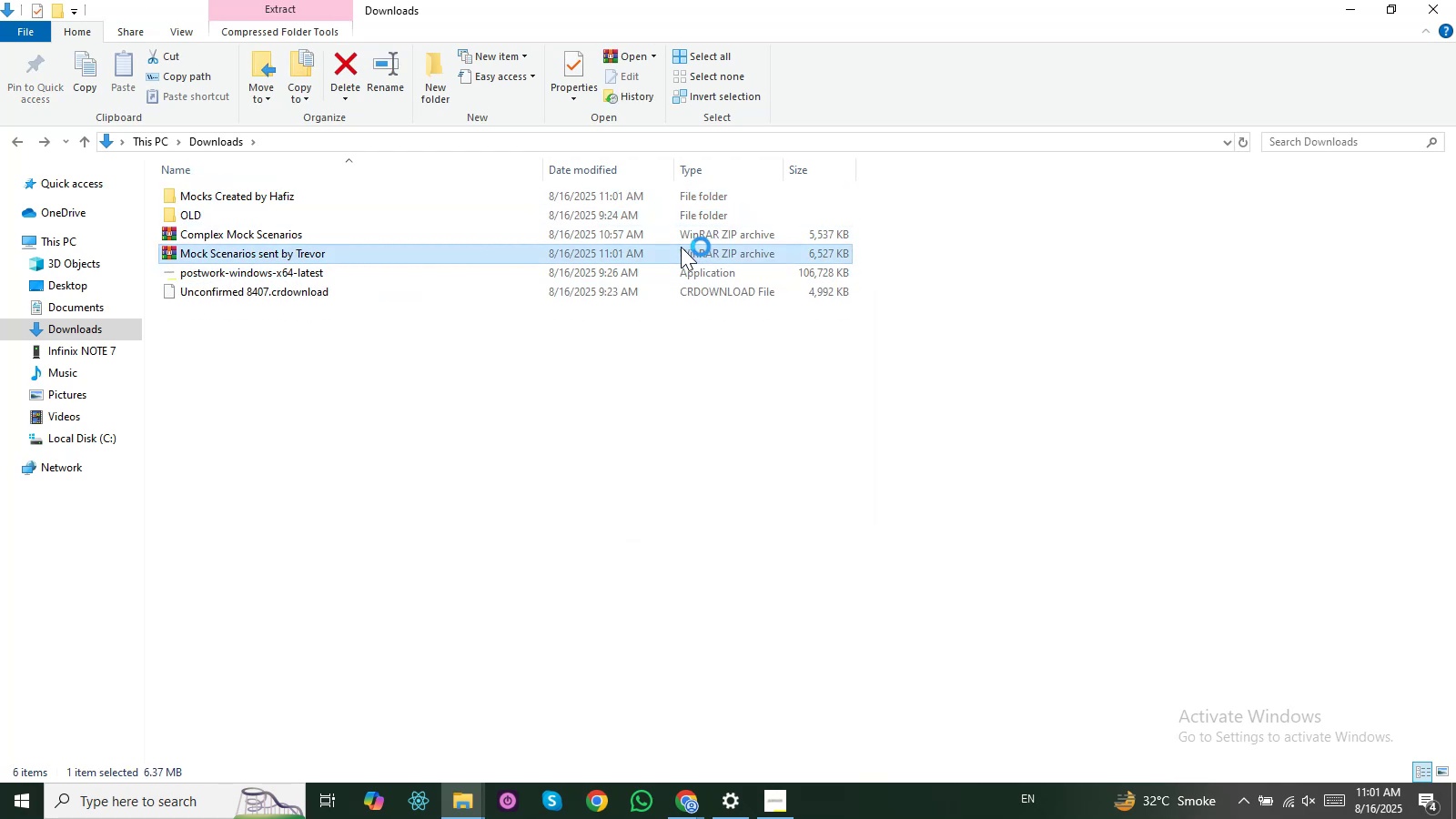 
key(Delete)
 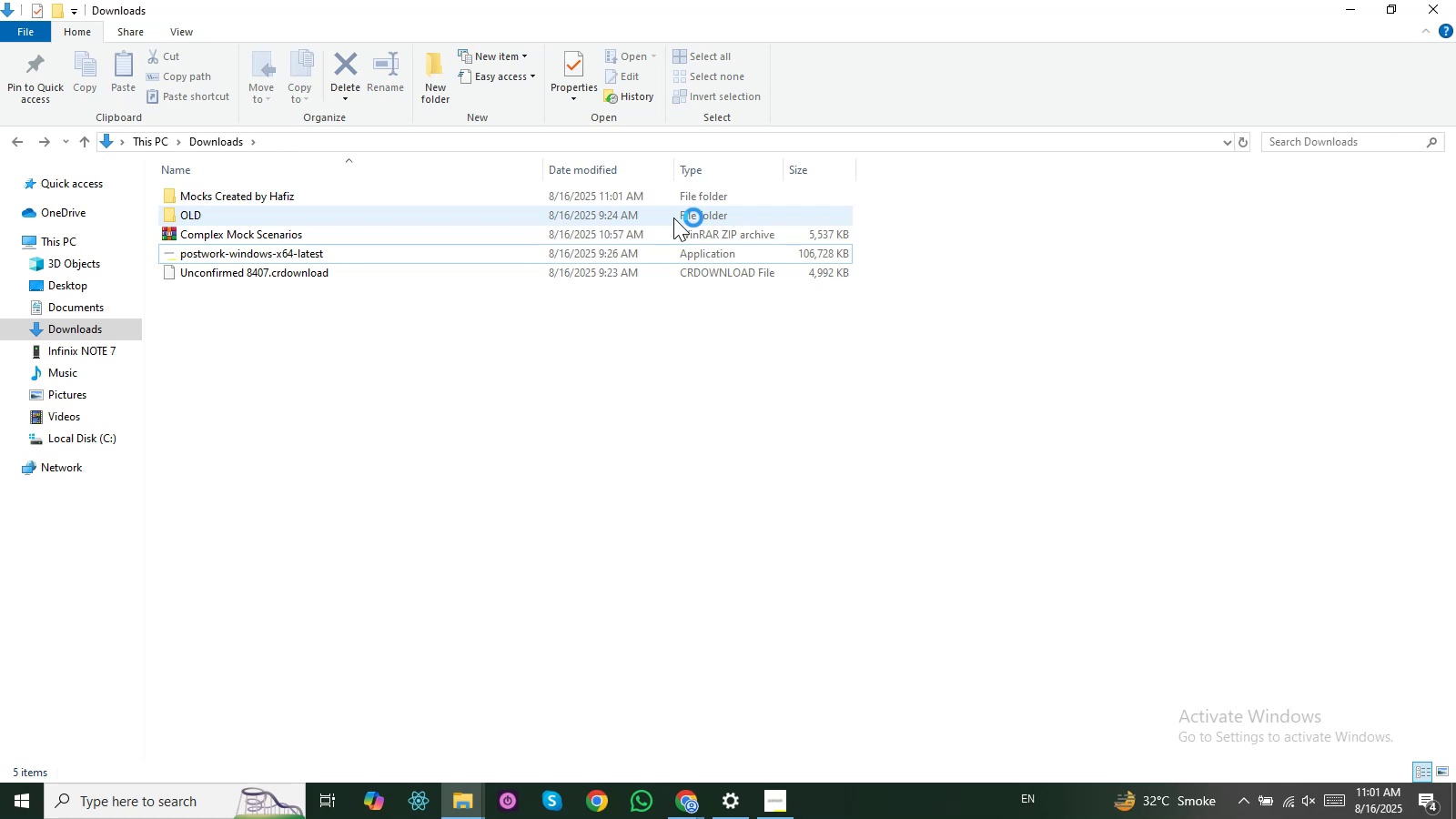 
left_click([676, 226])
 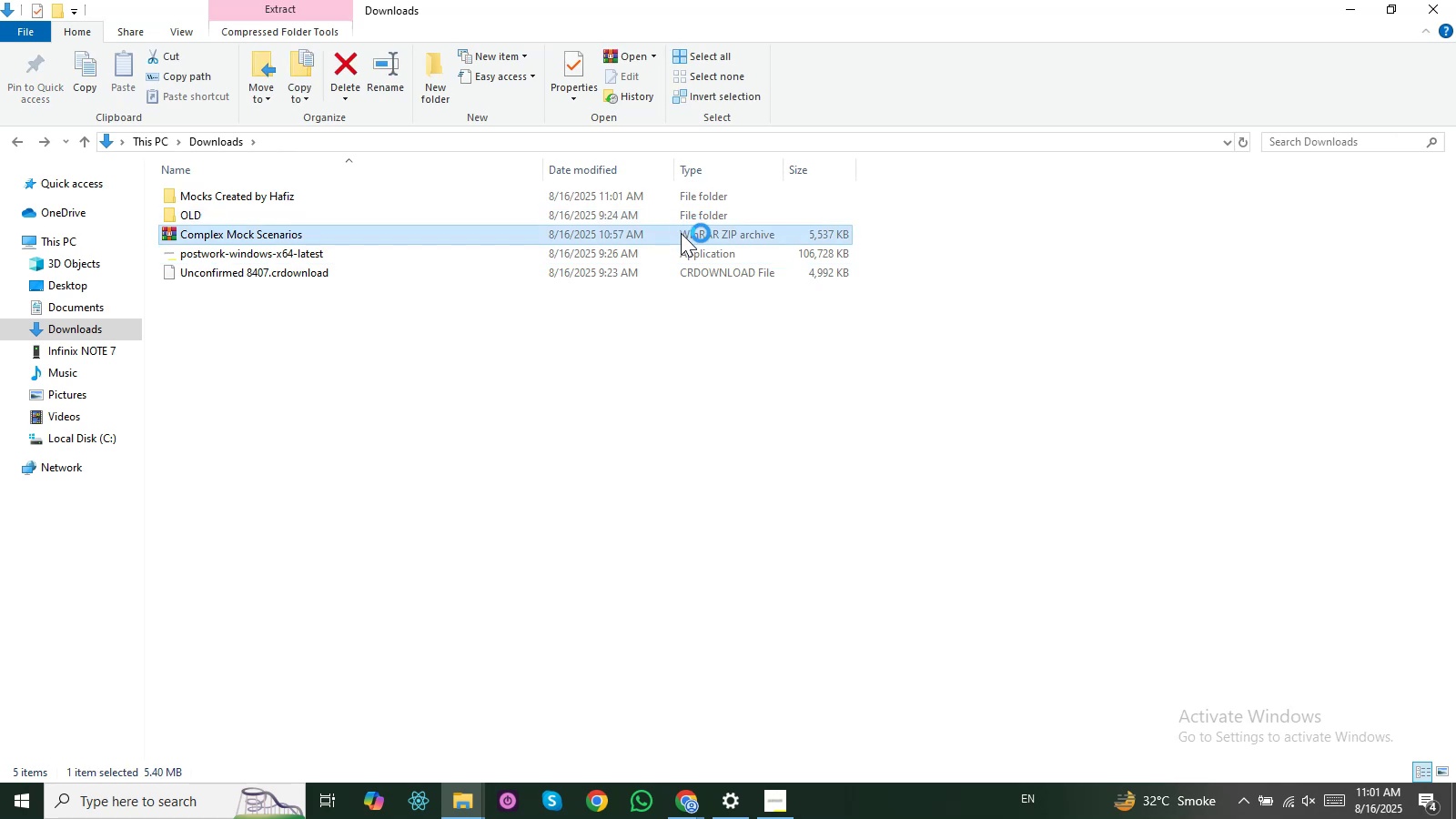 
key(Delete)
 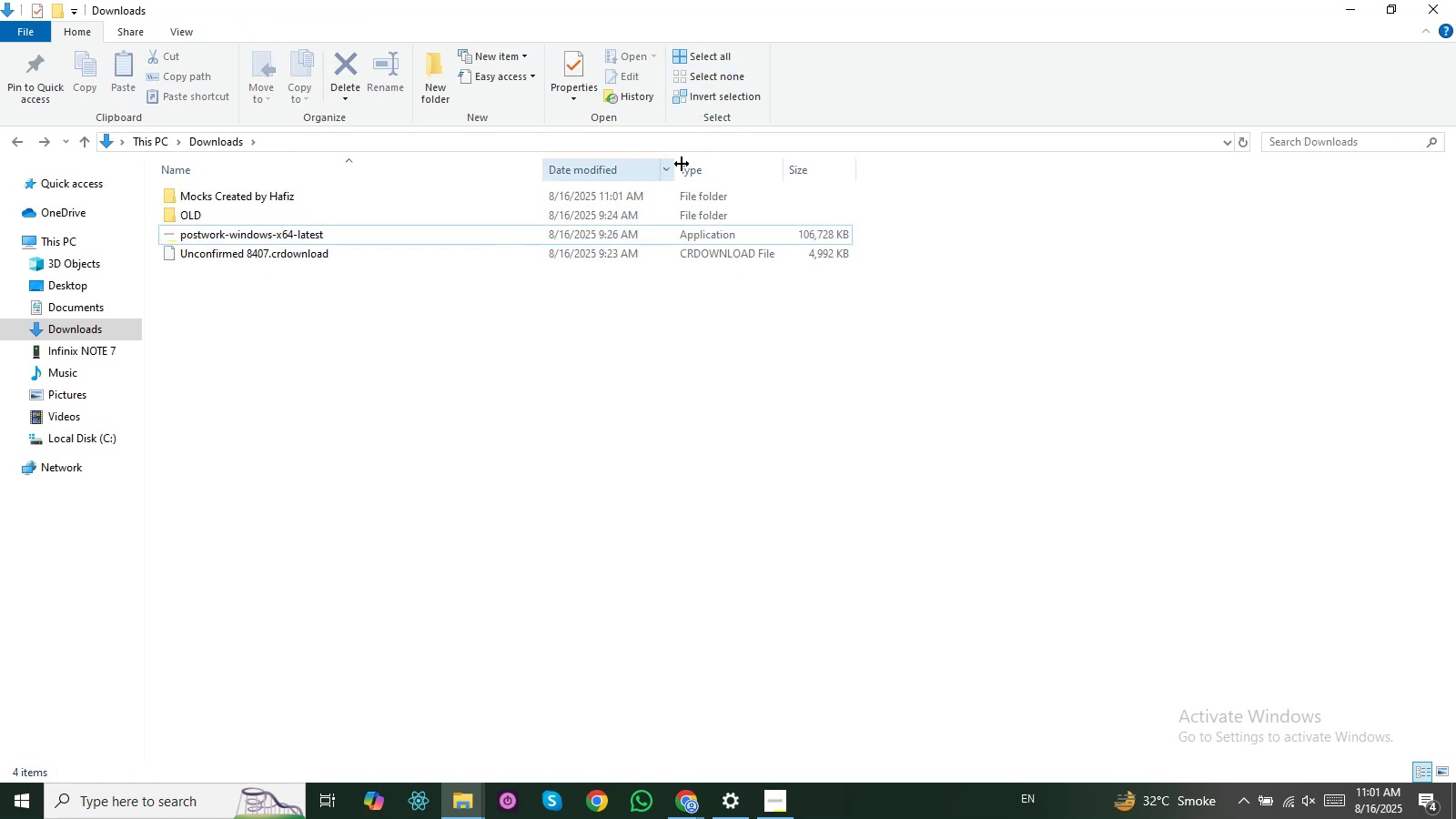 
left_click([670, 195])
 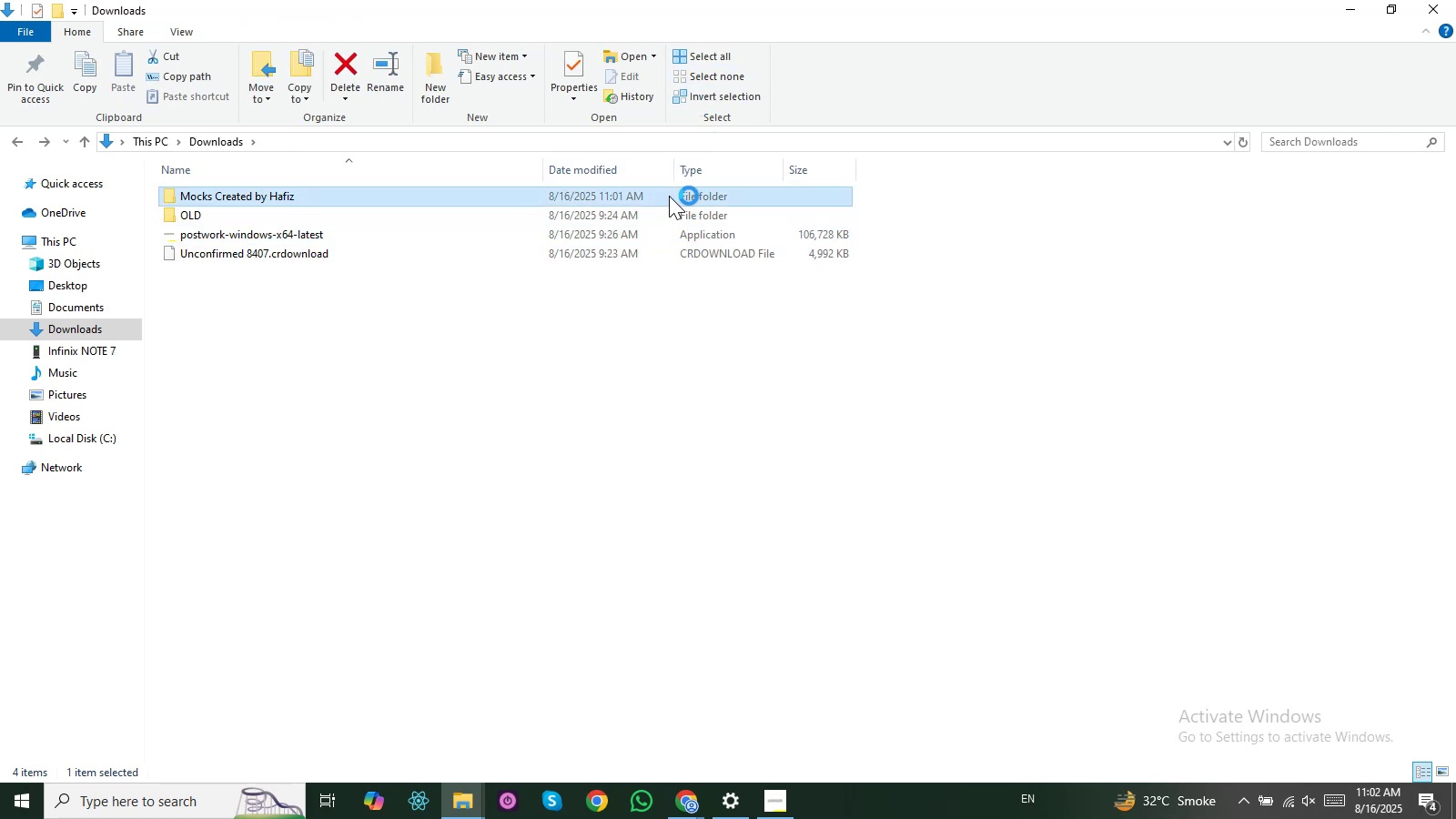 
double_click([669, 196])
 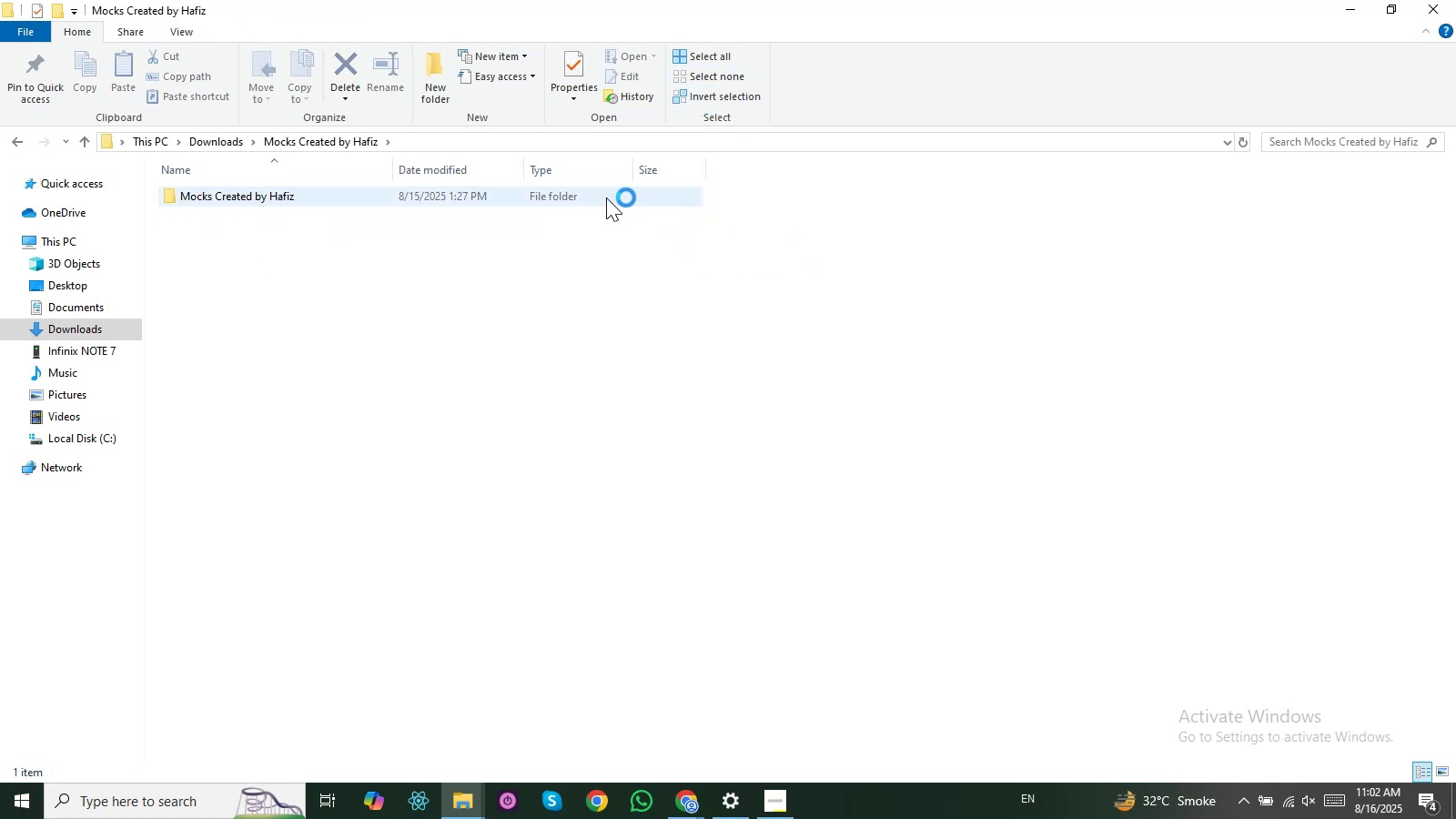 
double_click([606, 197])
 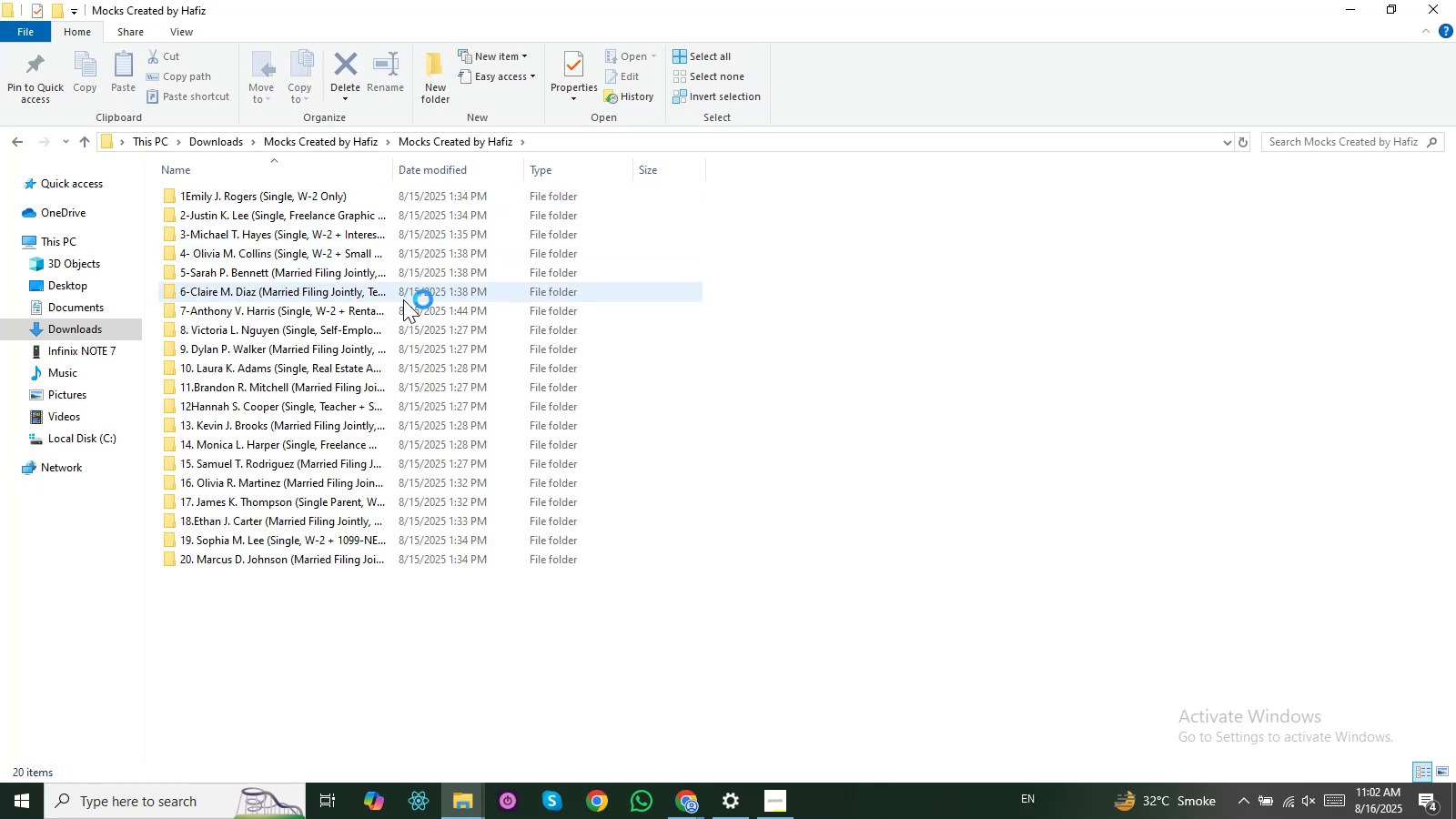 
double_click([413, 308])
 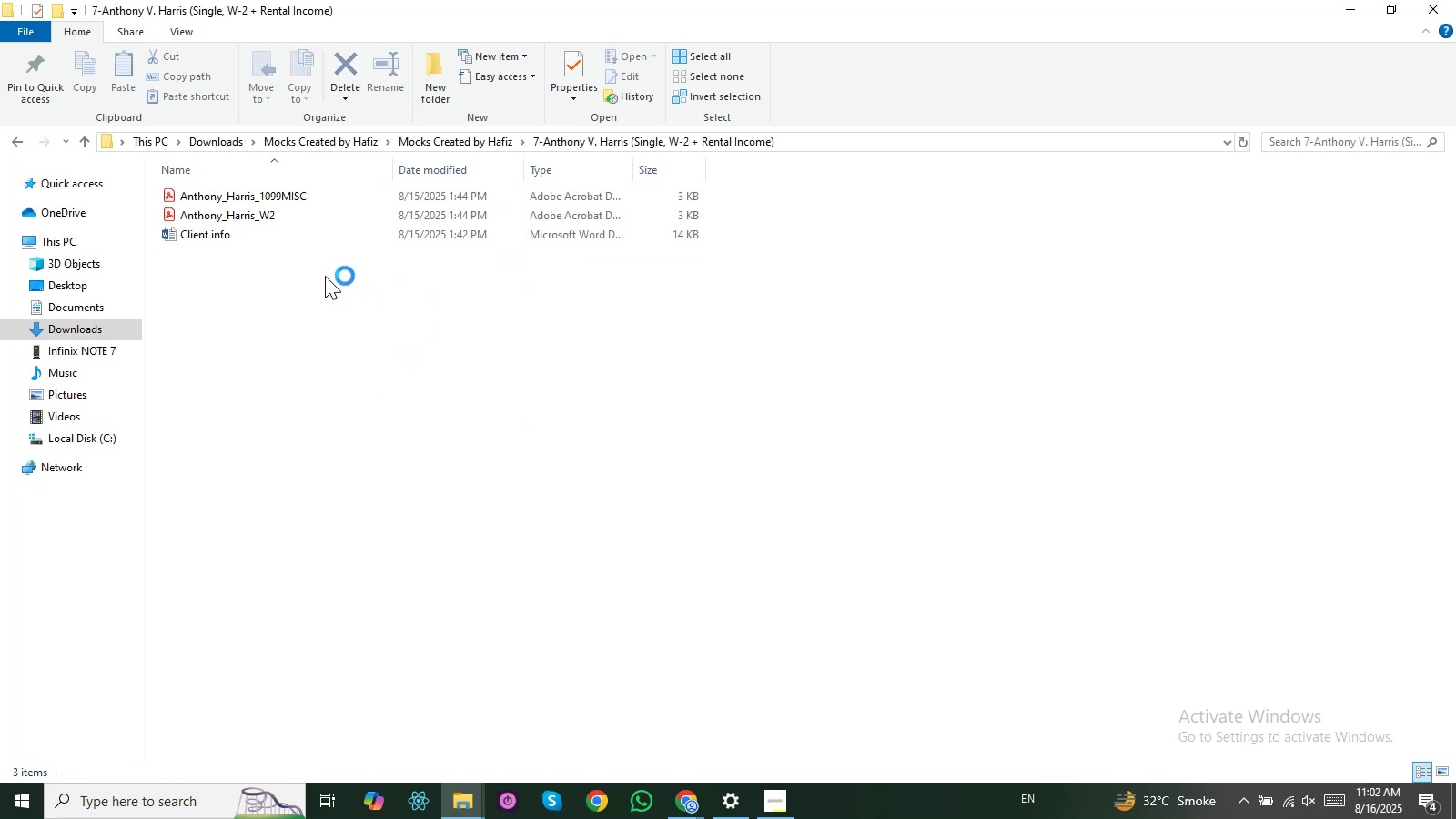 
left_click_drag(start_coordinate=[278, 250], to_coordinate=[295, 177])
 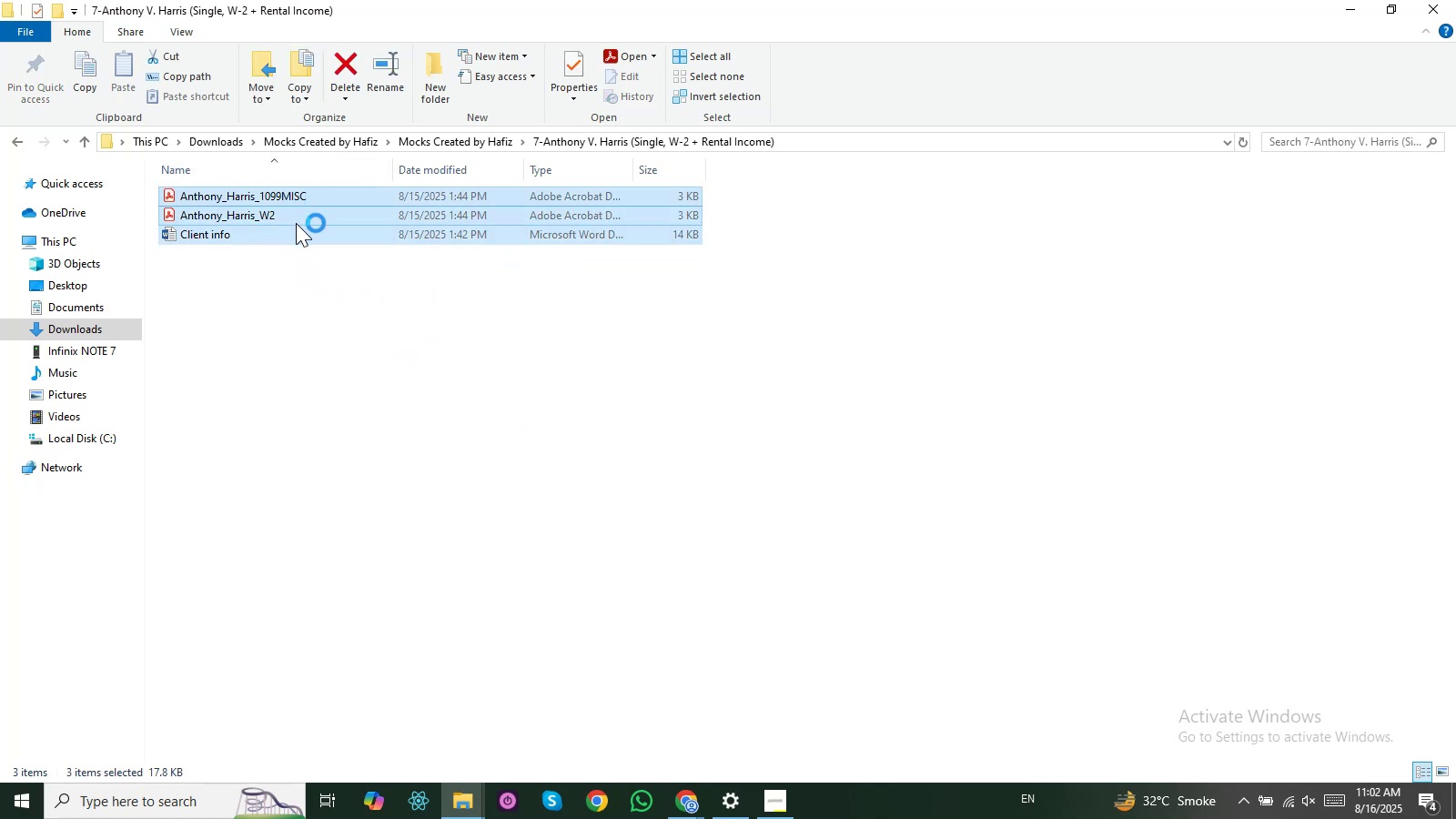 
left_click([297, 226])
 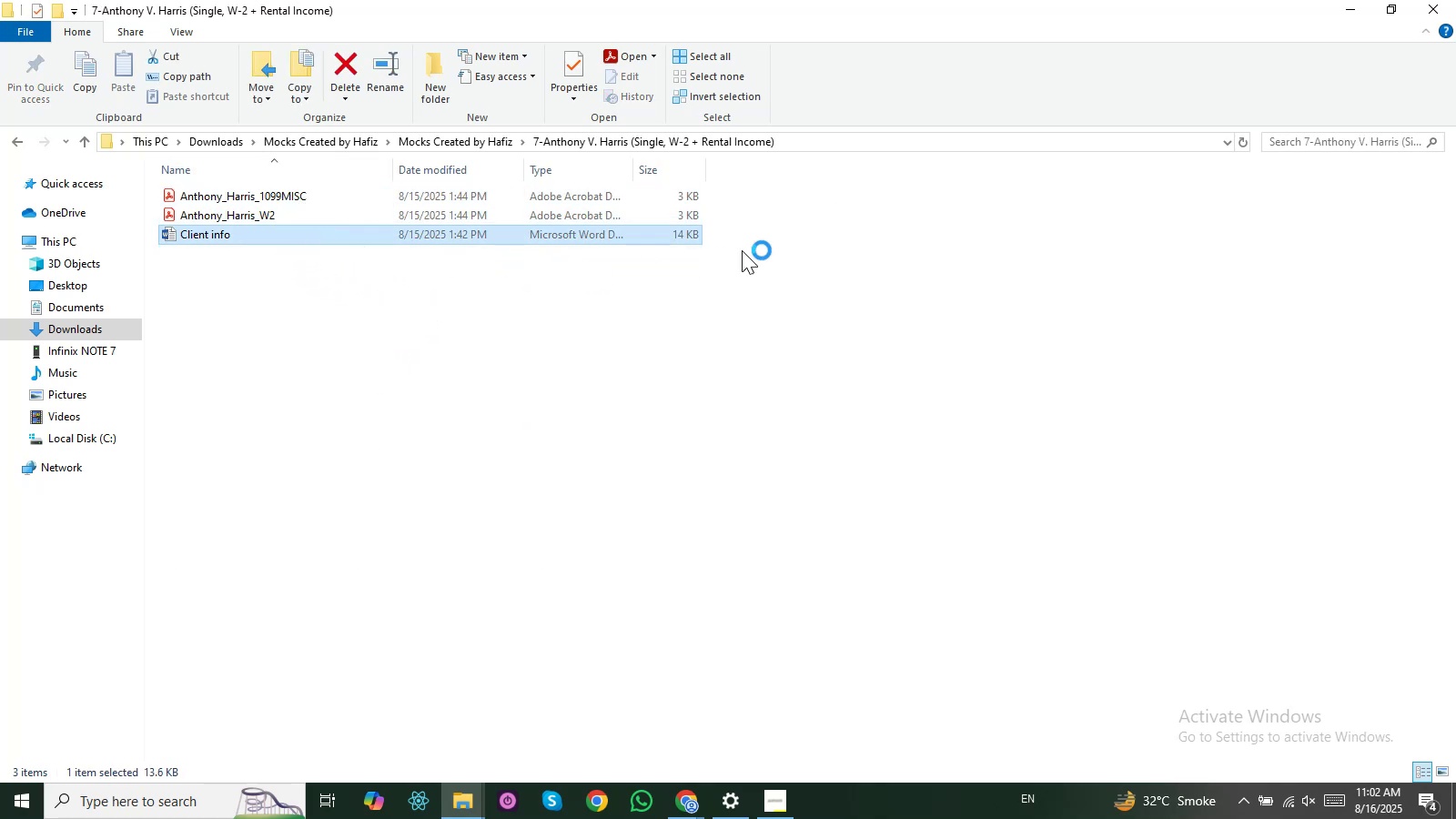 
left_click([744, 249])
 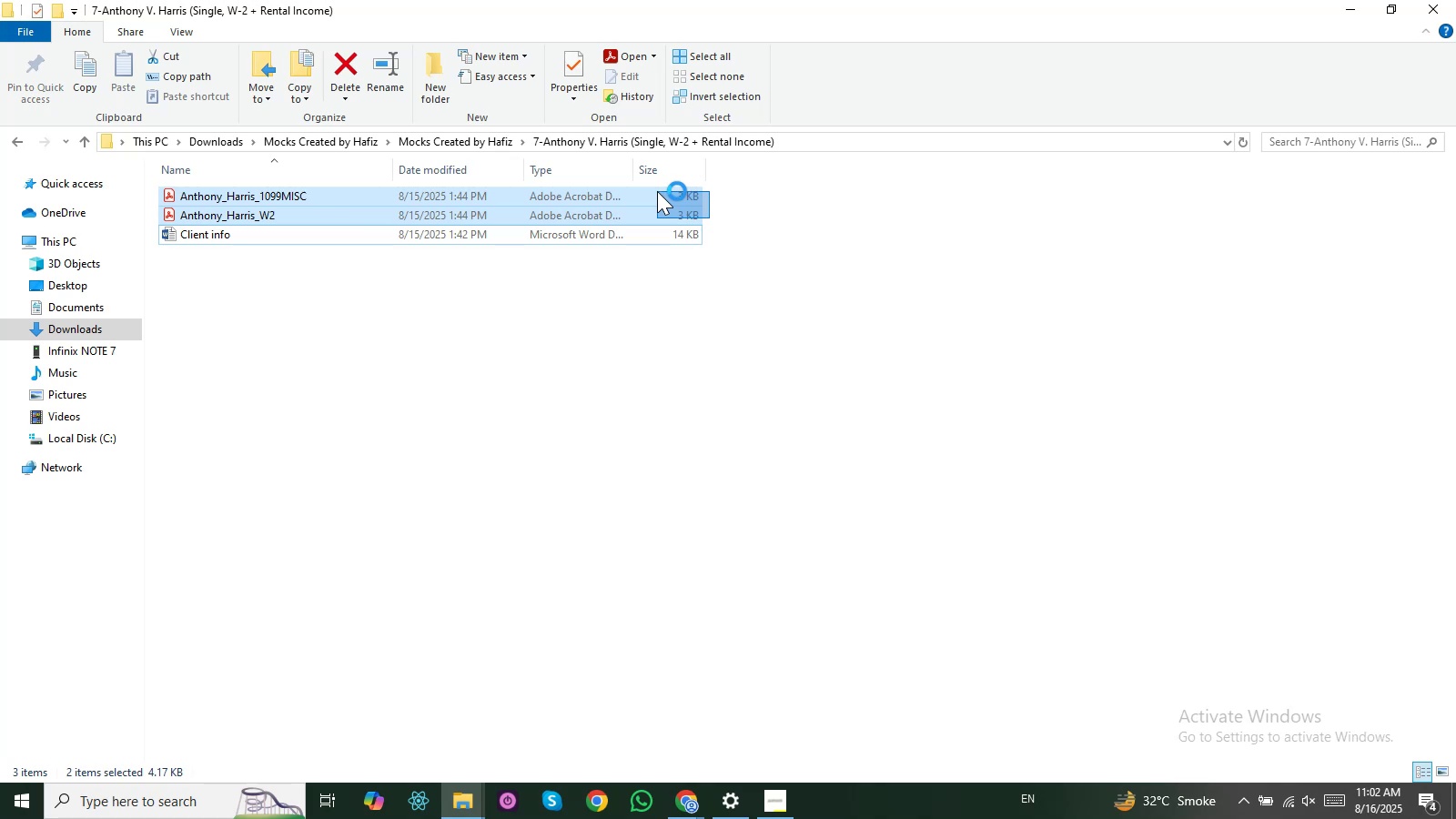 
right_click([657, 191])
 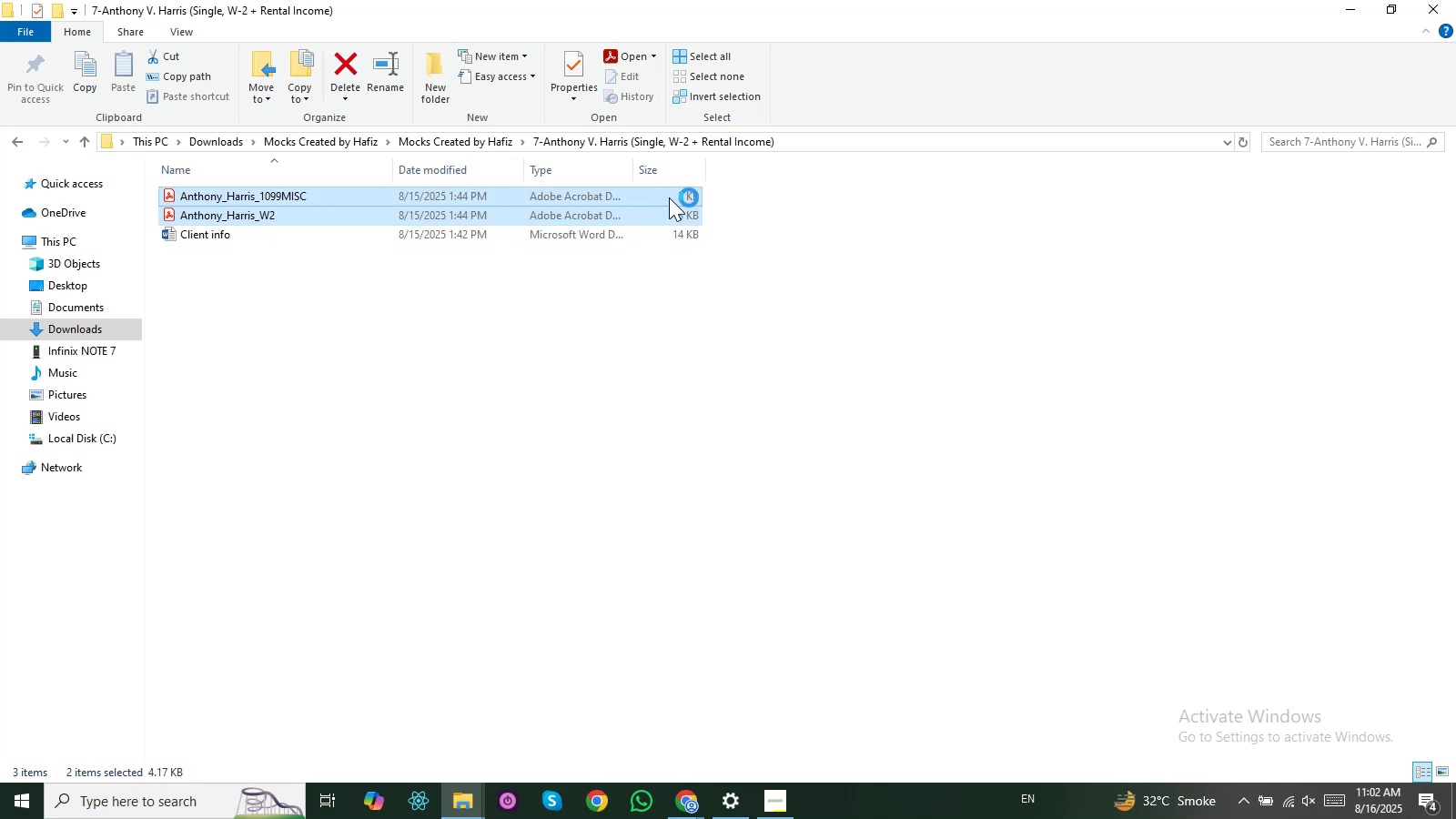 
mouse_move([696, 207])
 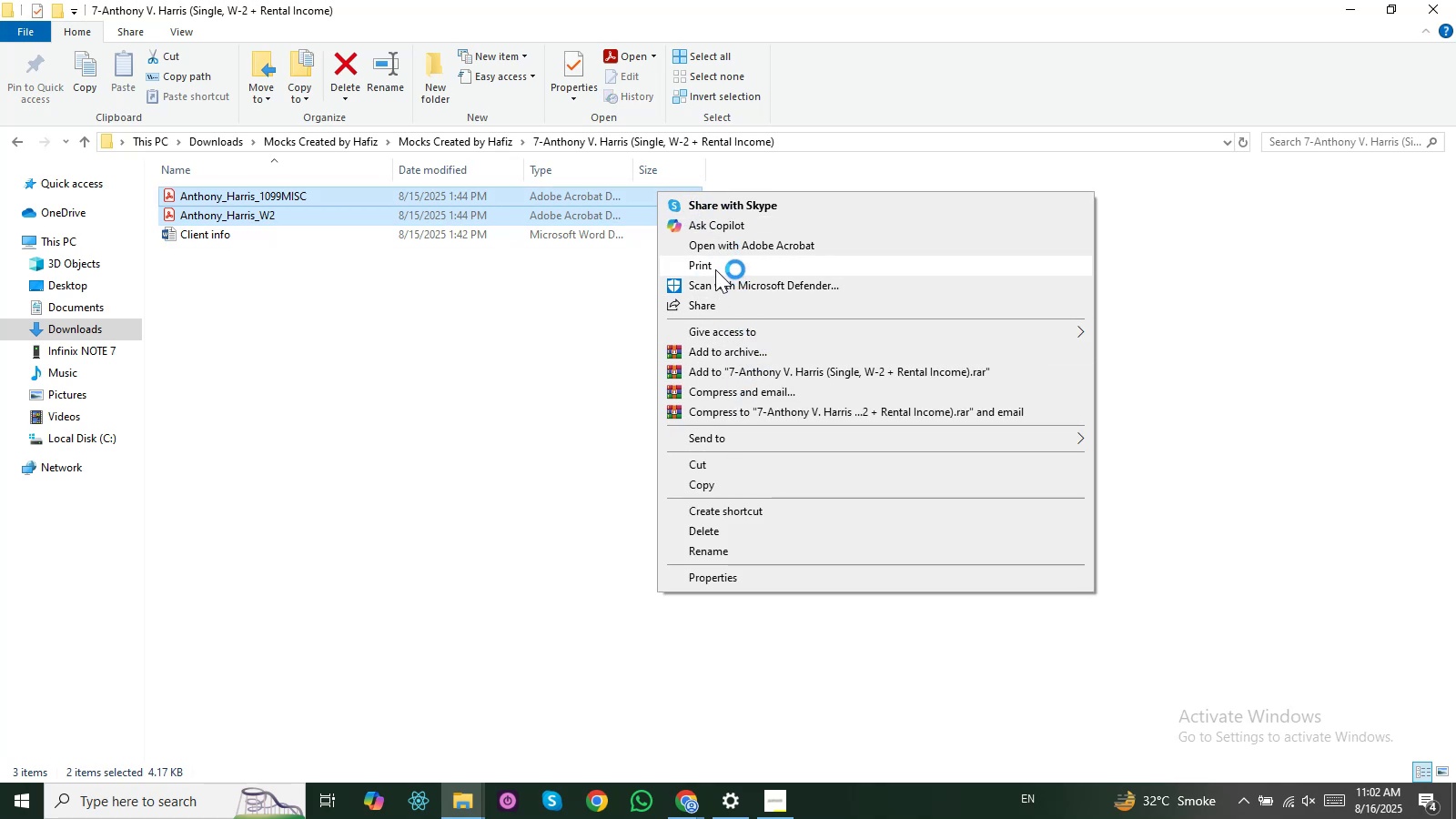 
left_click([713, 248])
 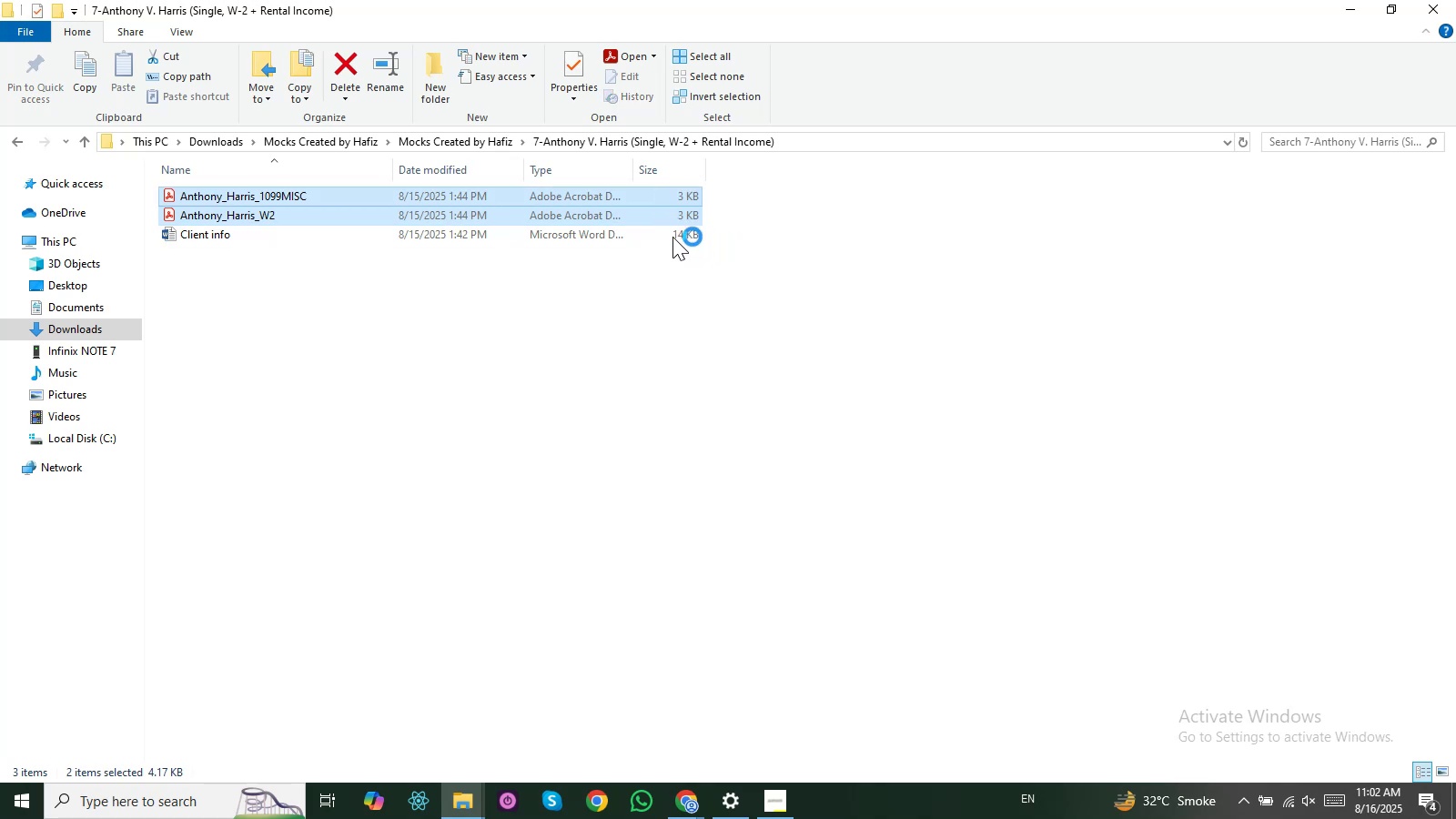 
double_click([672, 237])
 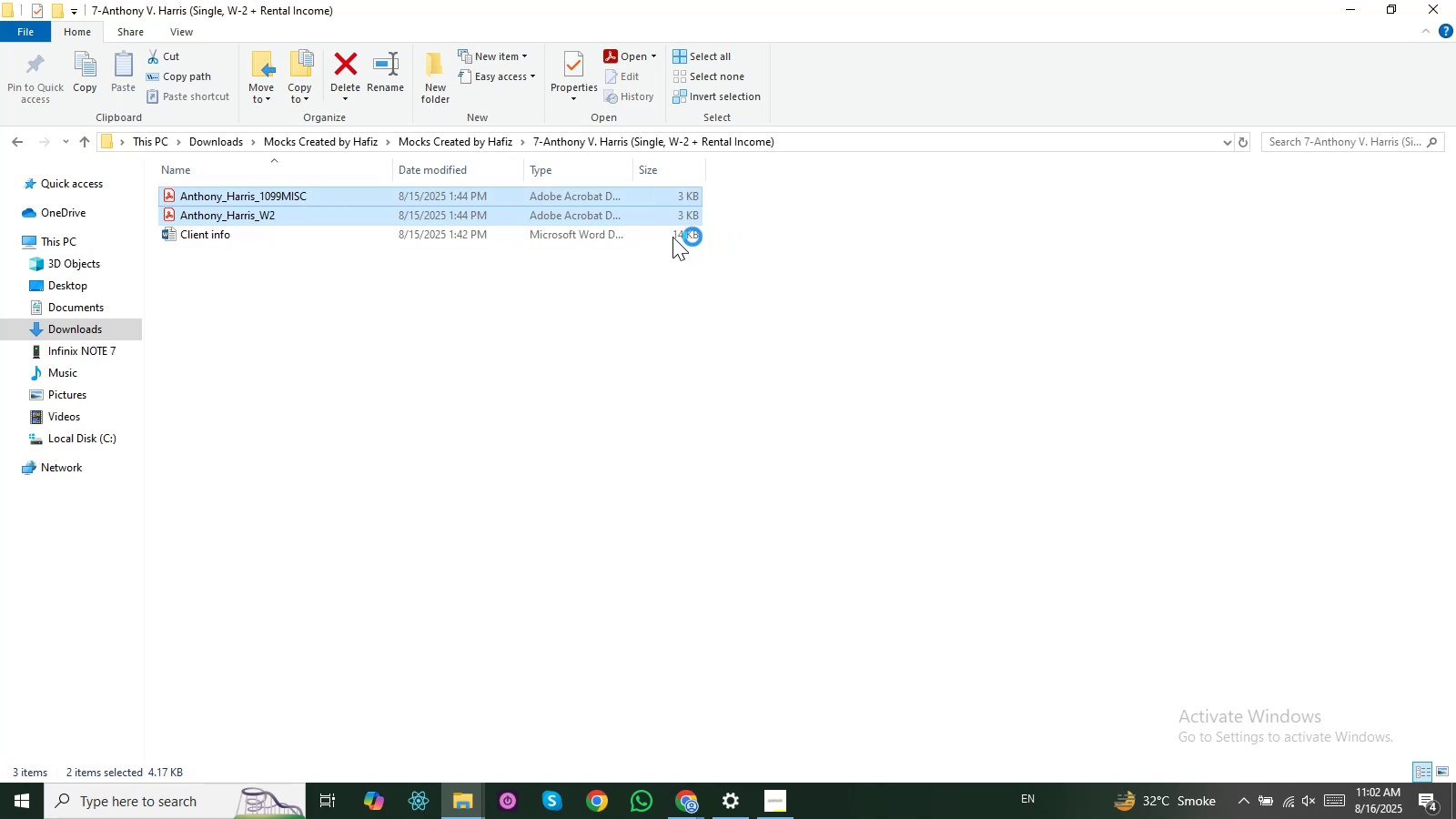 
triple_click([672, 237])
 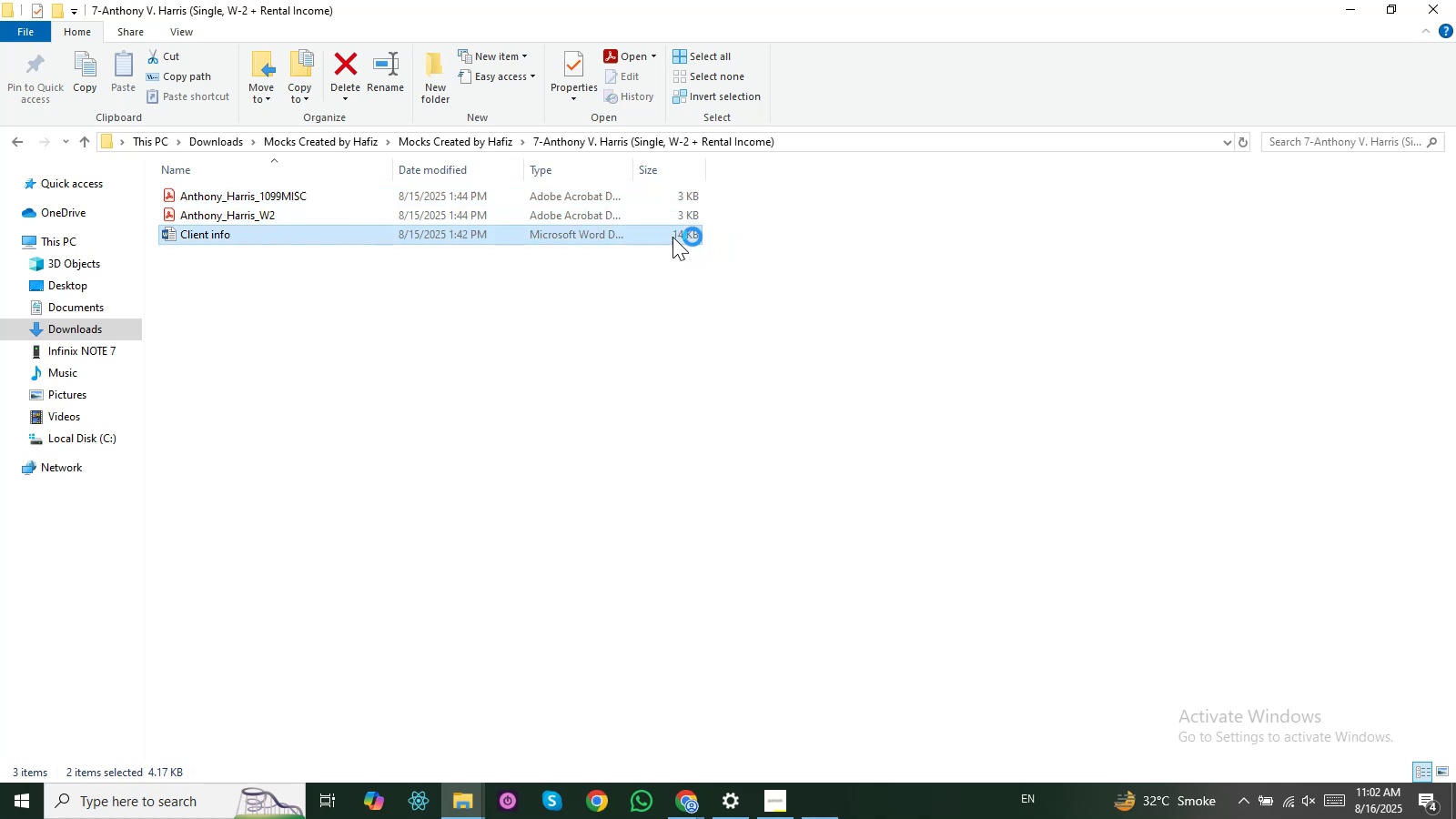 
triple_click([672, 237])
 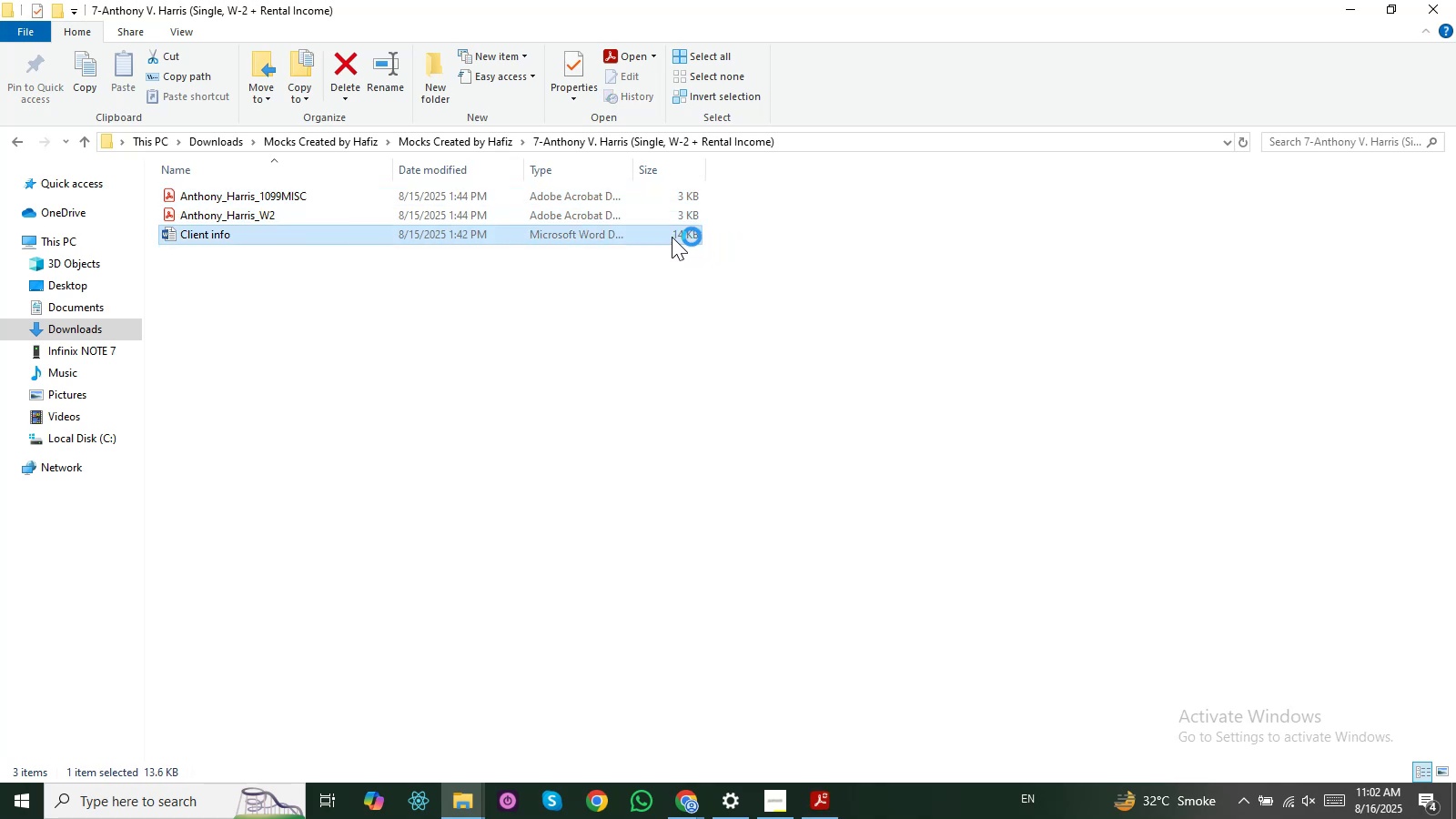 
triple_click([672, 237])
 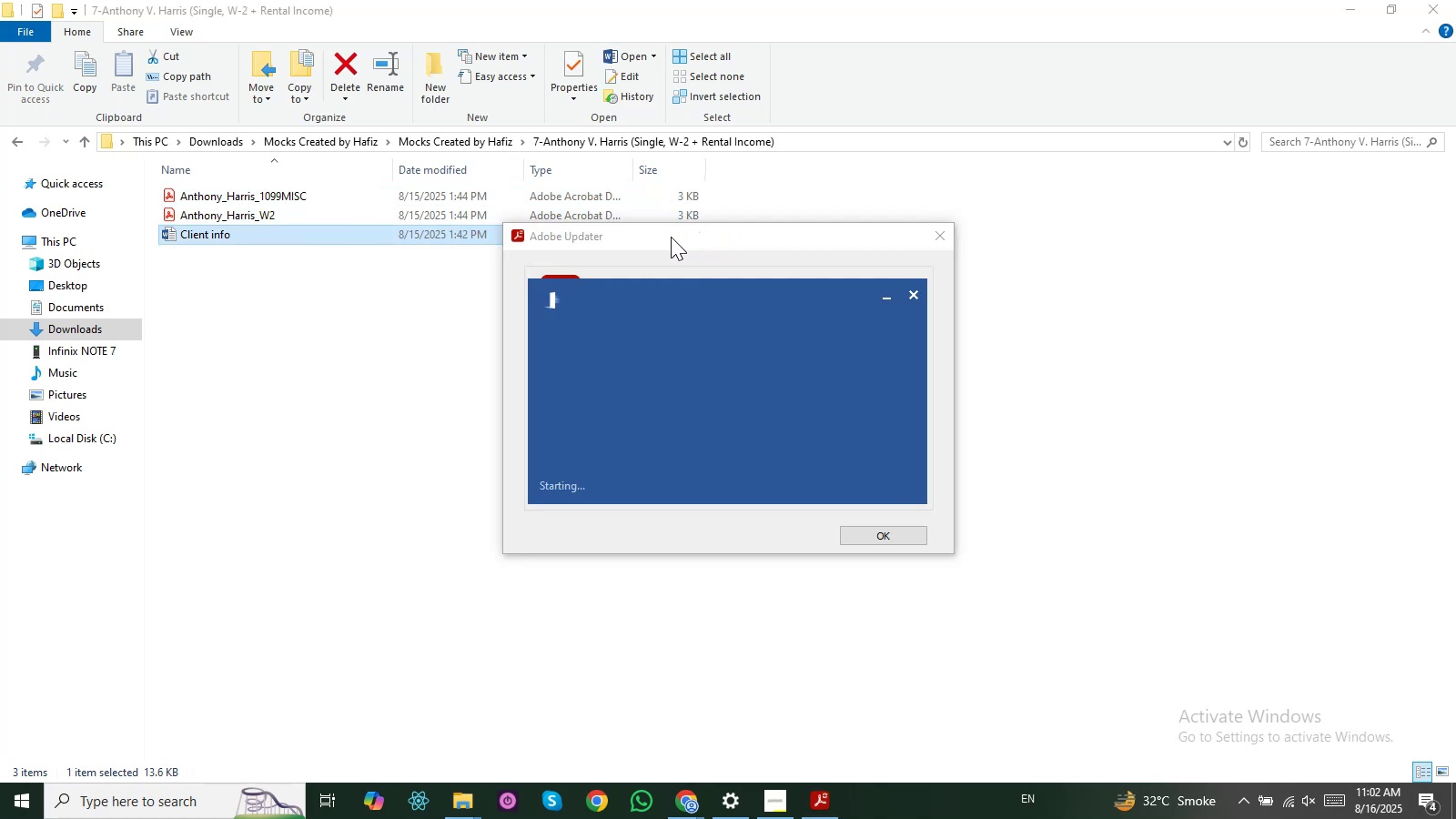 
mouse_move([884, 436])
 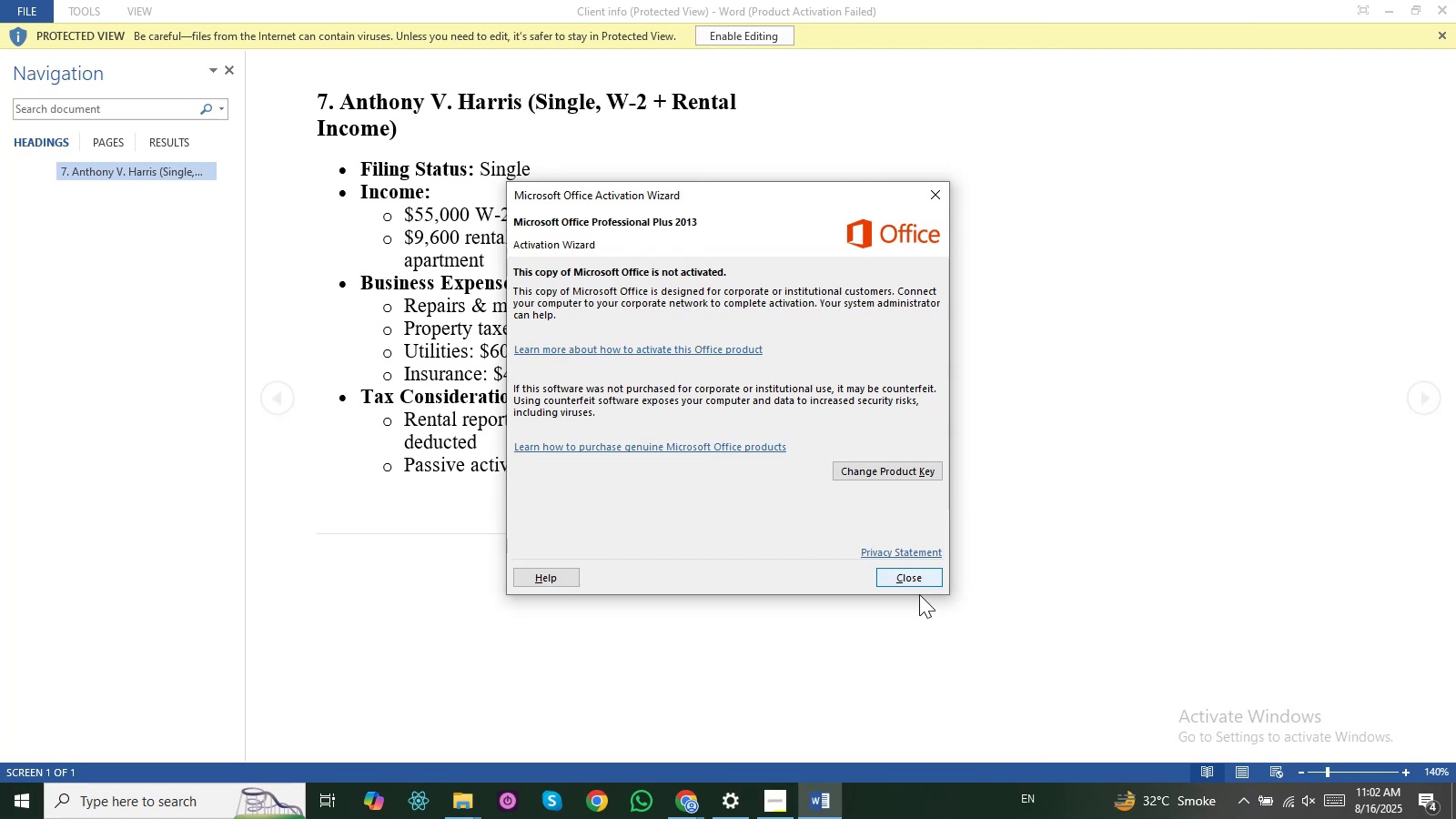 
left_click([922, 580])
 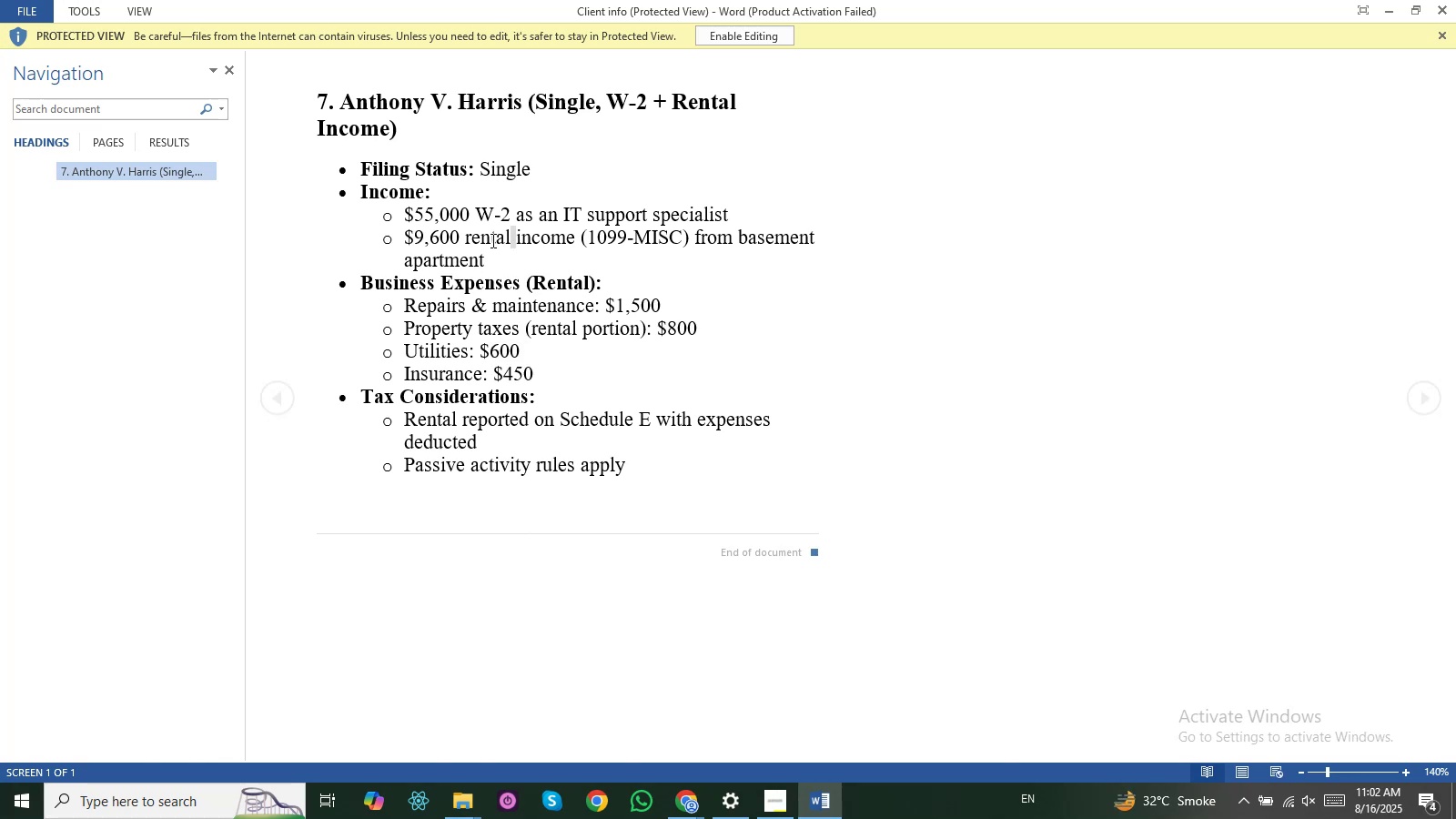 
wait(22.24)
 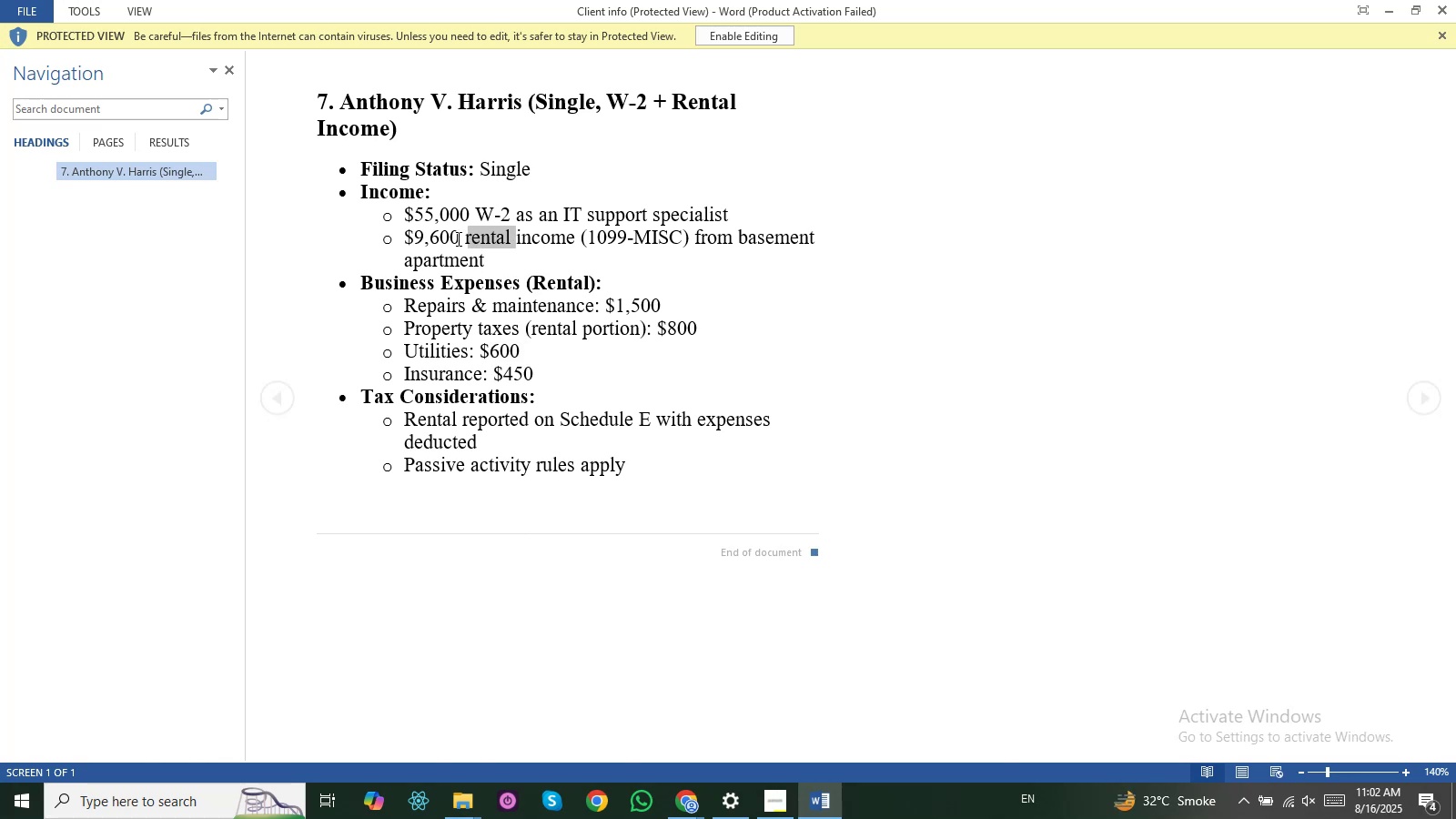 
key(Control+S)
 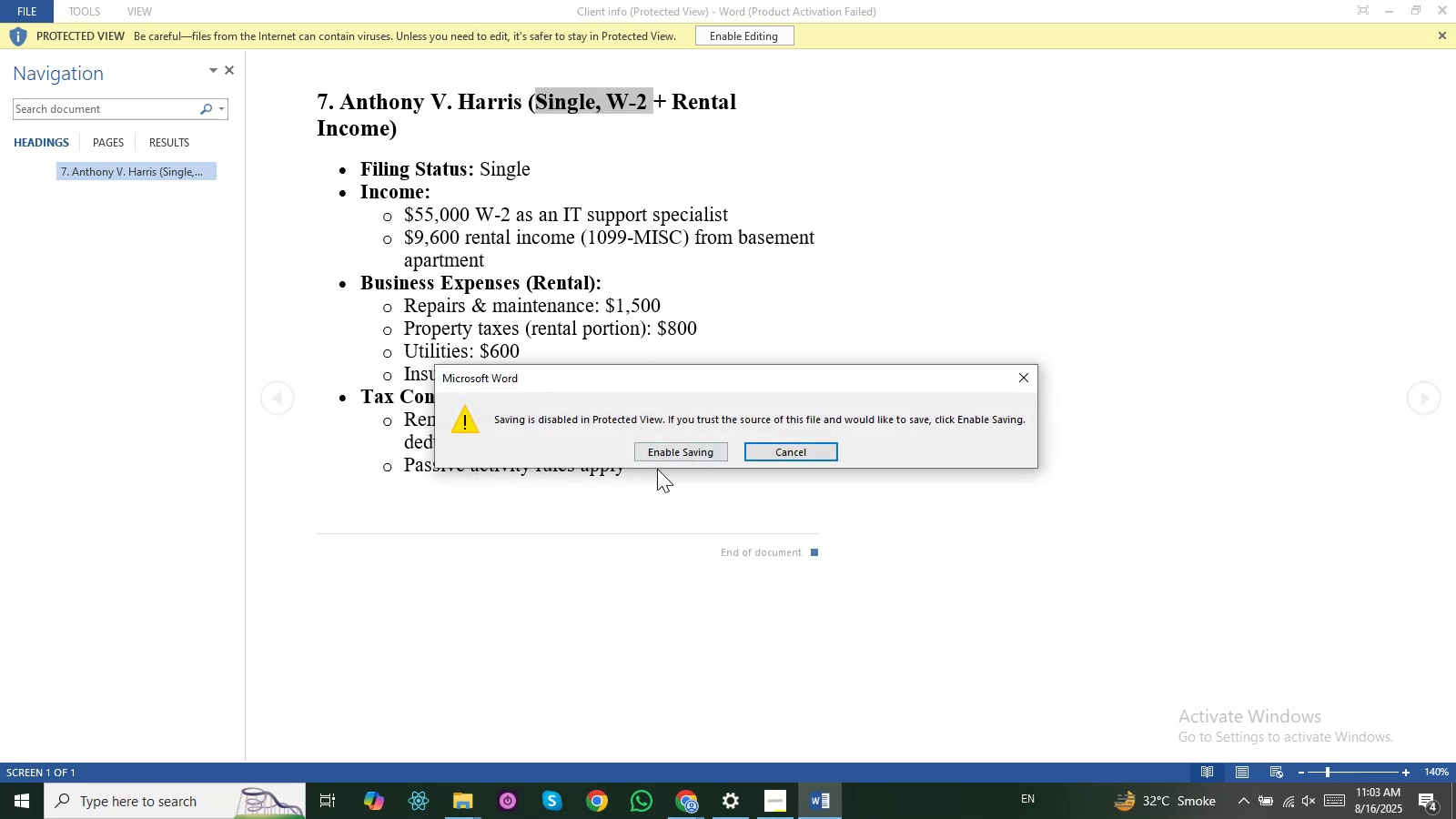 
left_click([660, 461])
 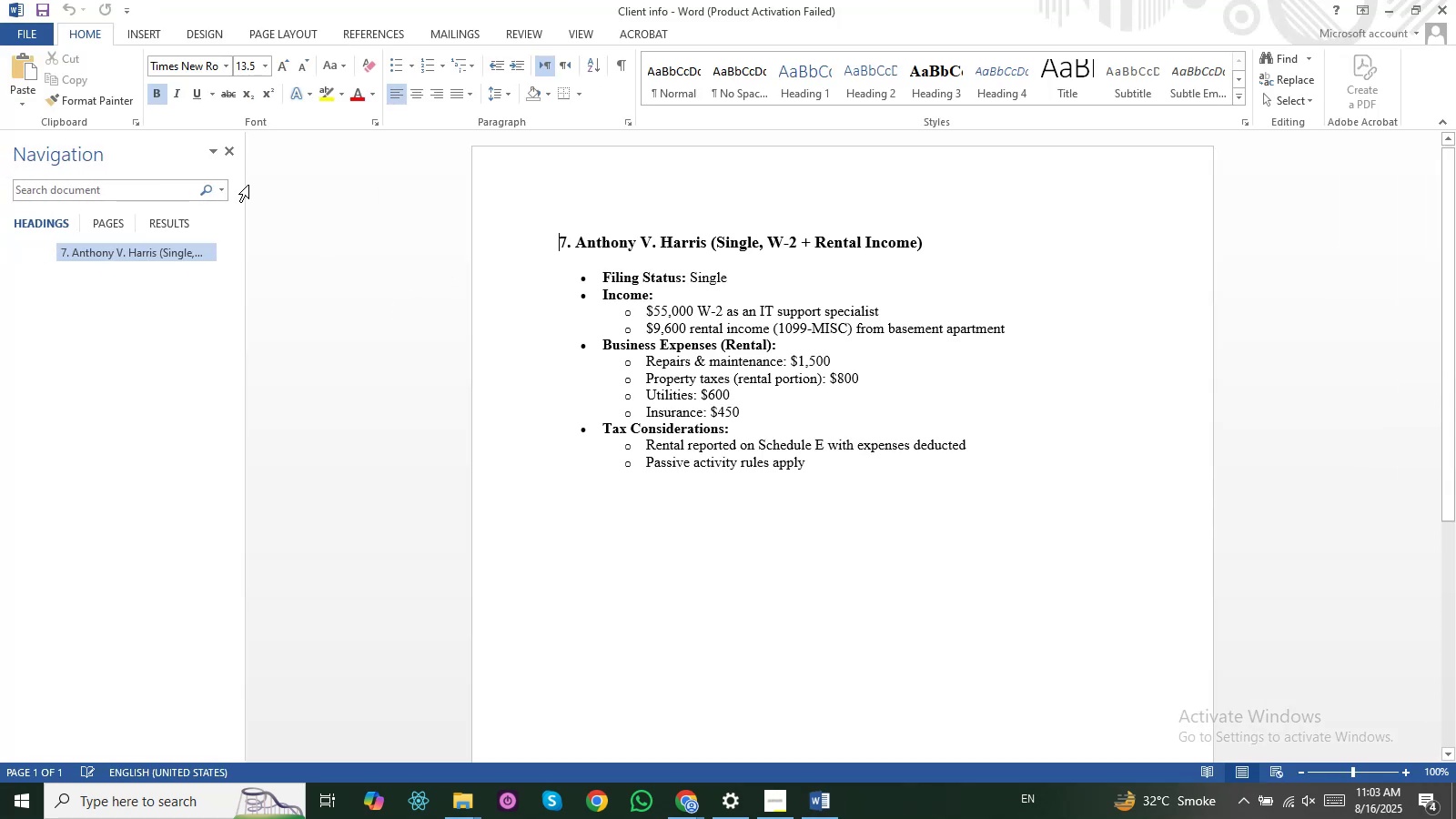 
left_click([232, 149])
 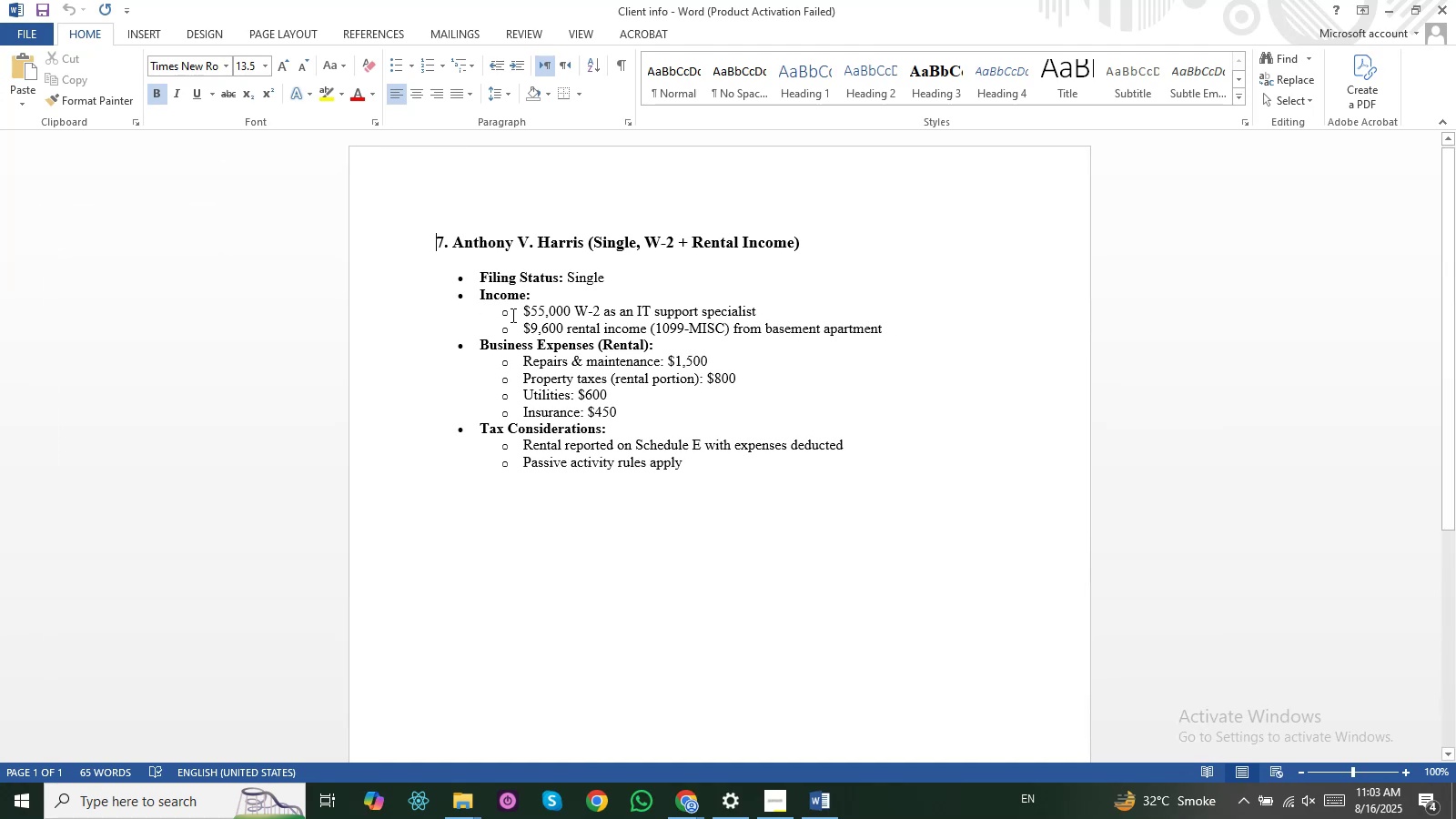 
key(Control+ControlLeft)
 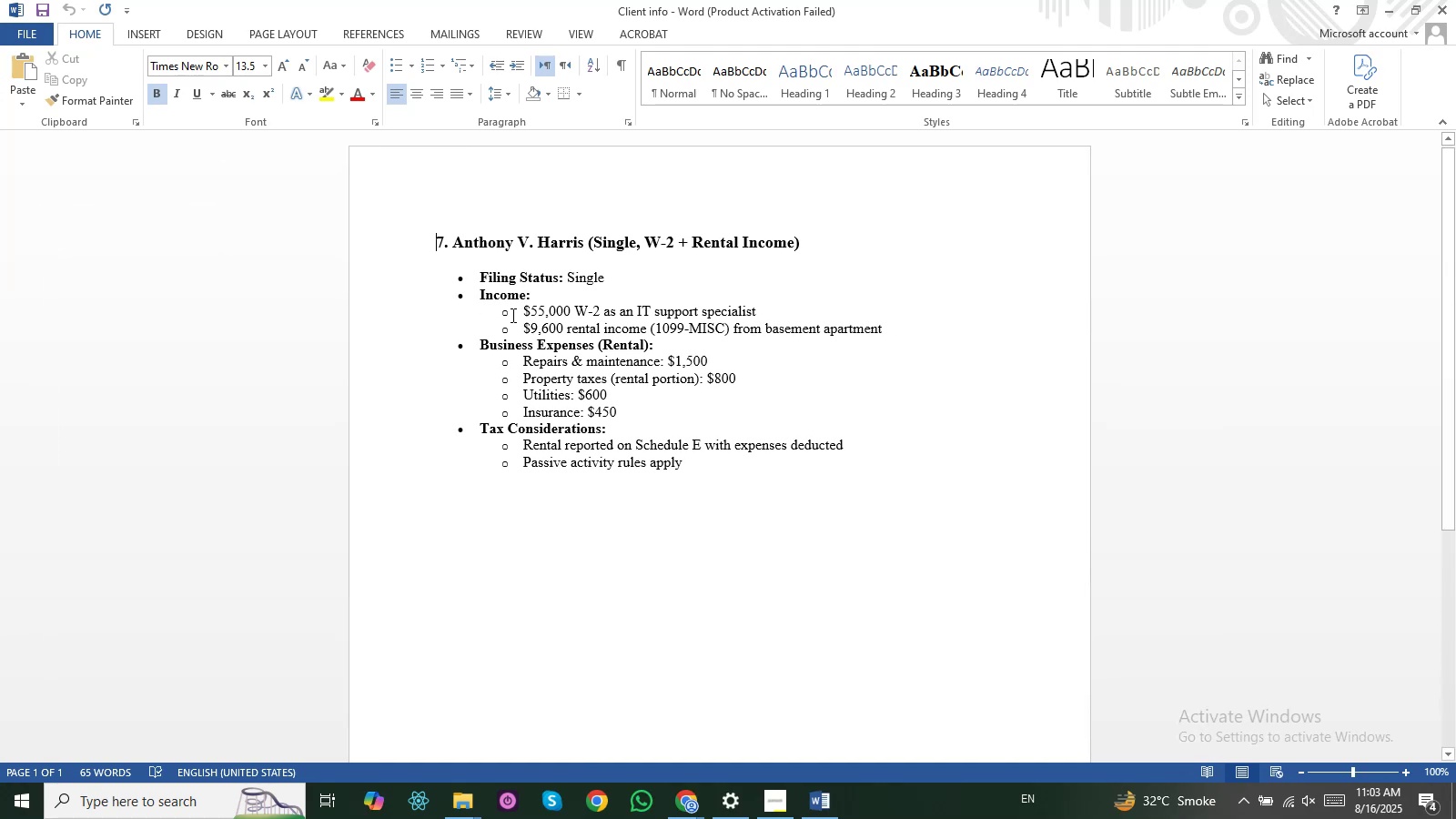 
hold_key(key=ControlLeft, duration=0.87)
scroll: coordinate [511, 315], scroll_direction: up, amount: 2.0
 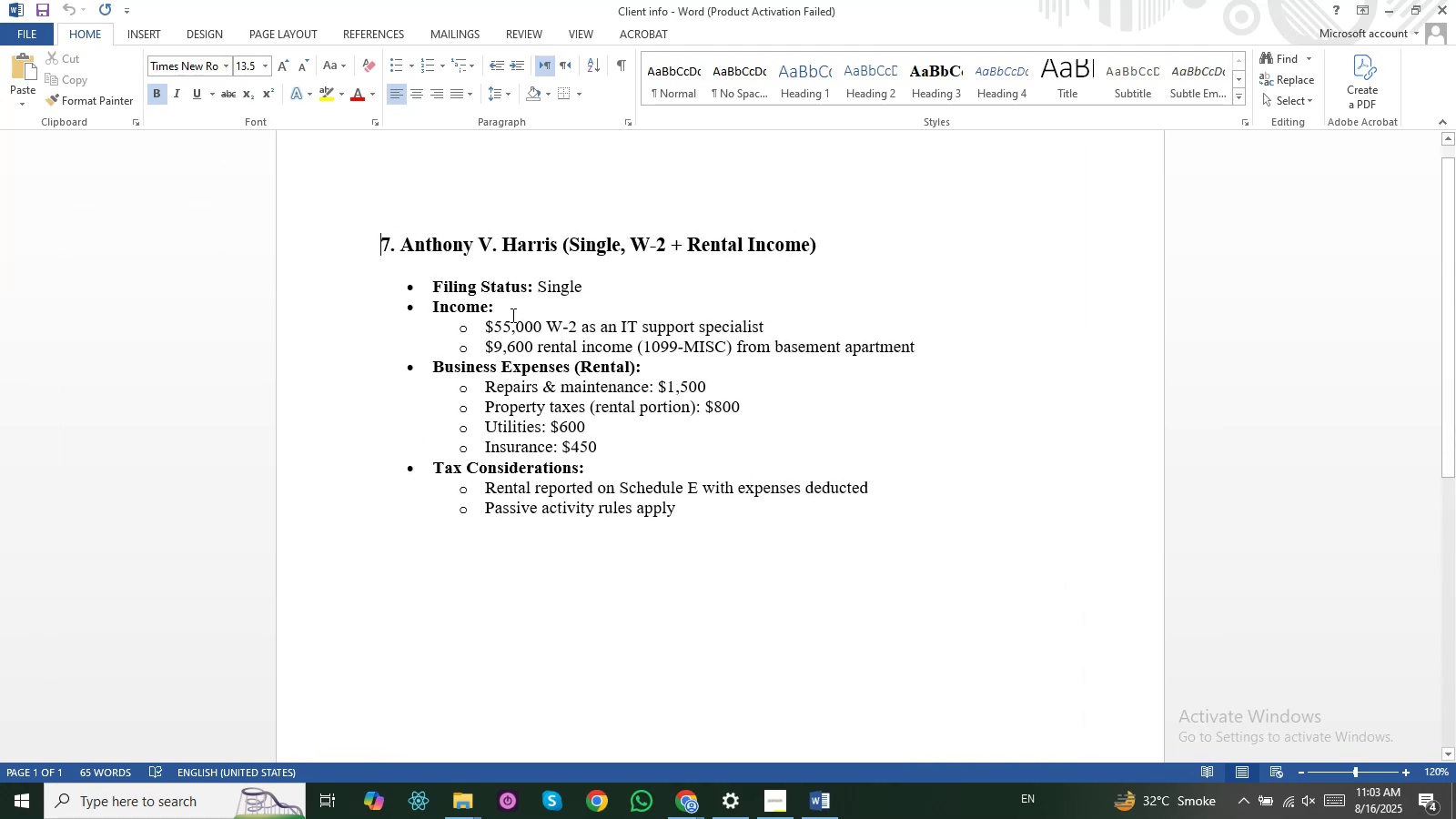 
key(Alt+AltLeft)
 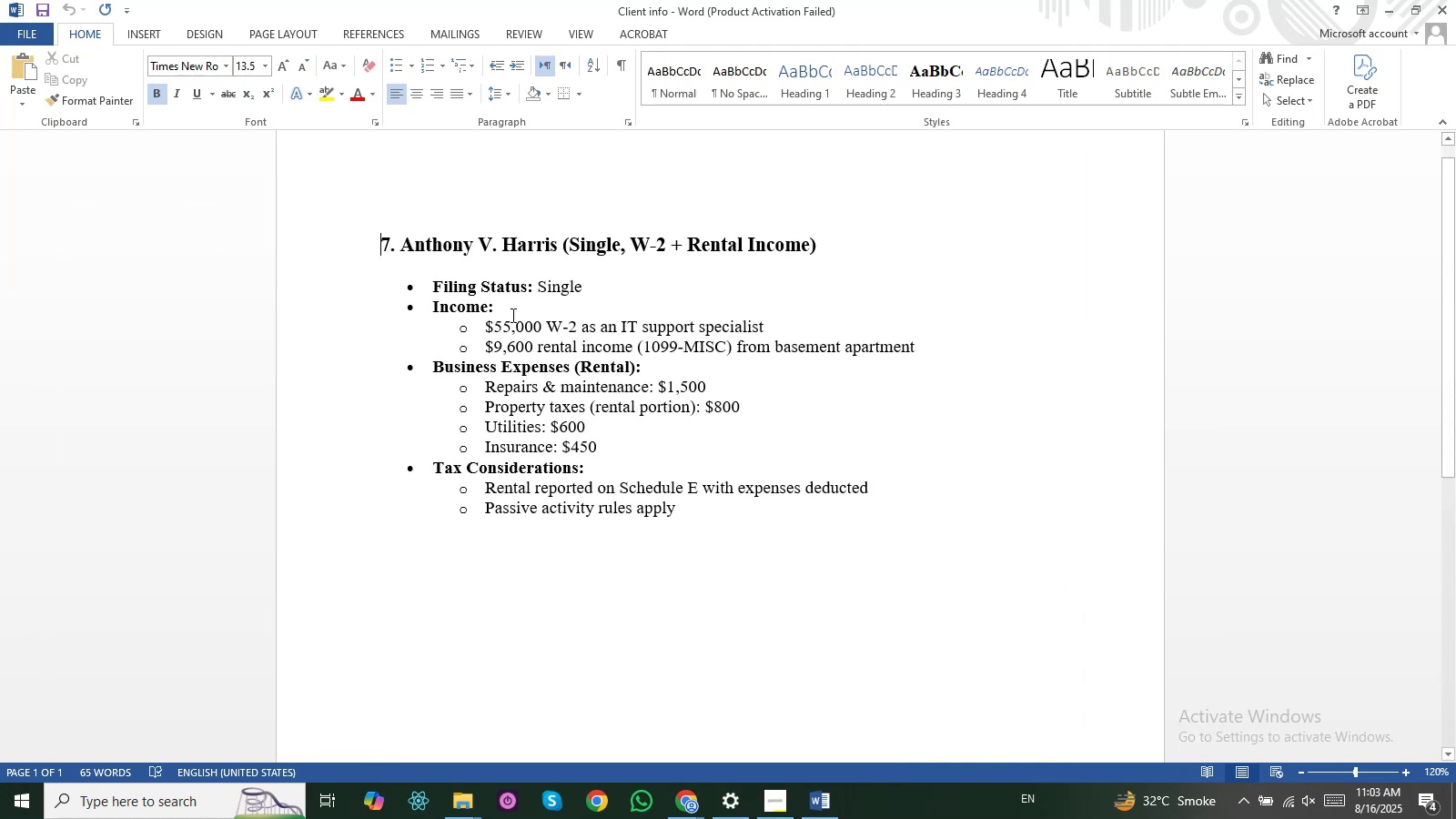 
key(Alt+Tab)
 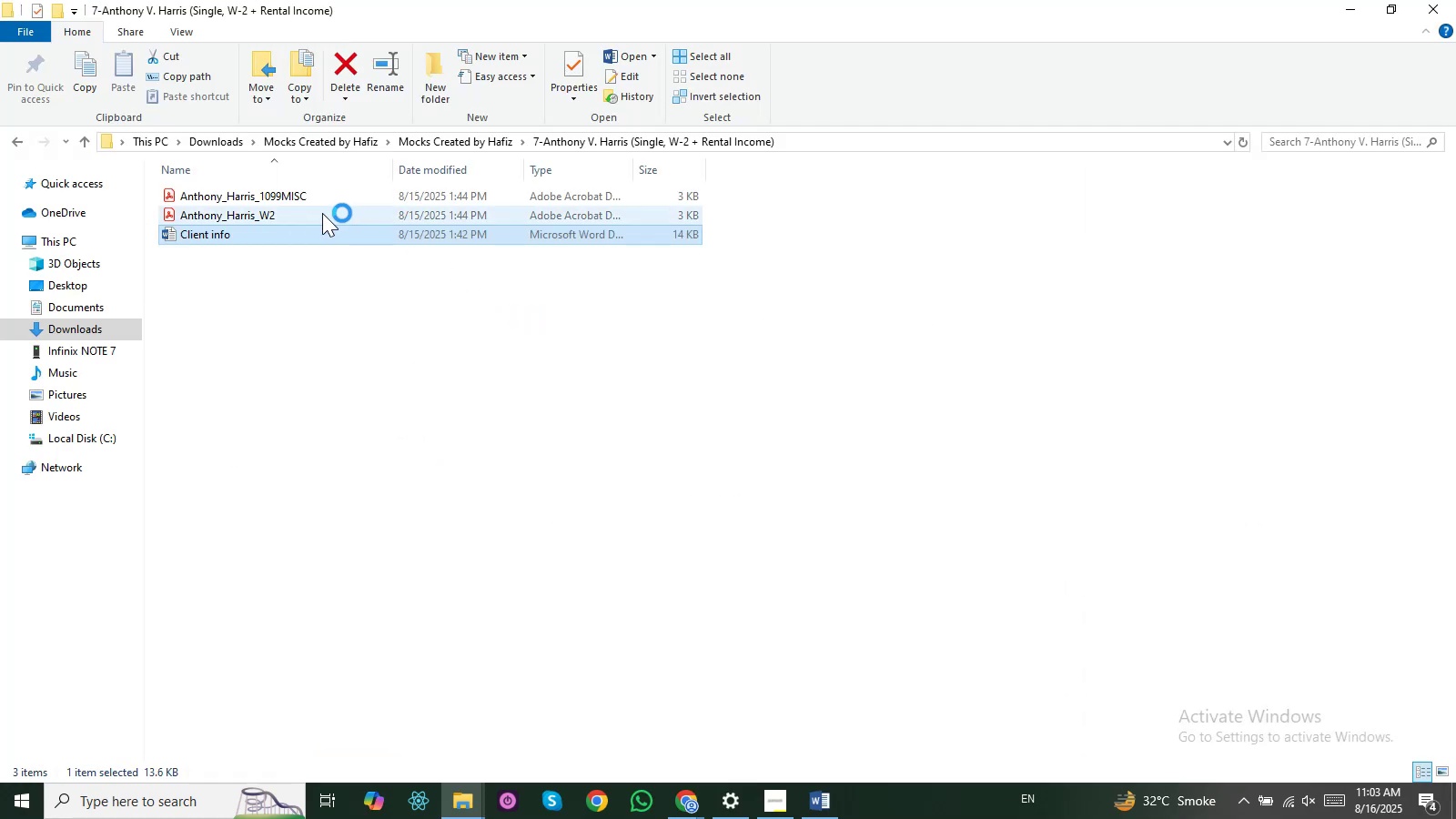 
left_click([322, 213])
 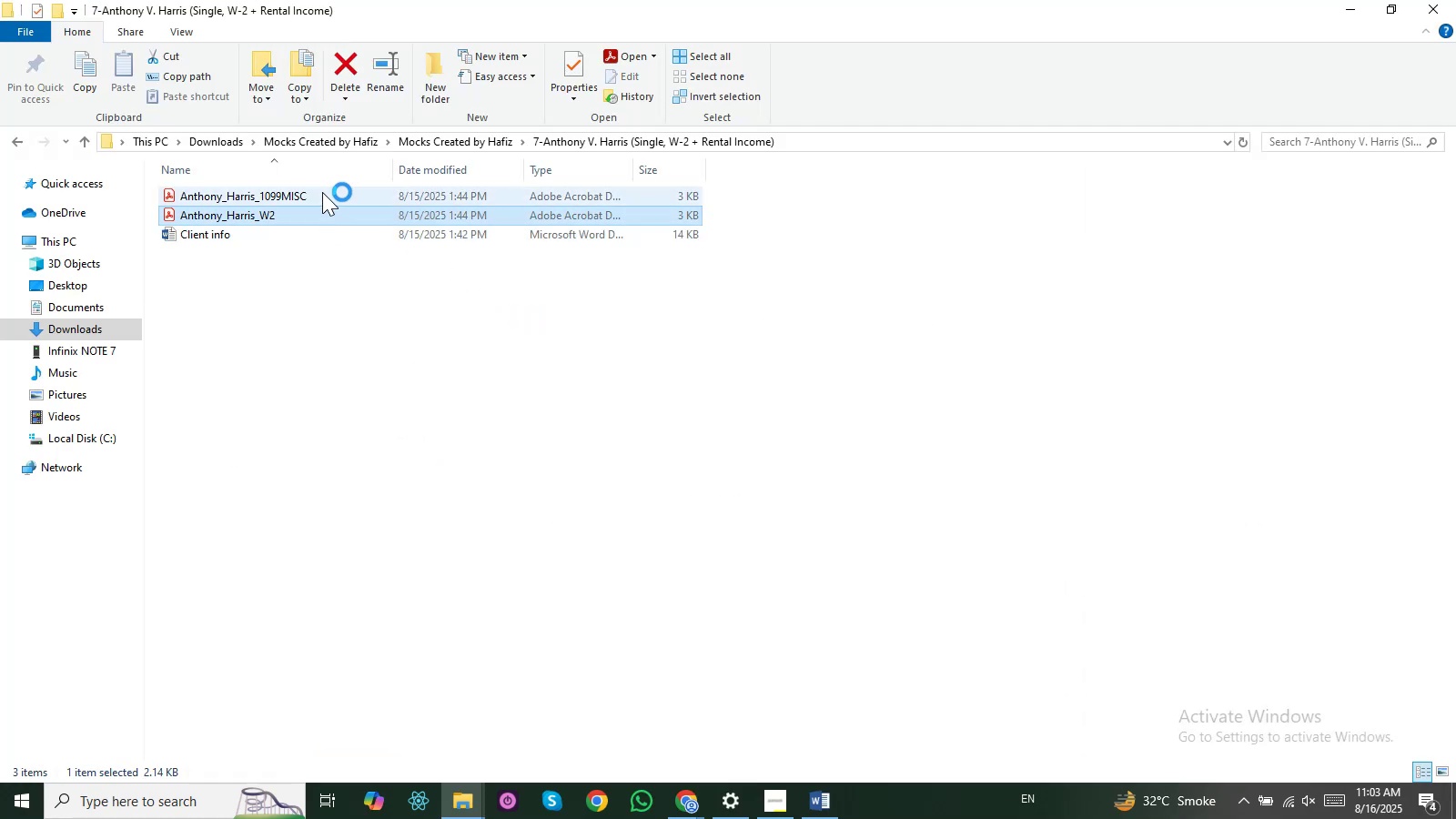 
double_click([322, 192])
 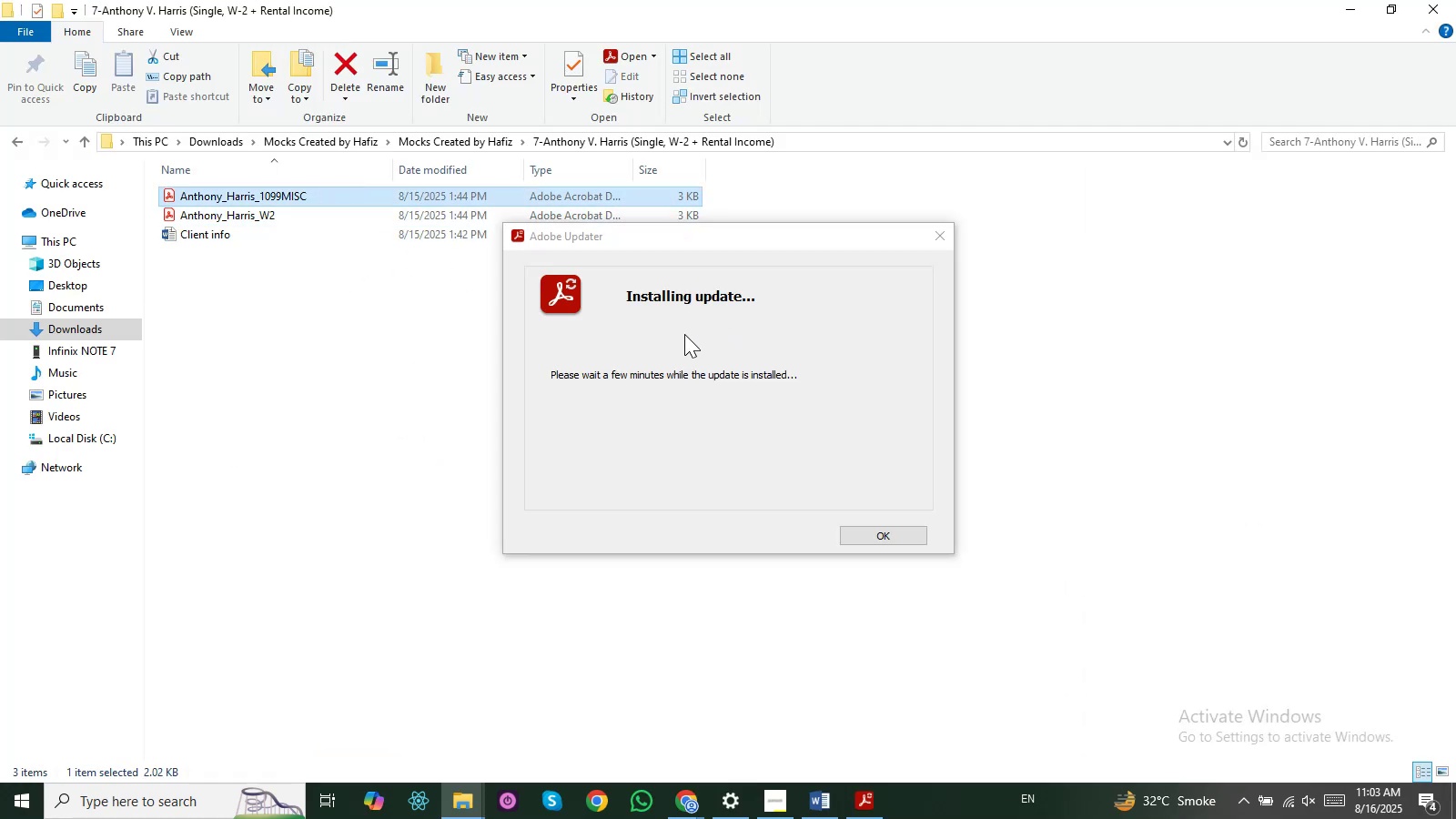 
wait(8.02)
 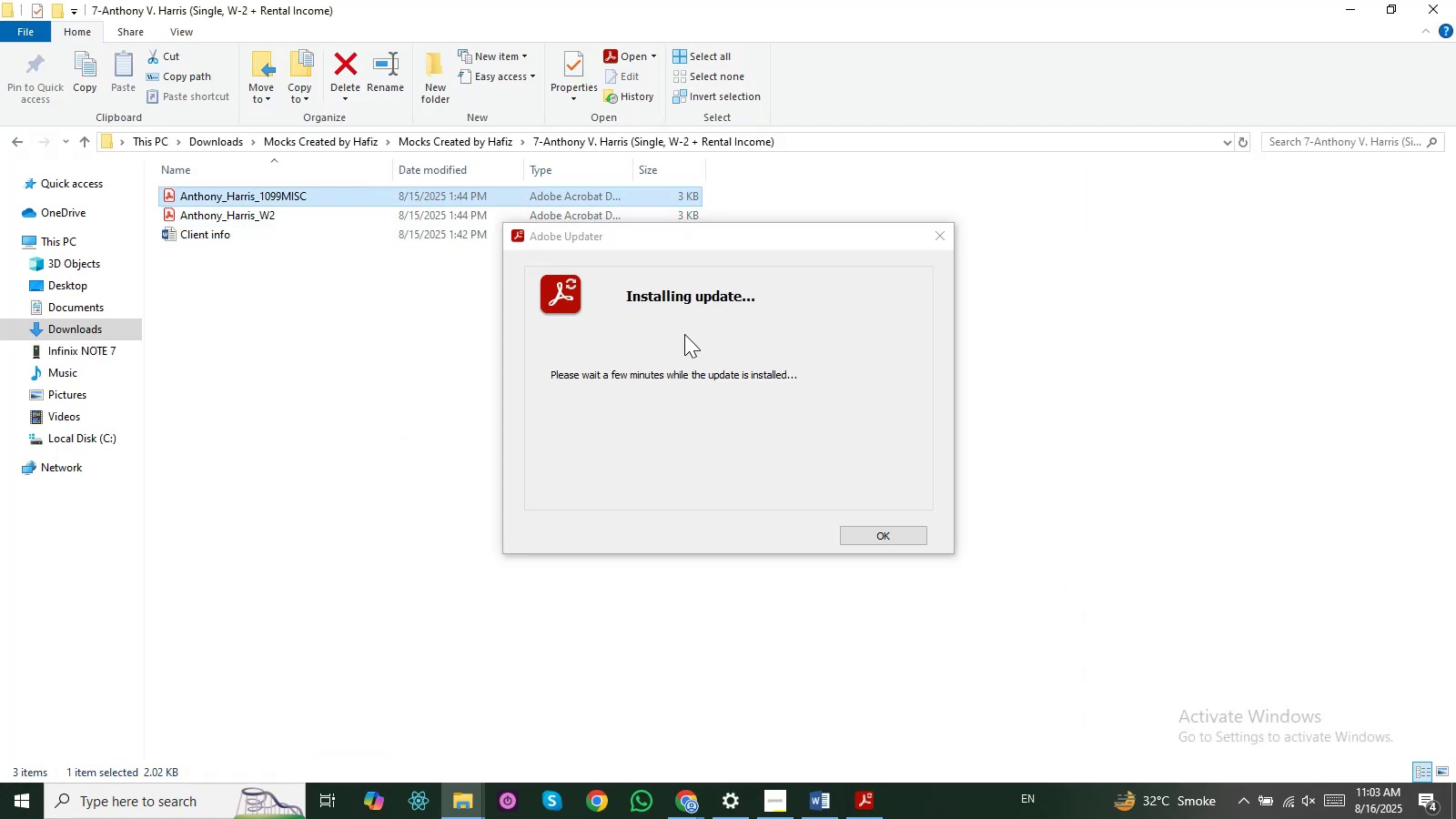 
left_click([875, 537])
 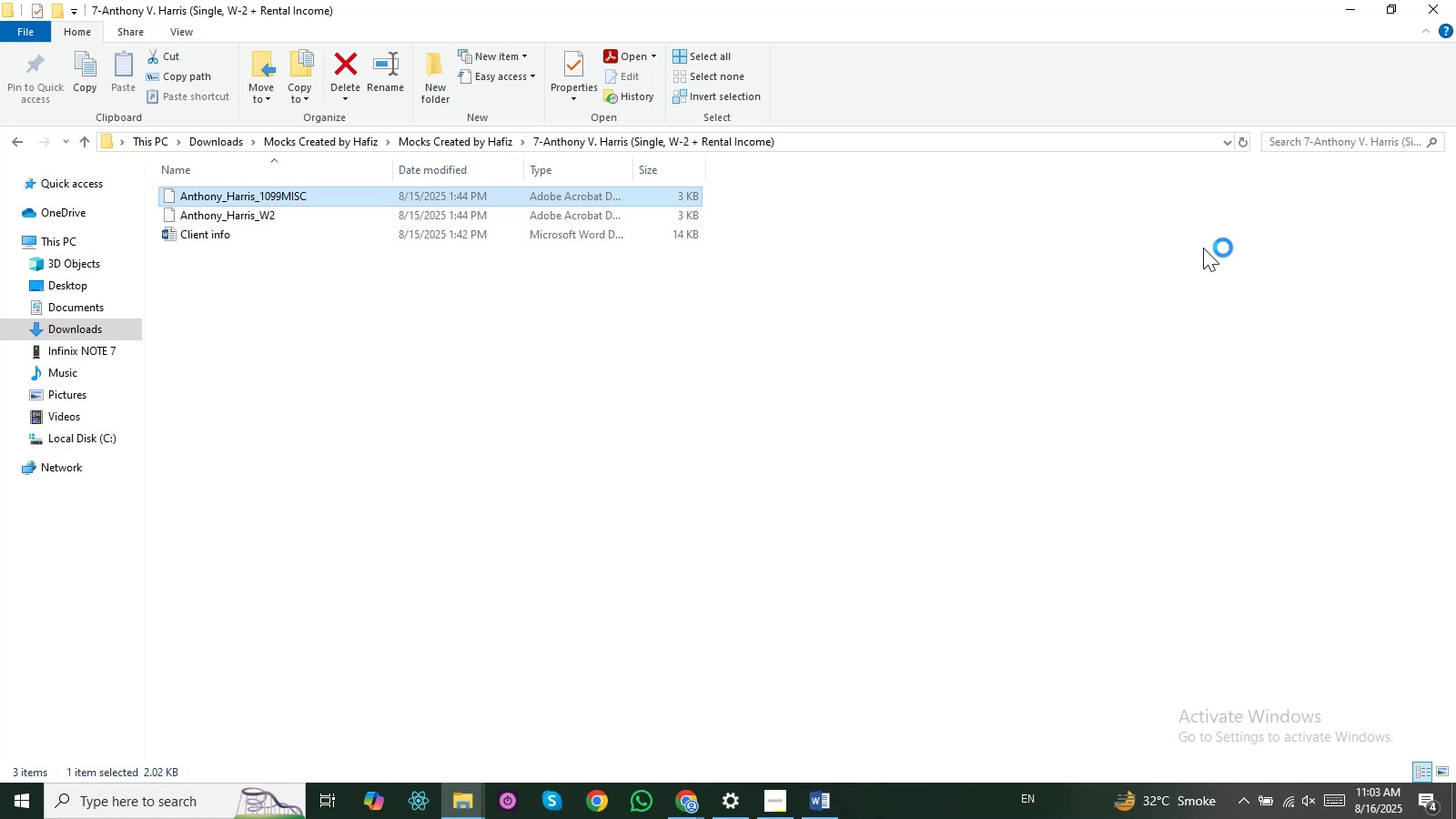 
wait(19.34)
 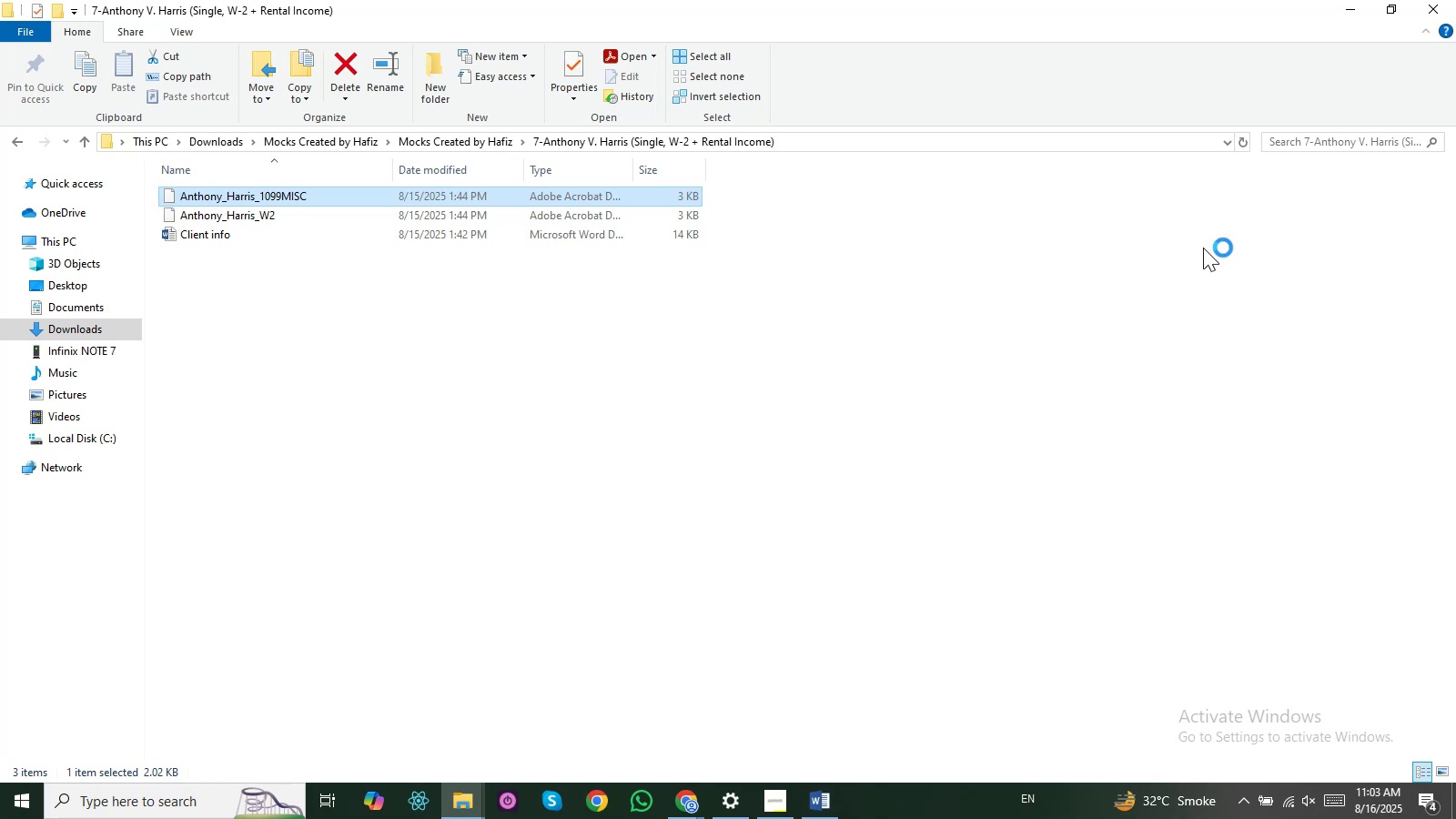 
key(Alt+AltLeft)
 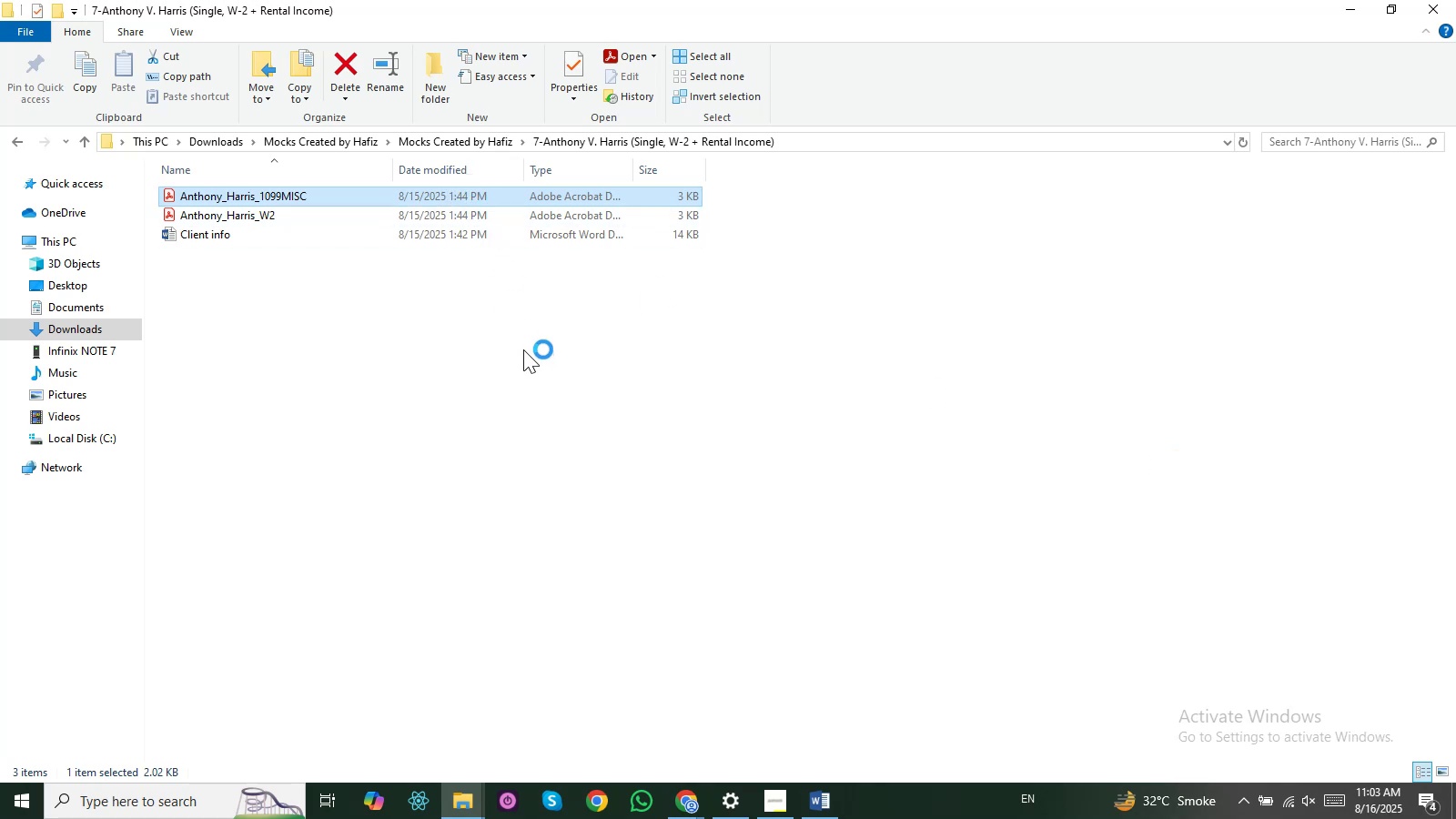 
key(Alt+Tab)
 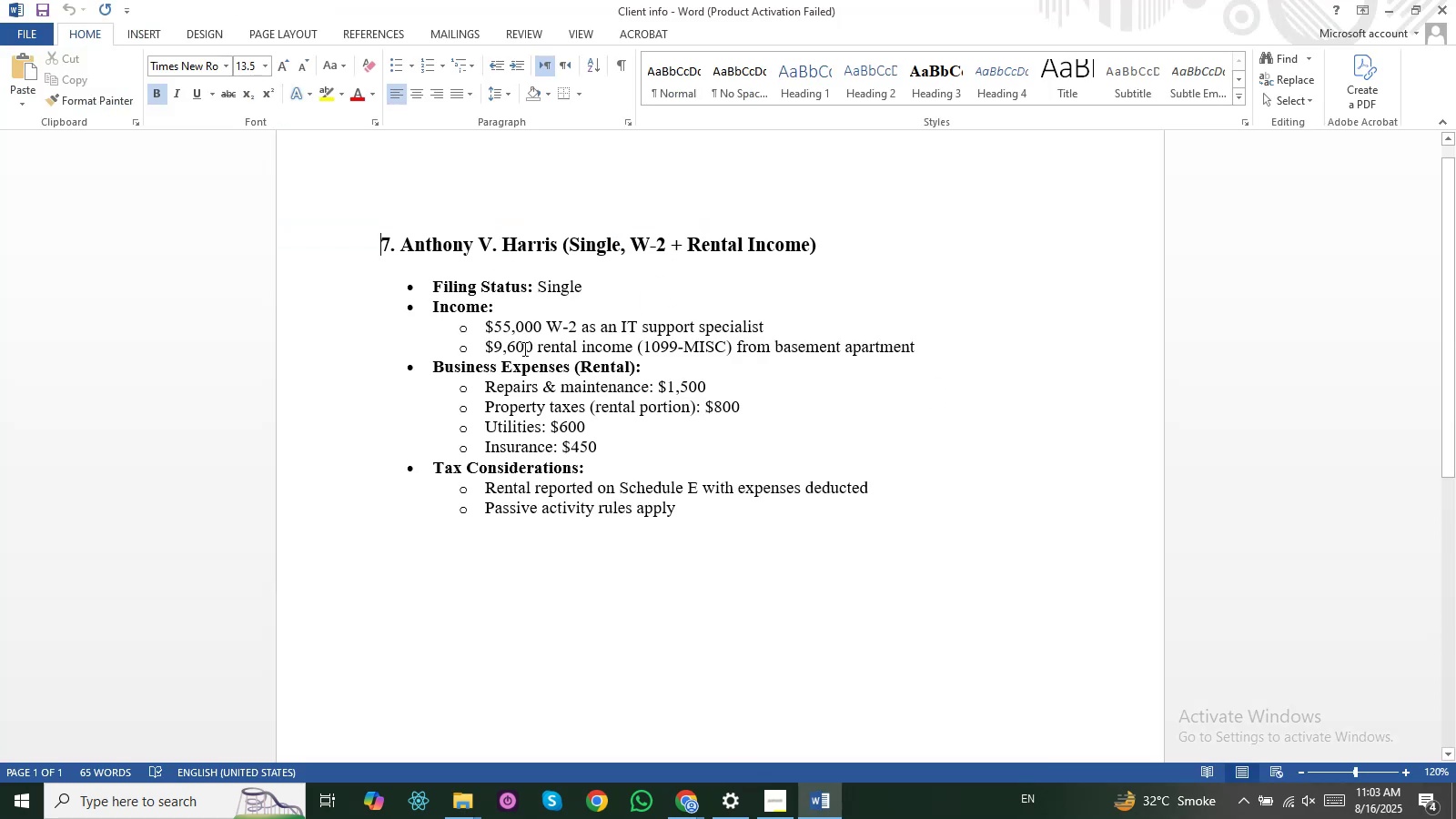 
key(Alt+AltLeft)
 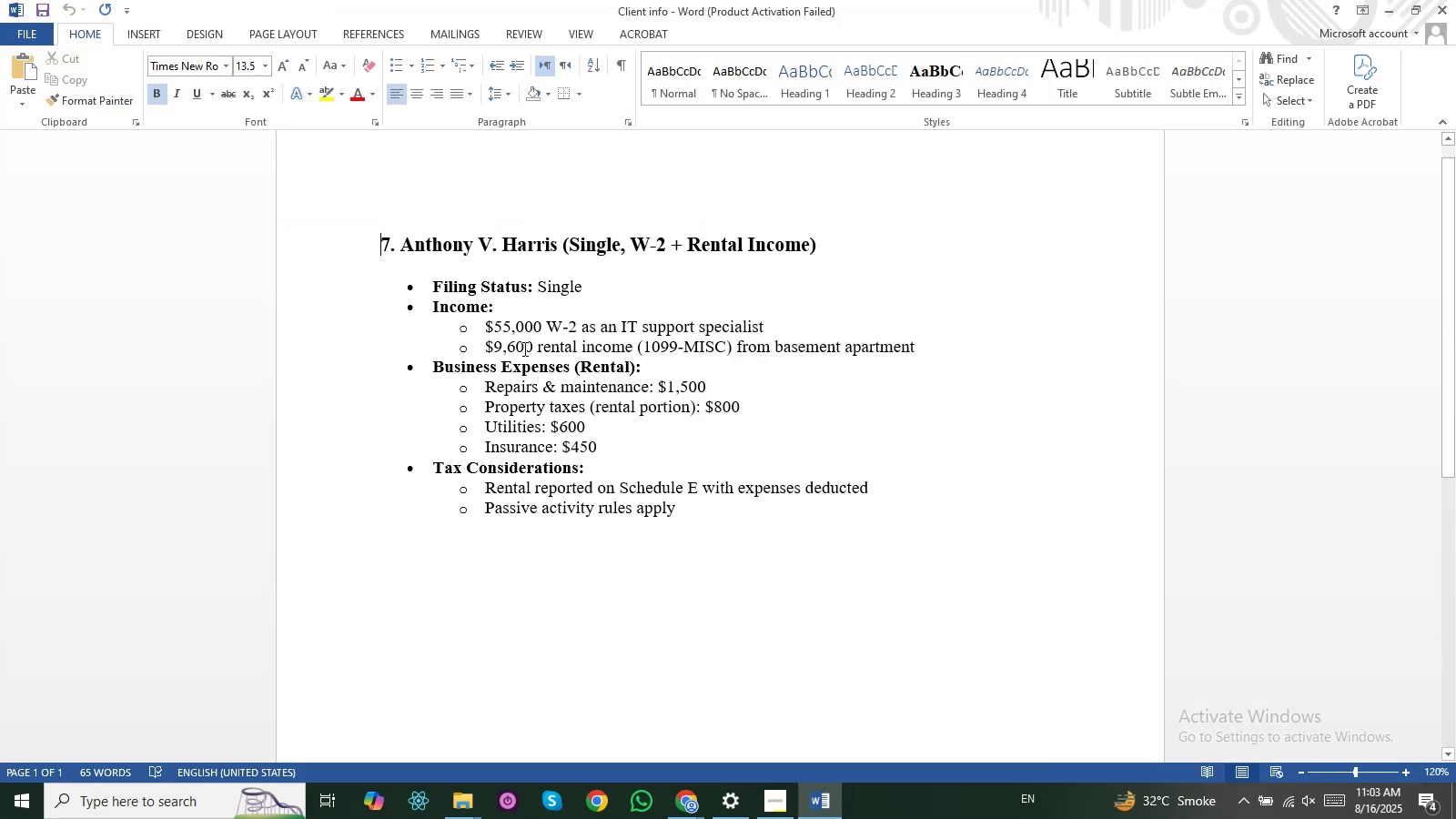 
key(Alt+Tab)
 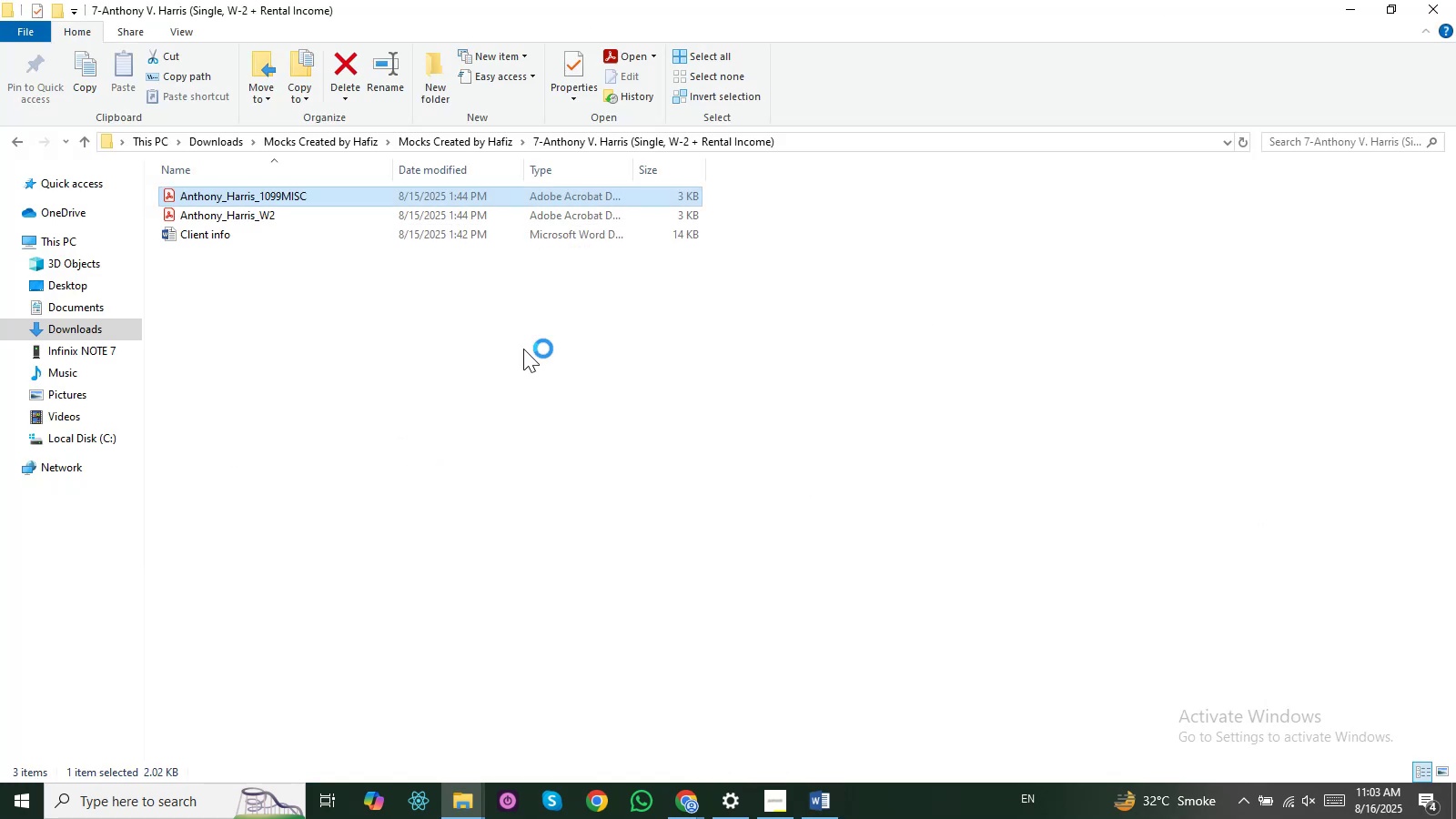 
key(Alt+AltLeft)
 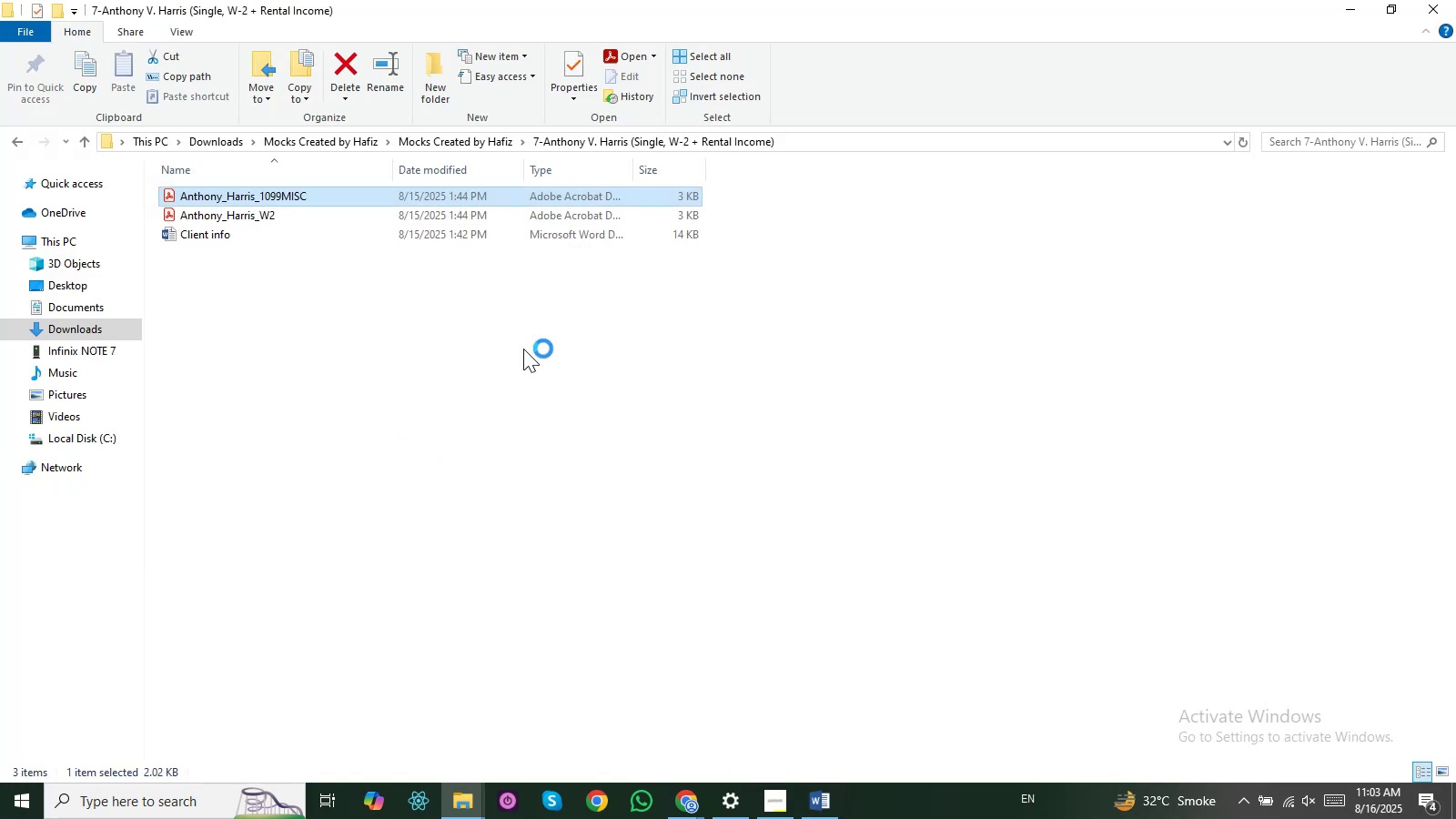 
key(Alt+Tab)
 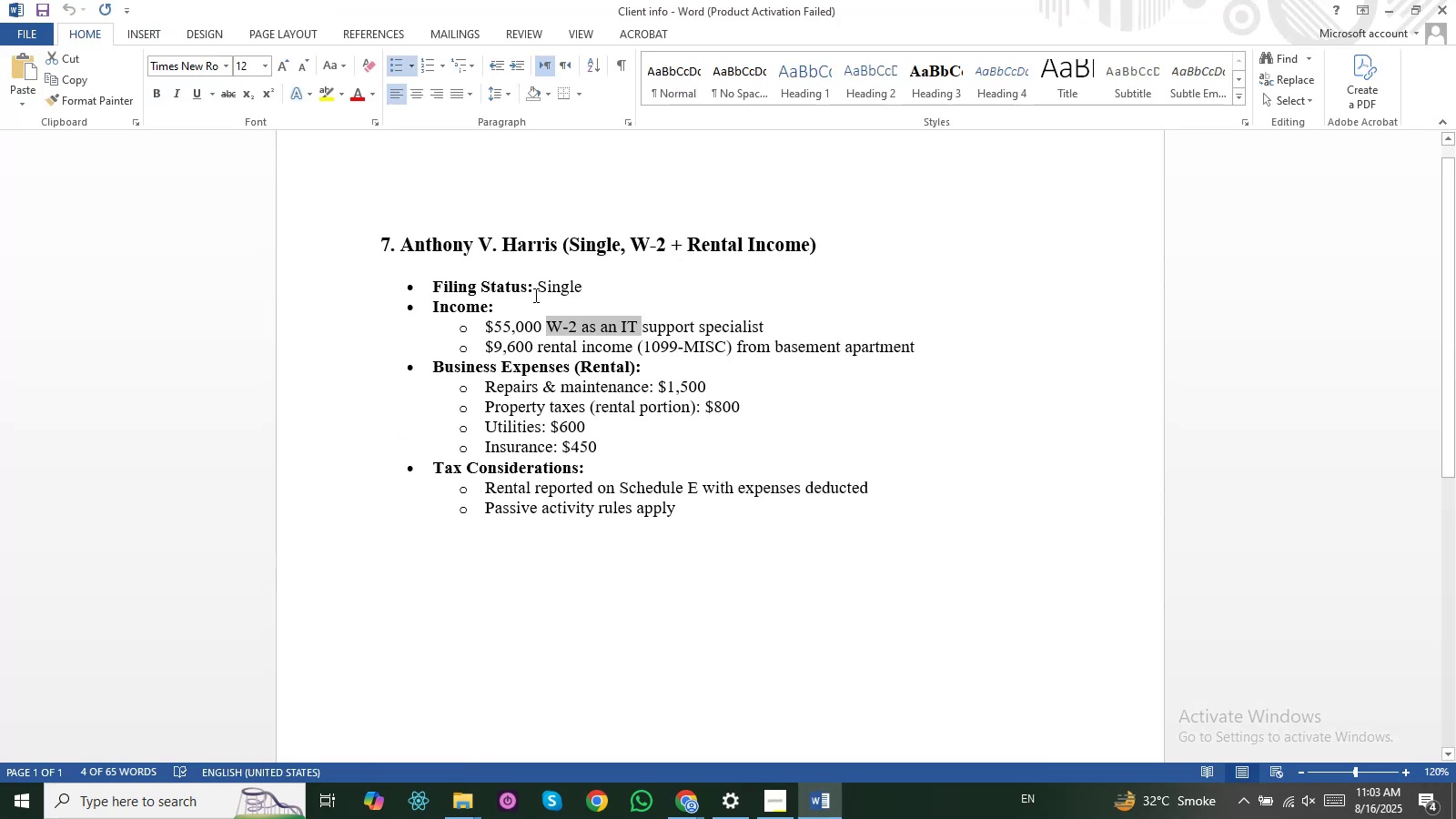 
key(Alt+AltLeft)
 